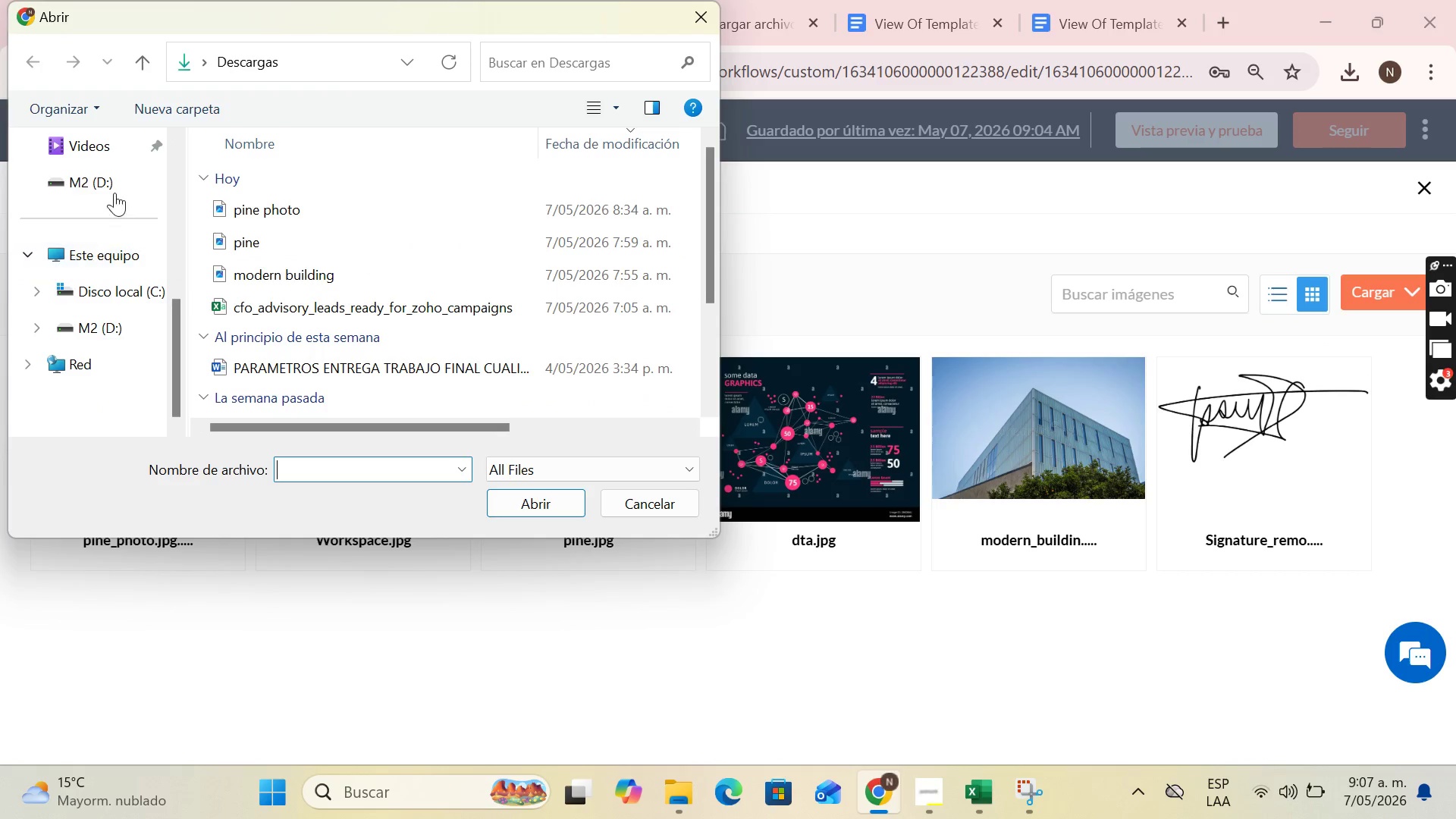 
left_click([115, 191])
 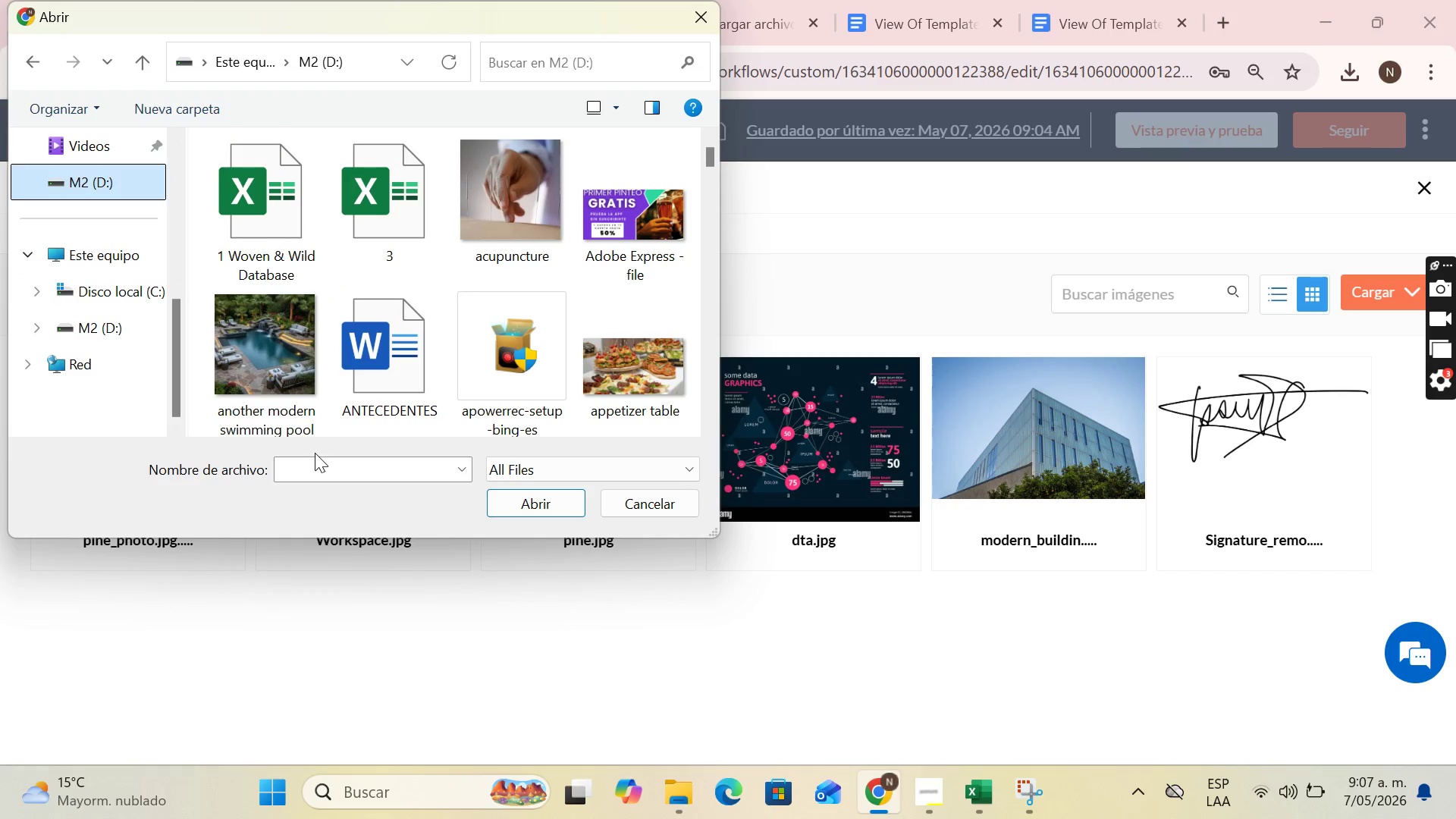 
double_click([315, 464])
 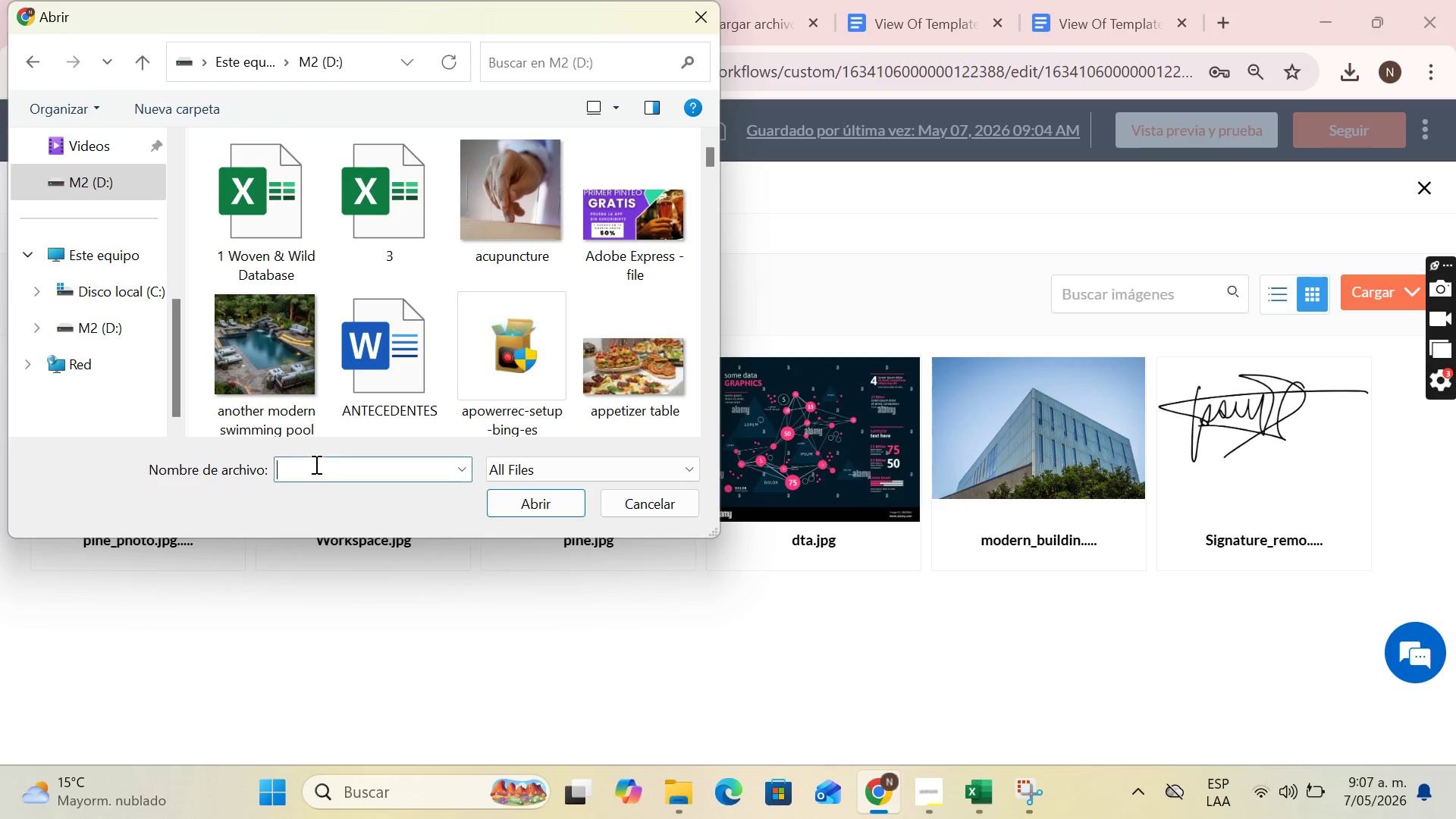 
key(B)
 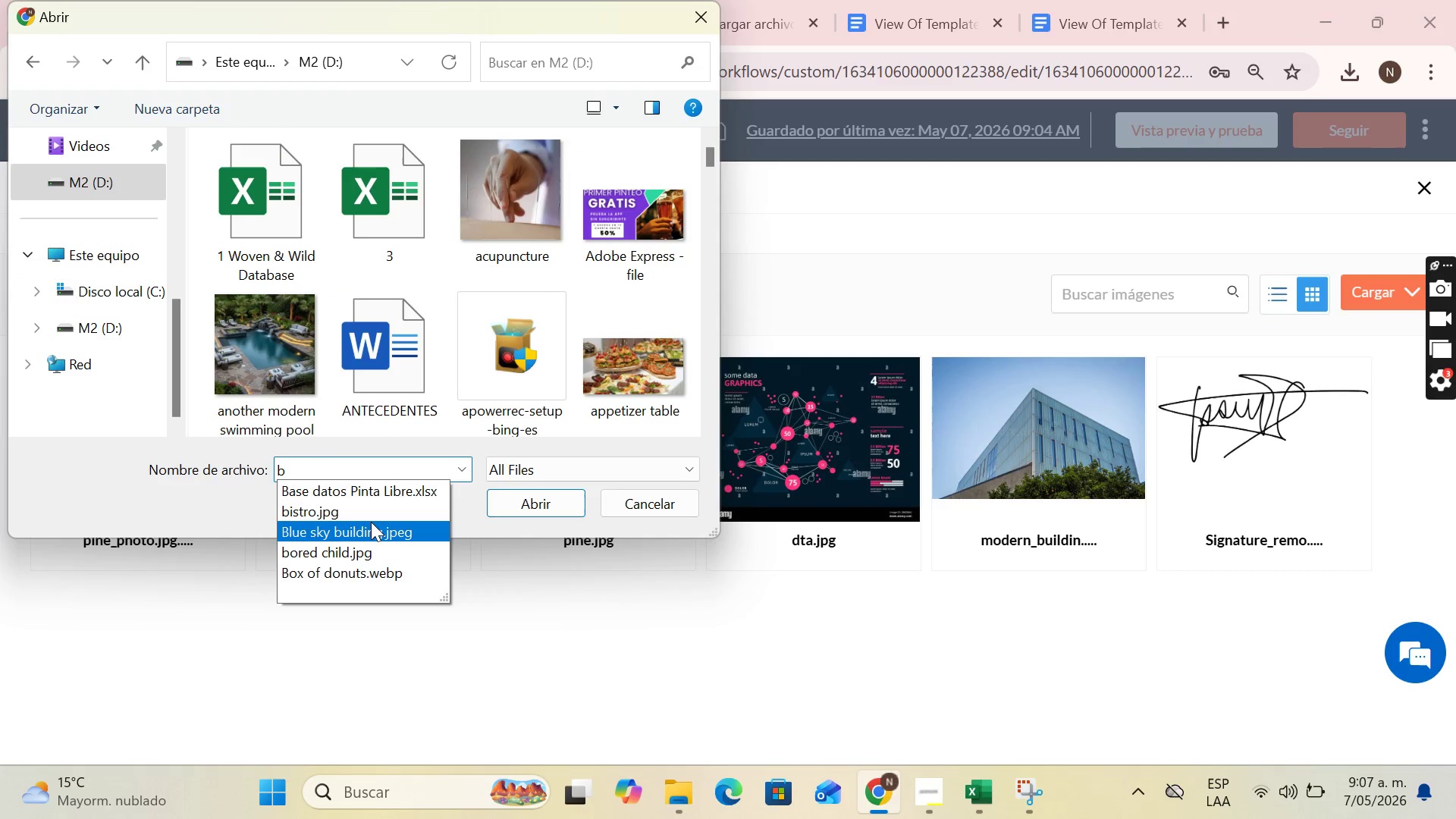 
double_click([371, 522])
 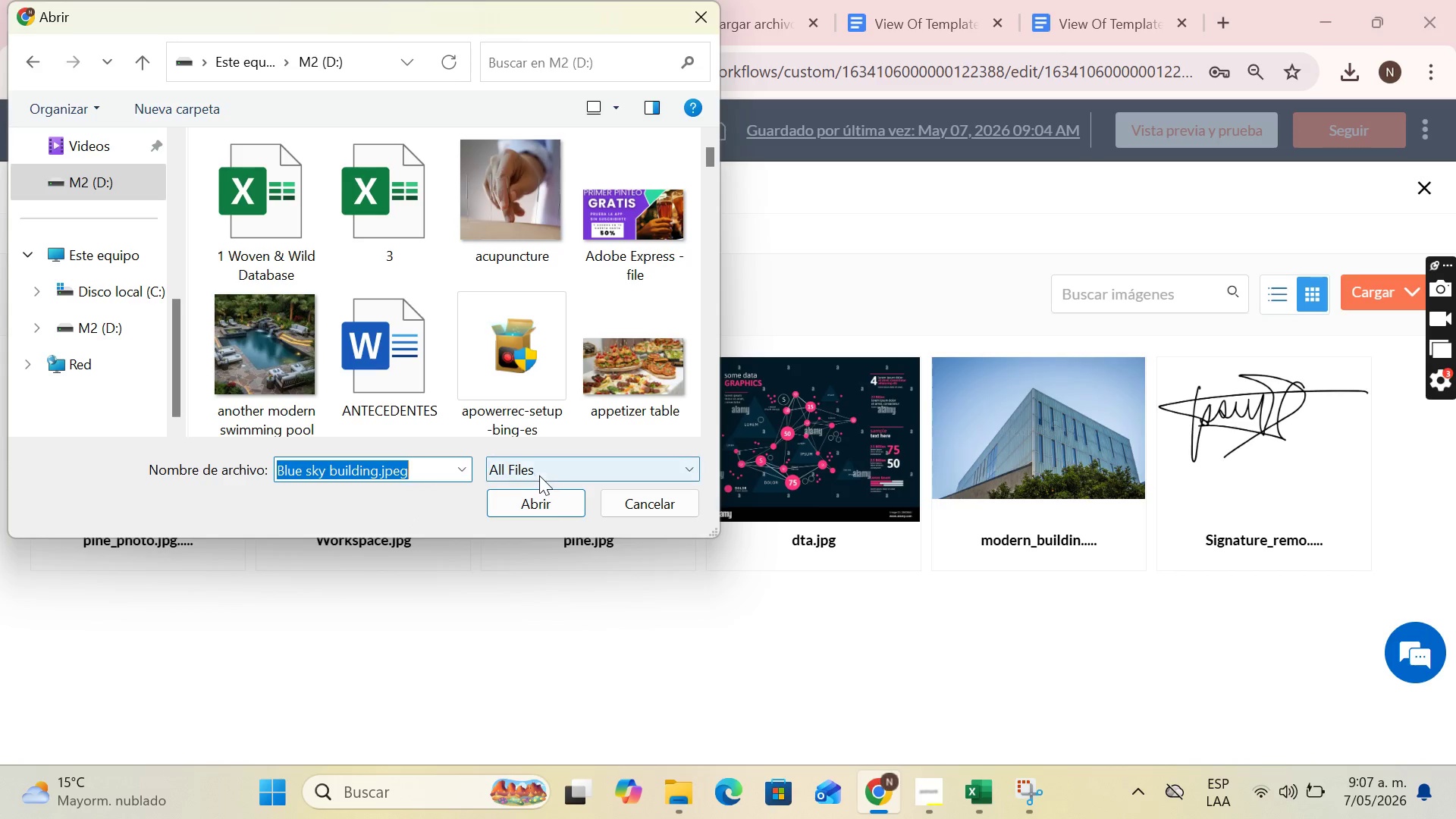 
left_click([537, 510])
 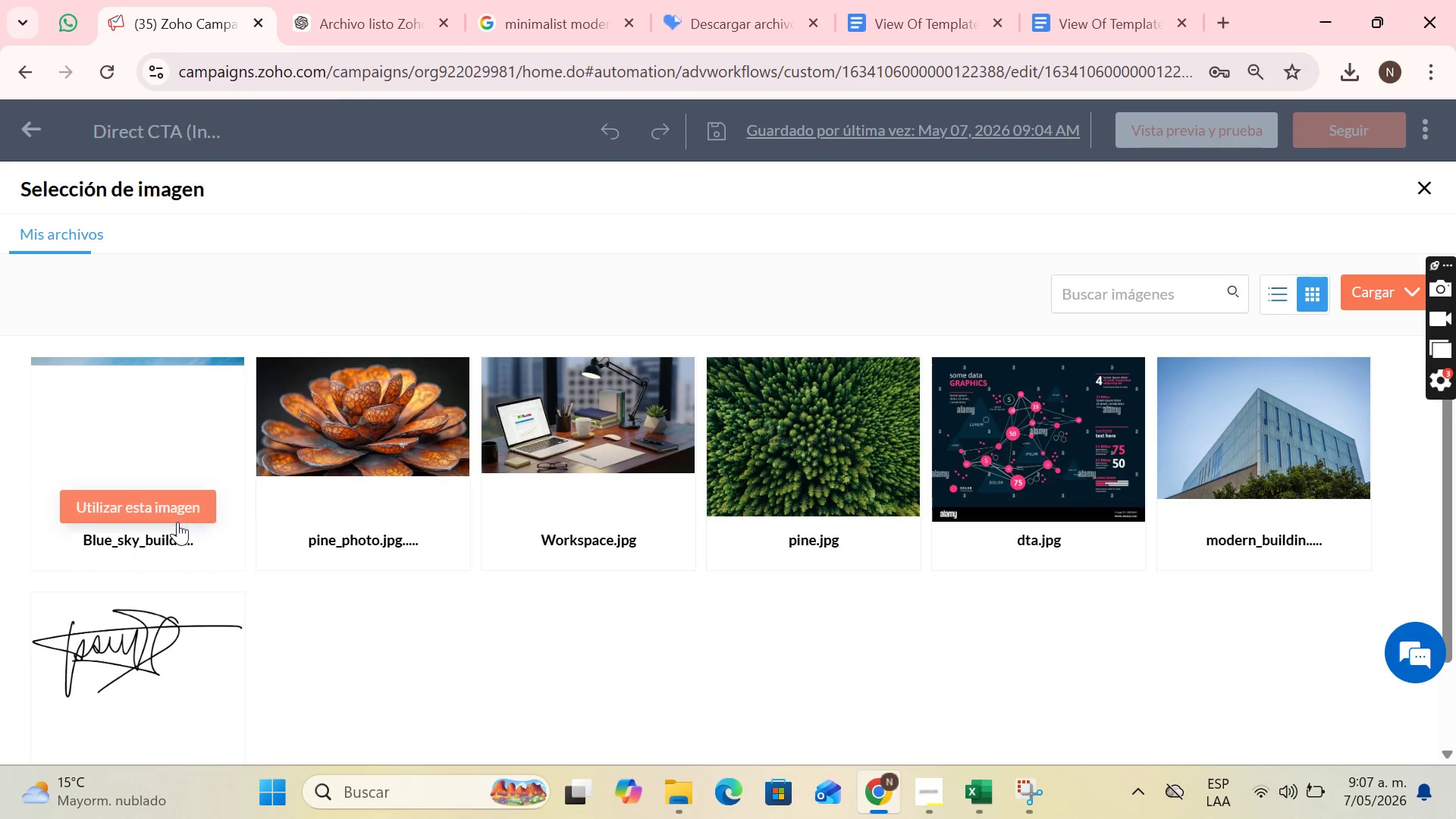 
wait(8.45)
 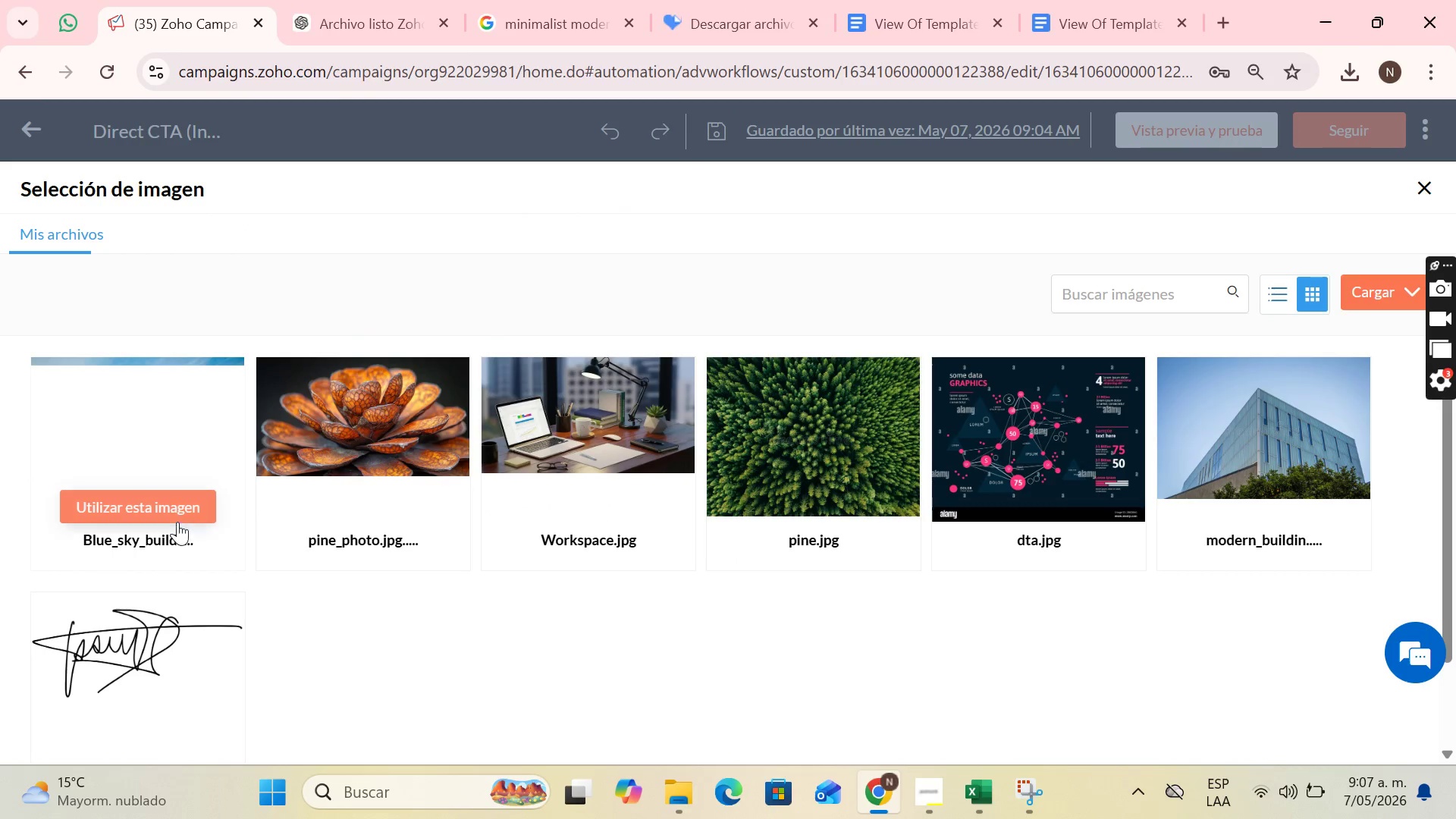 
left_click([177, 497])
 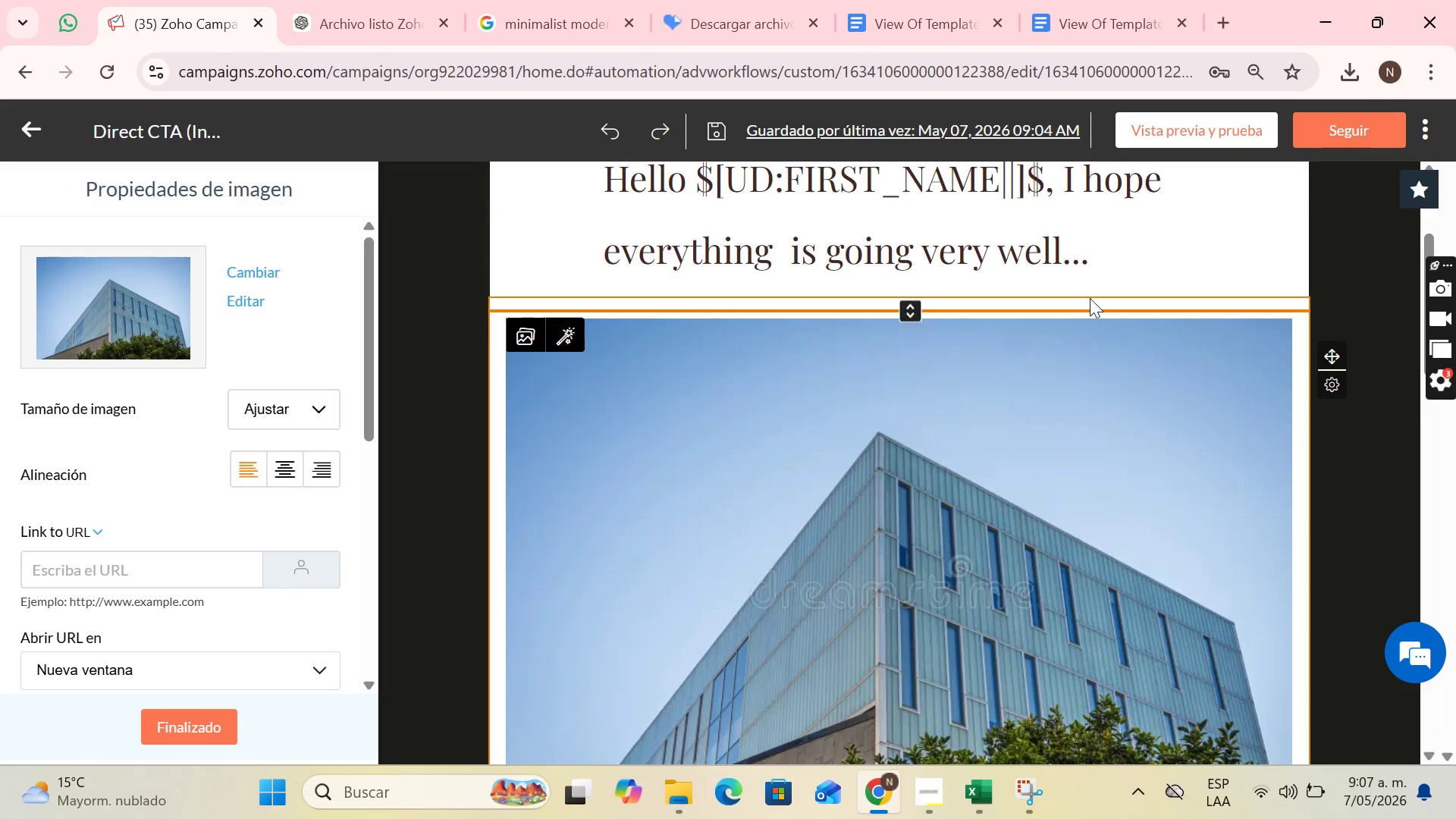 
scroll: coordinate [1125, 343], scroll_direction: down, amount: 2.0
 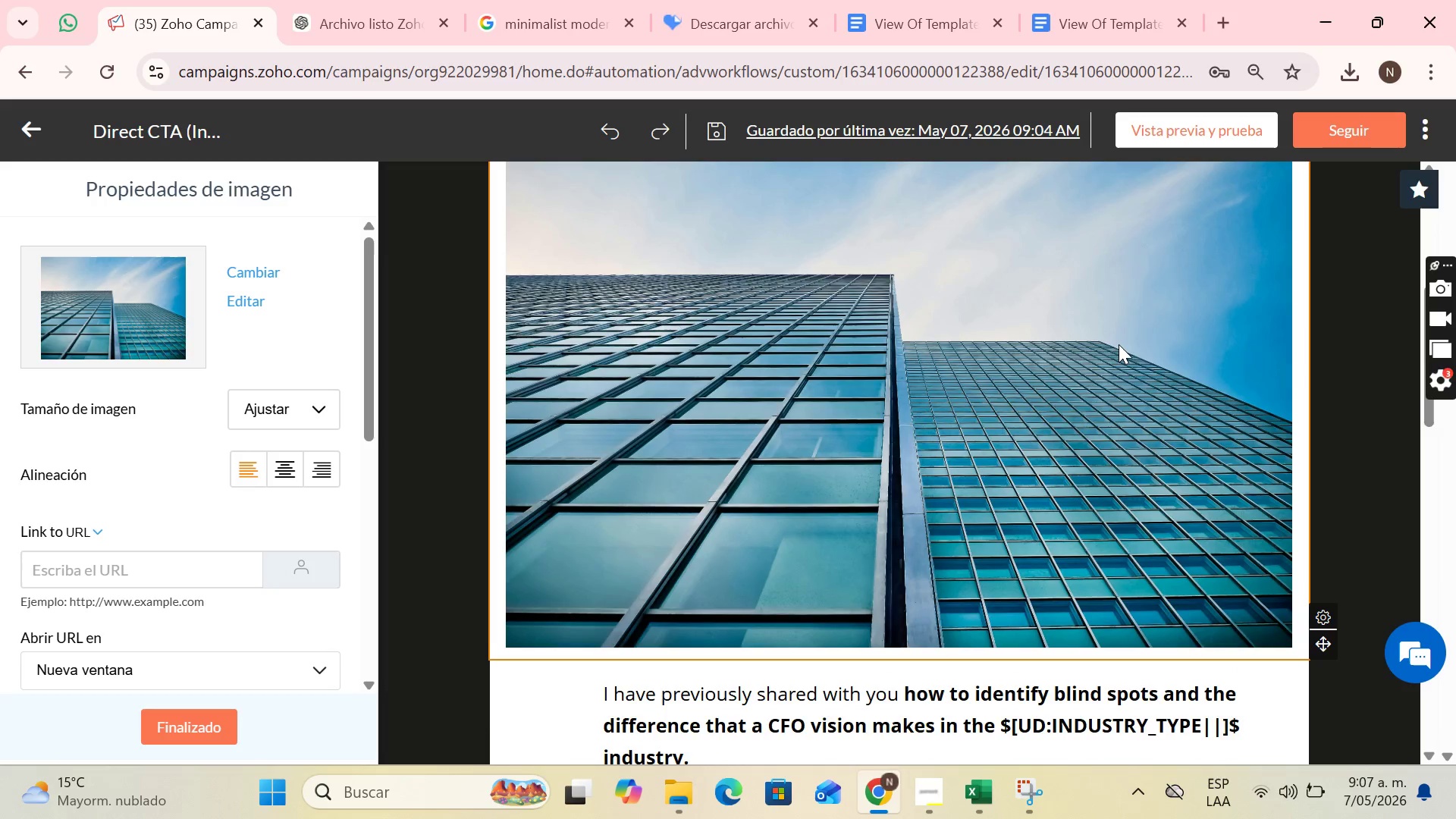 
scroll: coordinate [1119, 344], scroll_direction: up, amount: 2.0
 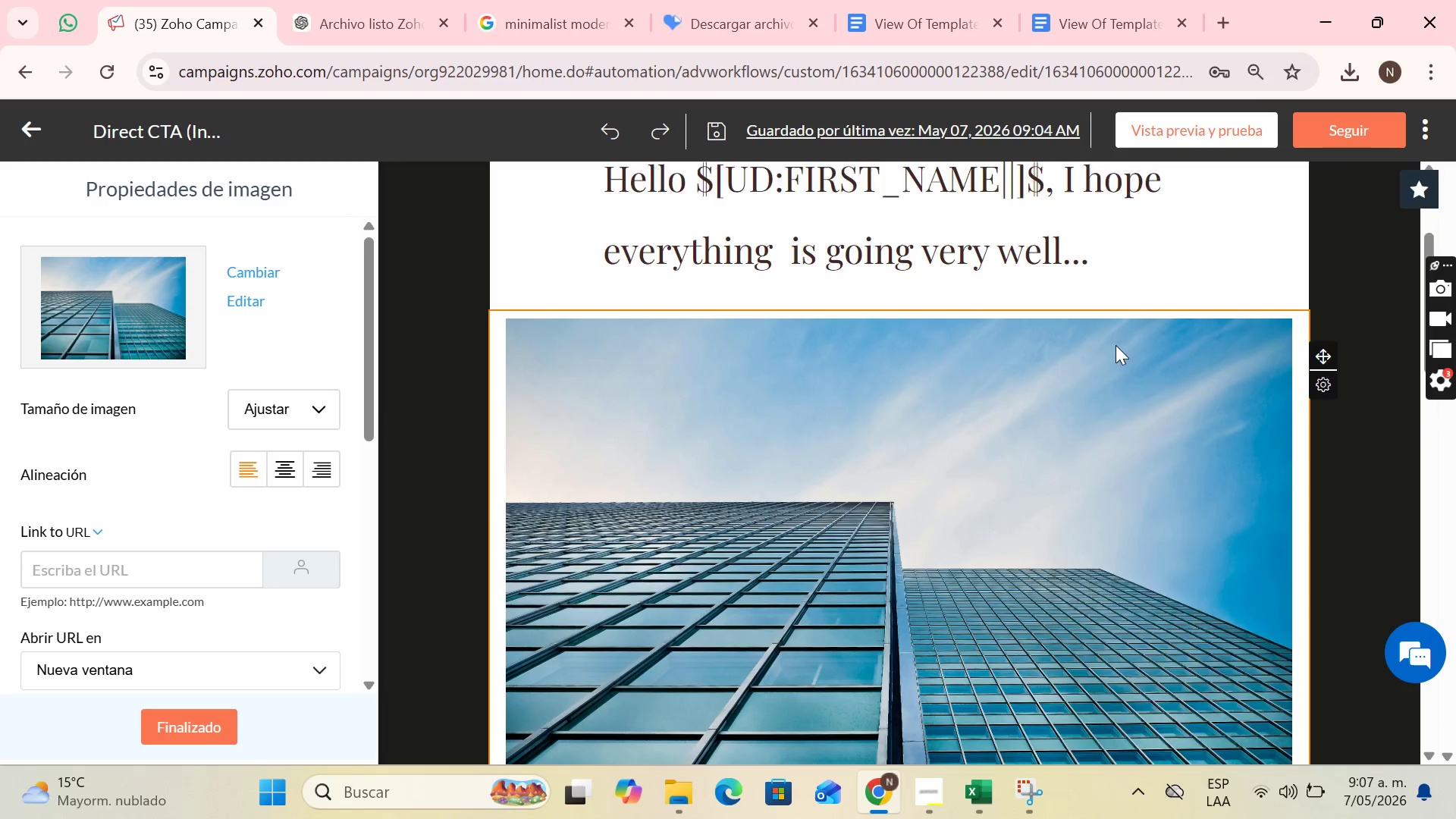 
scroll: coordinate [1119, 343], scroll_direction: down, amount: 8.0
 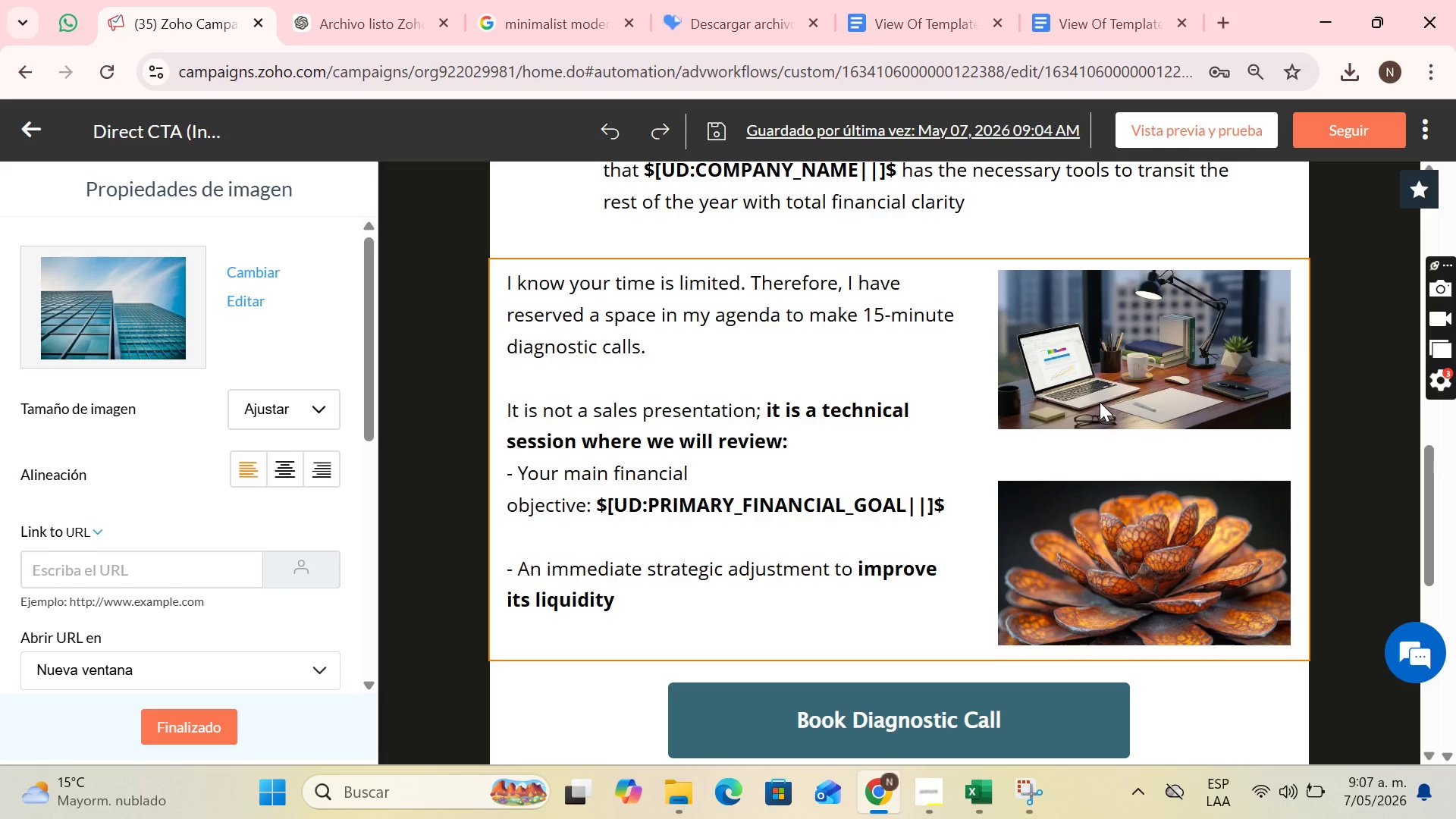 
wait(11.38)
 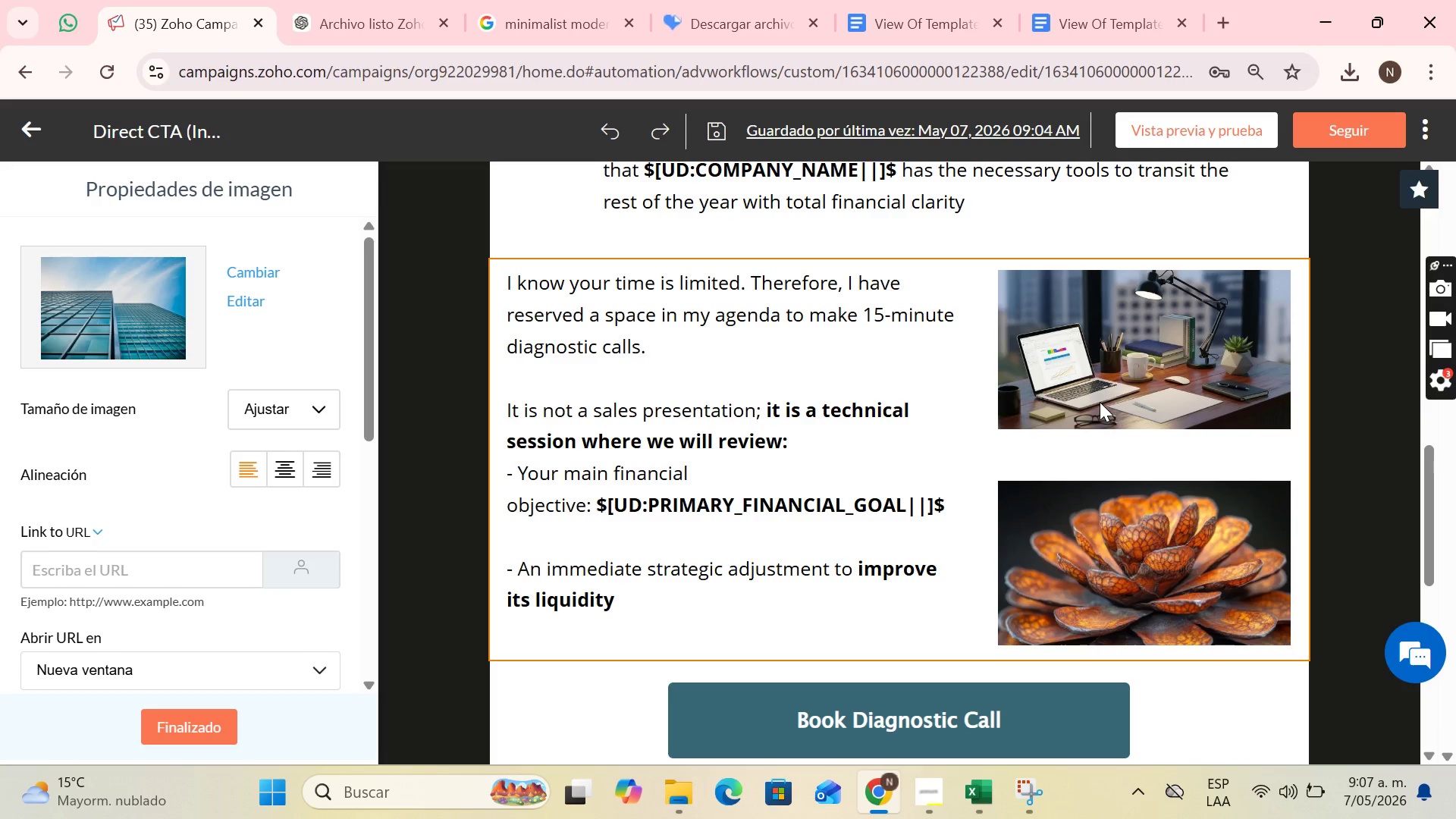 
left_click([920, 134])
 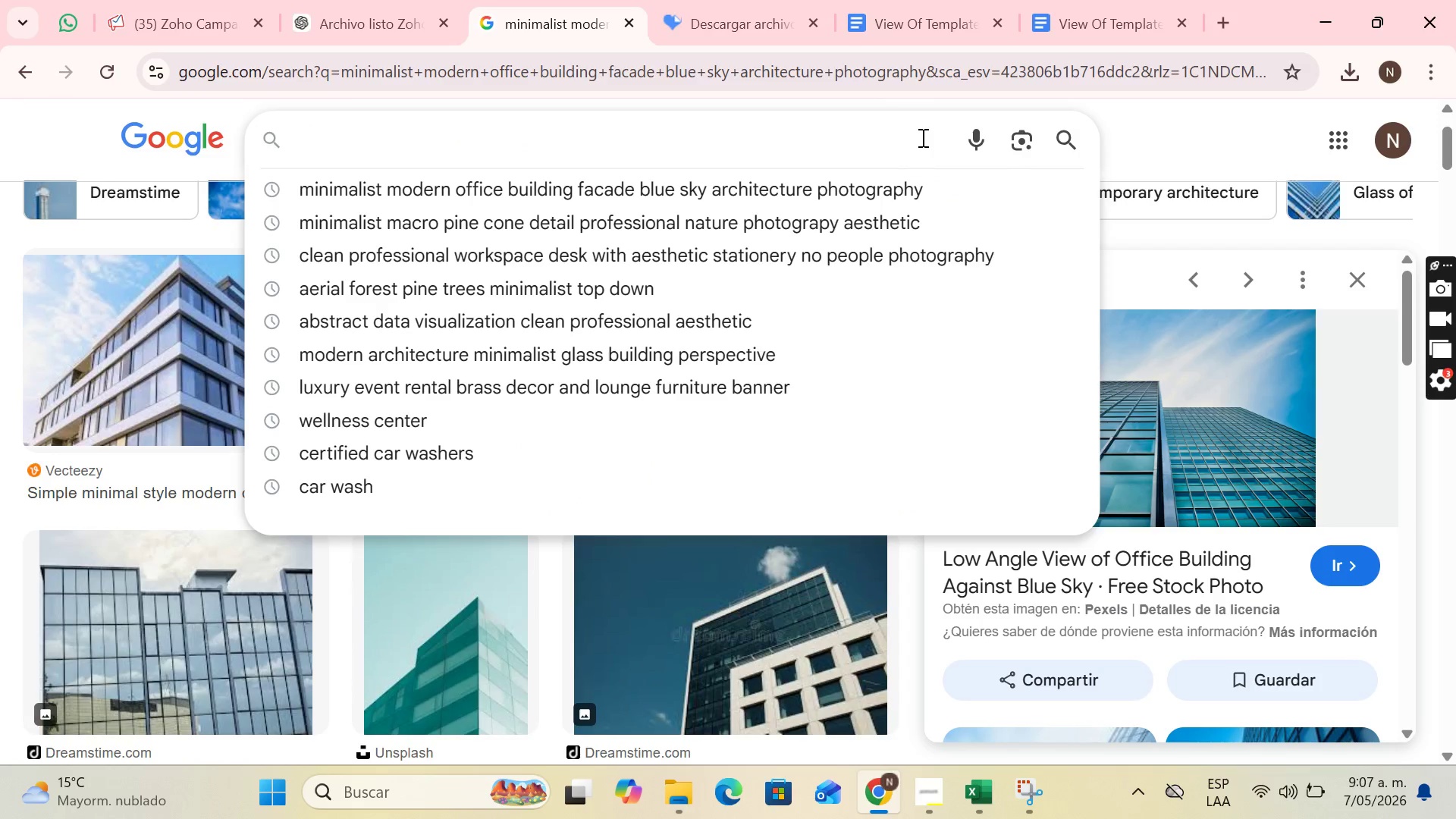 
type(clean )
 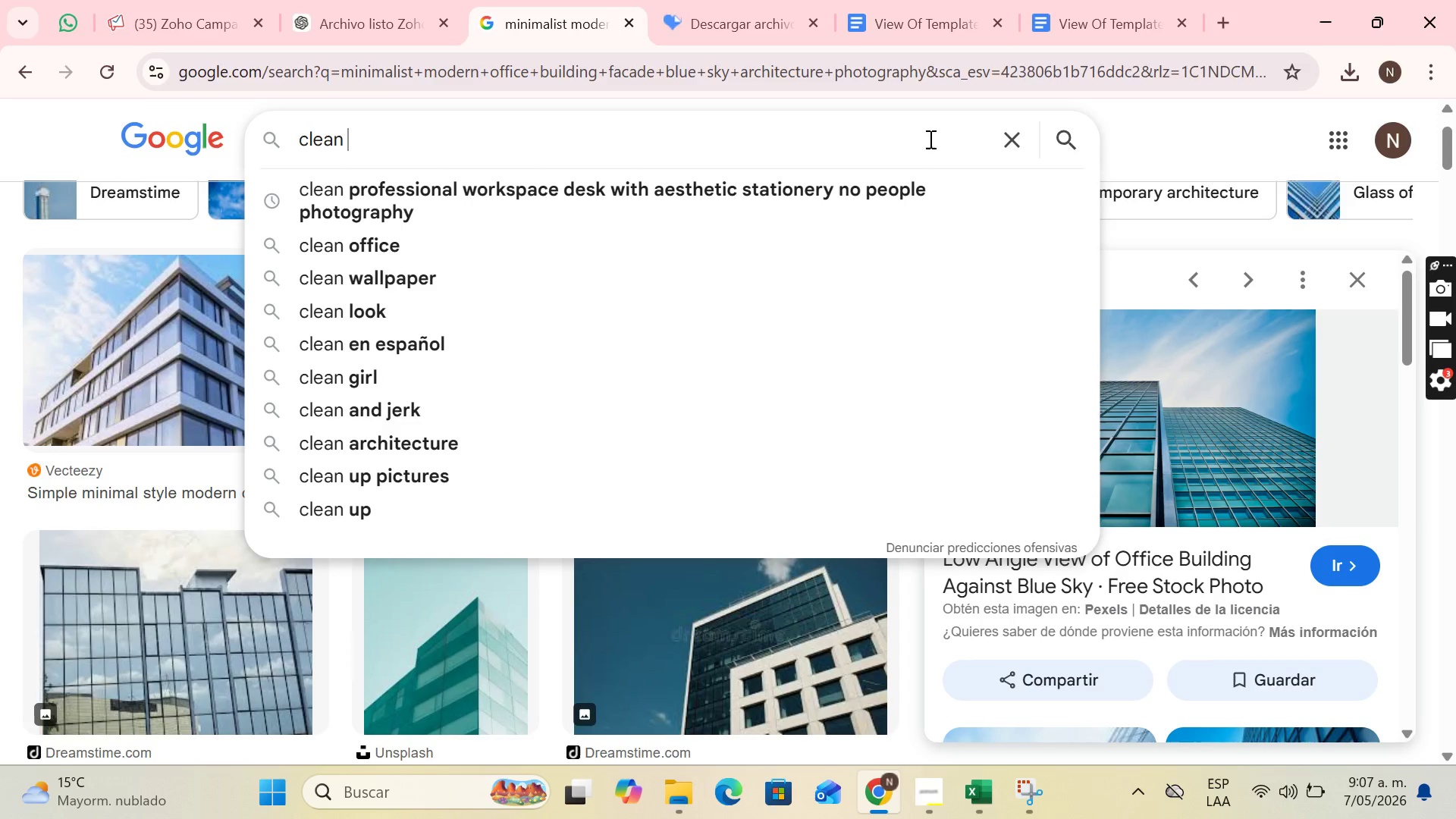 
type(pofesional financial growth chat )
key(Backspace)
key(Backspace)
type(rt abstract aesthetic lines)
 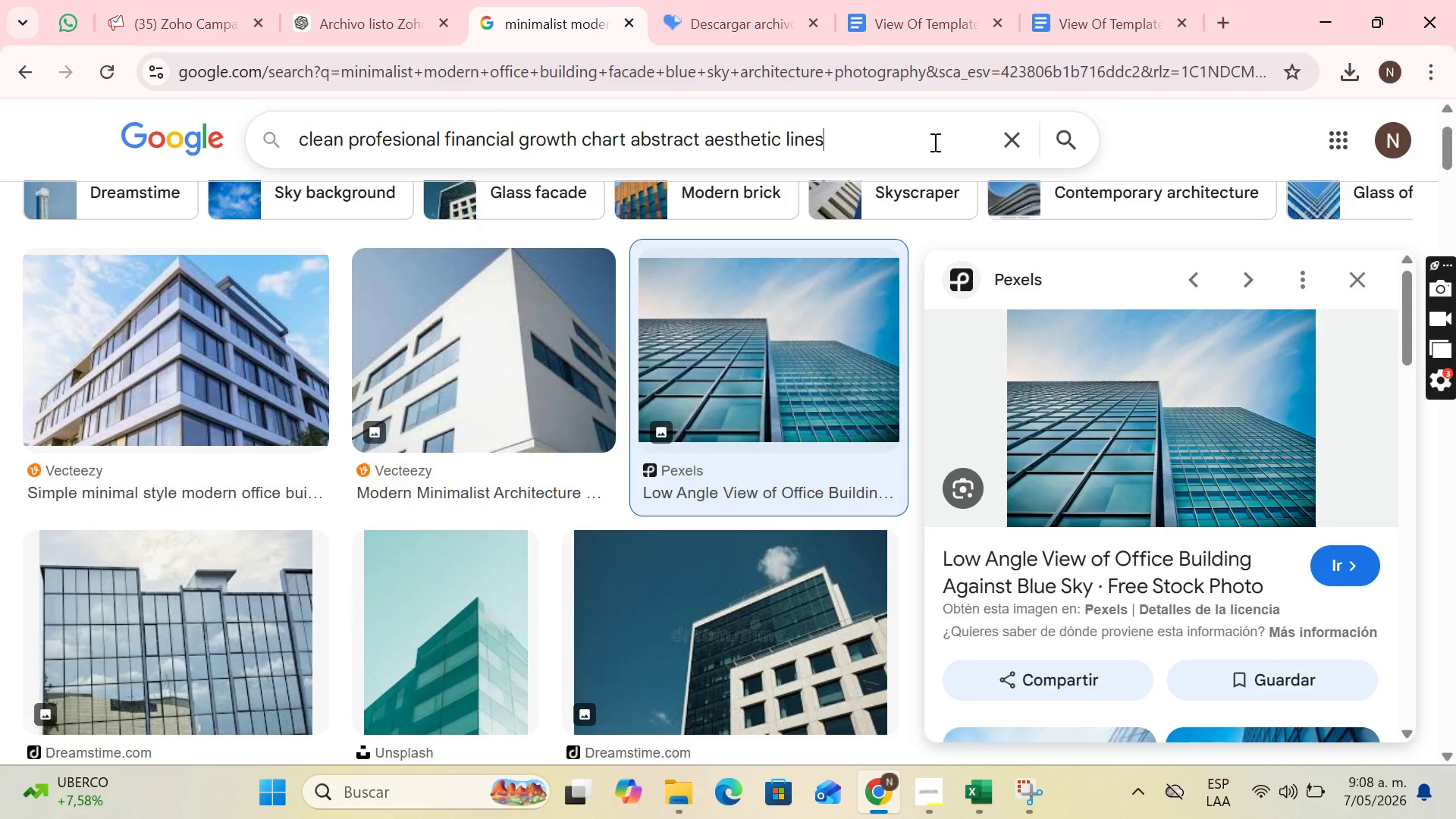 
key(Enter)
 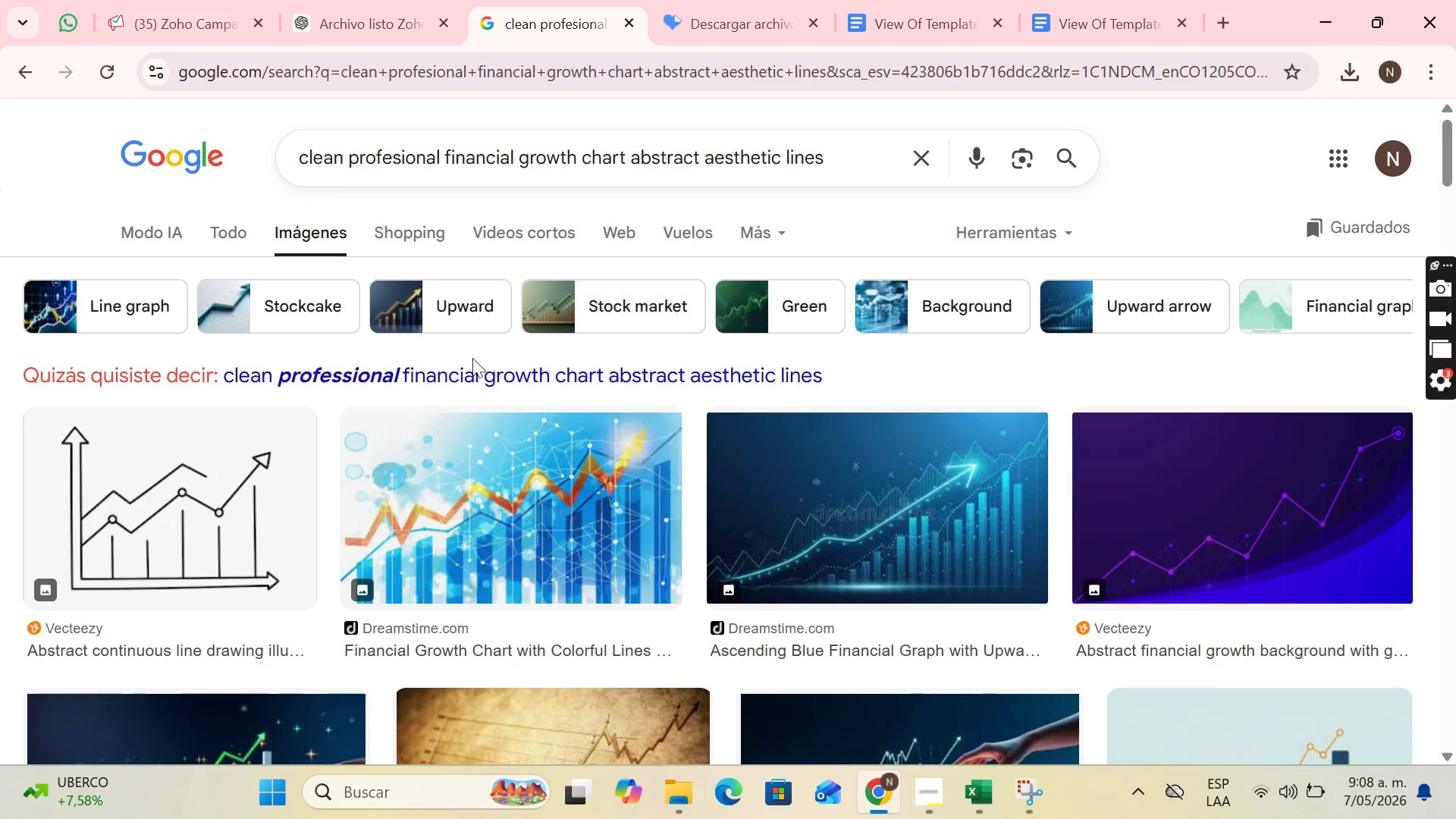 
left_click([583, 370])
 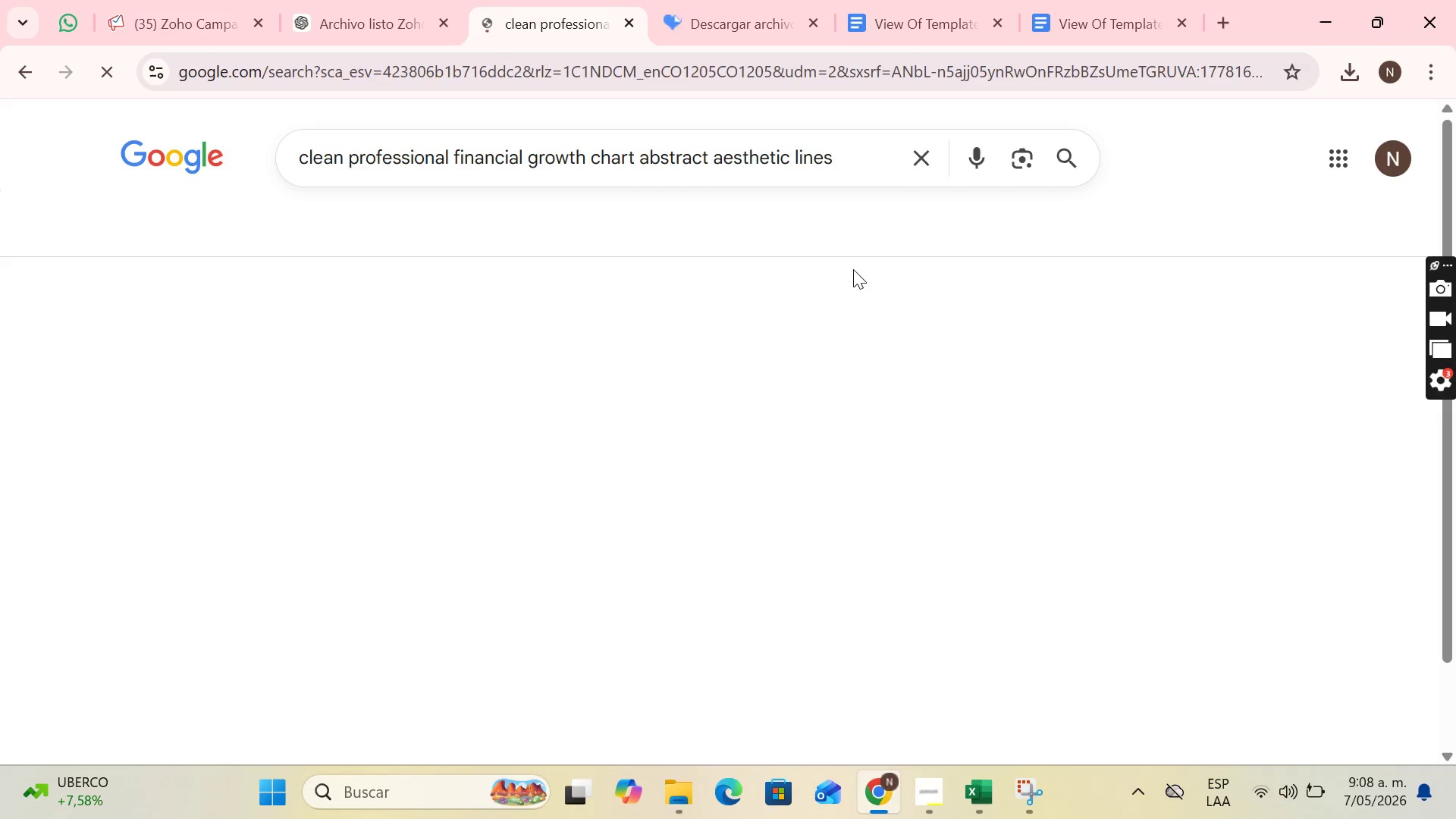 
scroll: coordinate [1164, 465], scroll_direction: down, amount: 4.0
 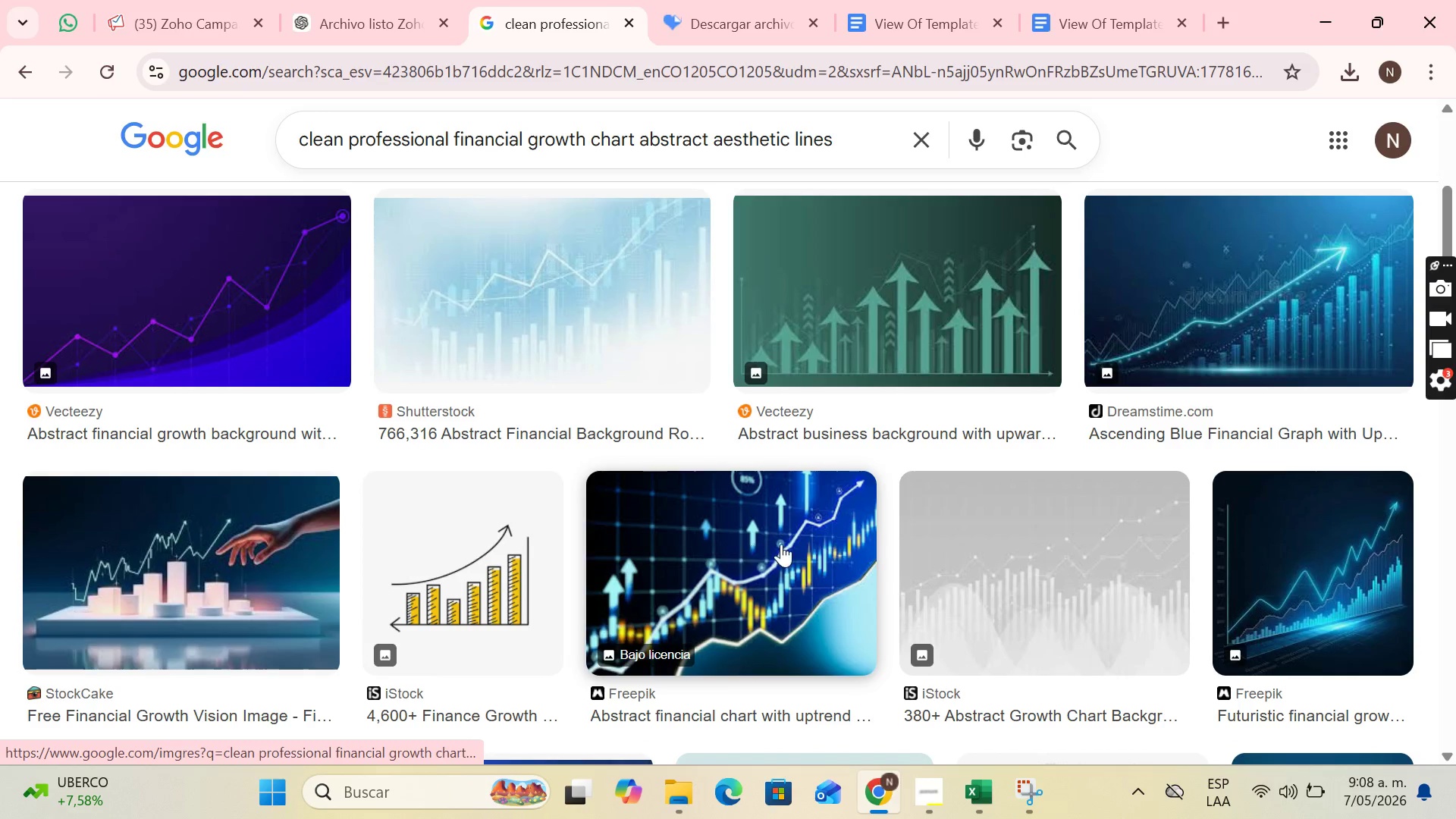 
left_click([782, 544])
 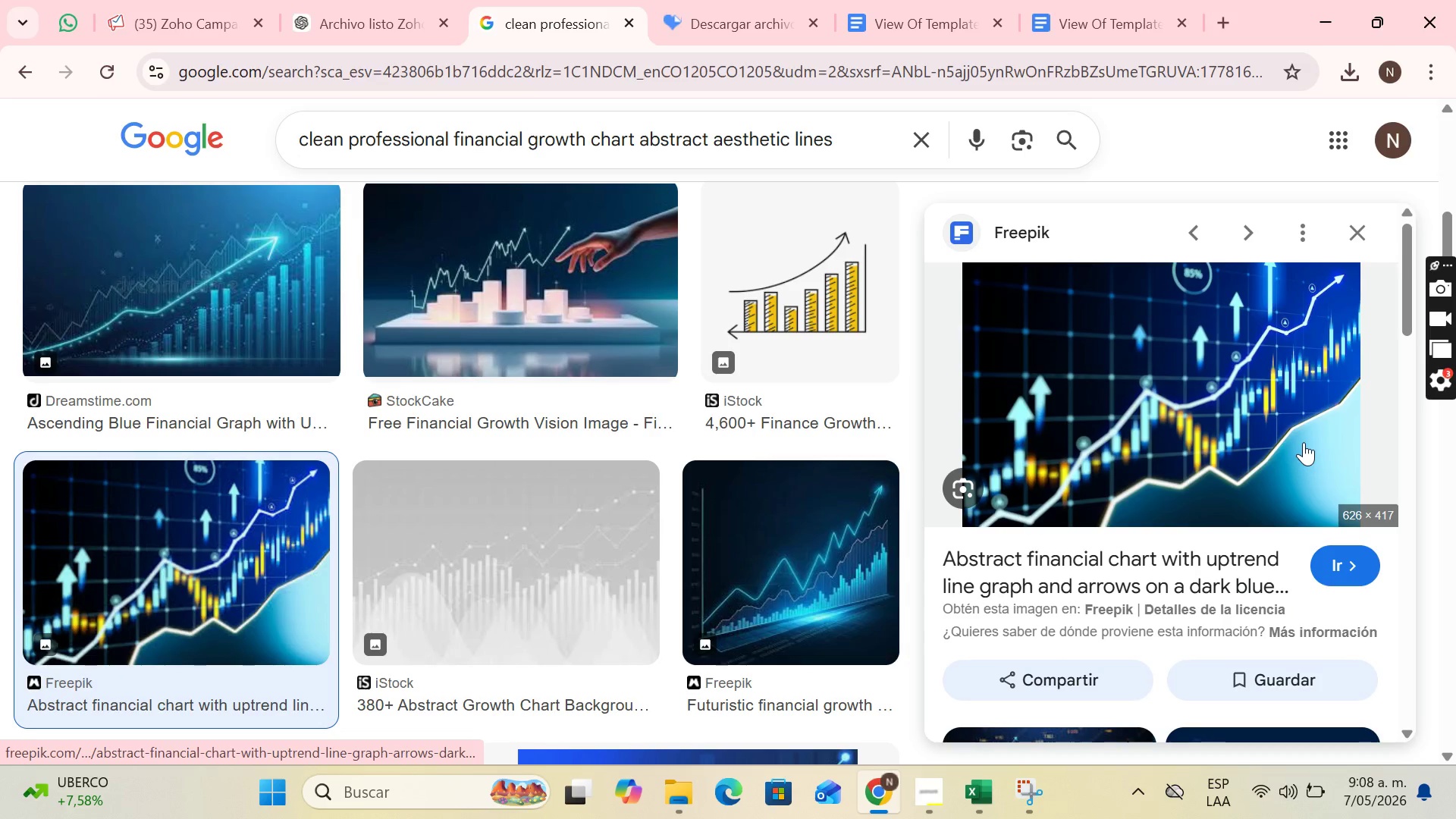 
right_click([1308, 425])
 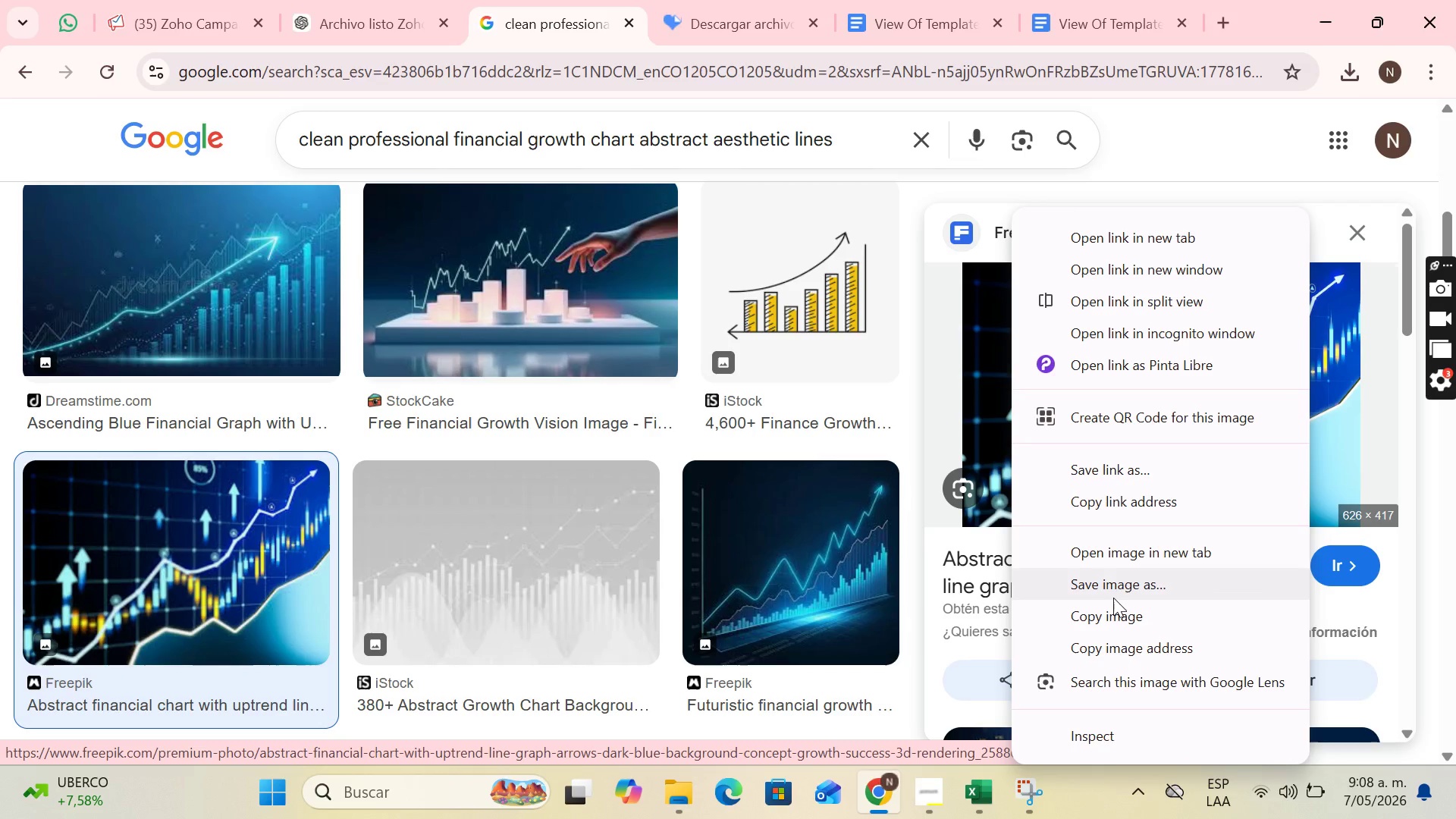 
left_click([1115, 593])
 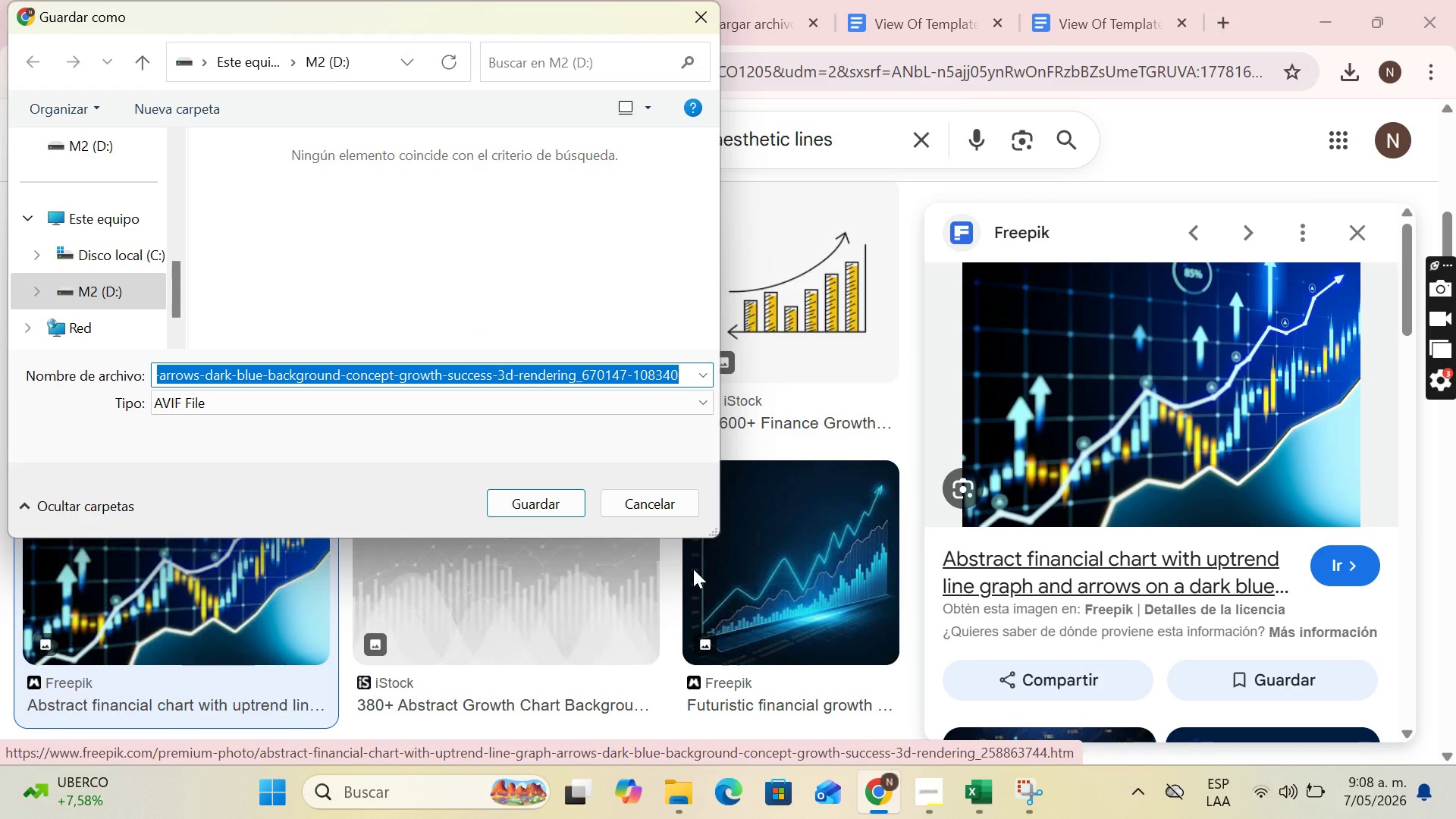 
type(growth)
 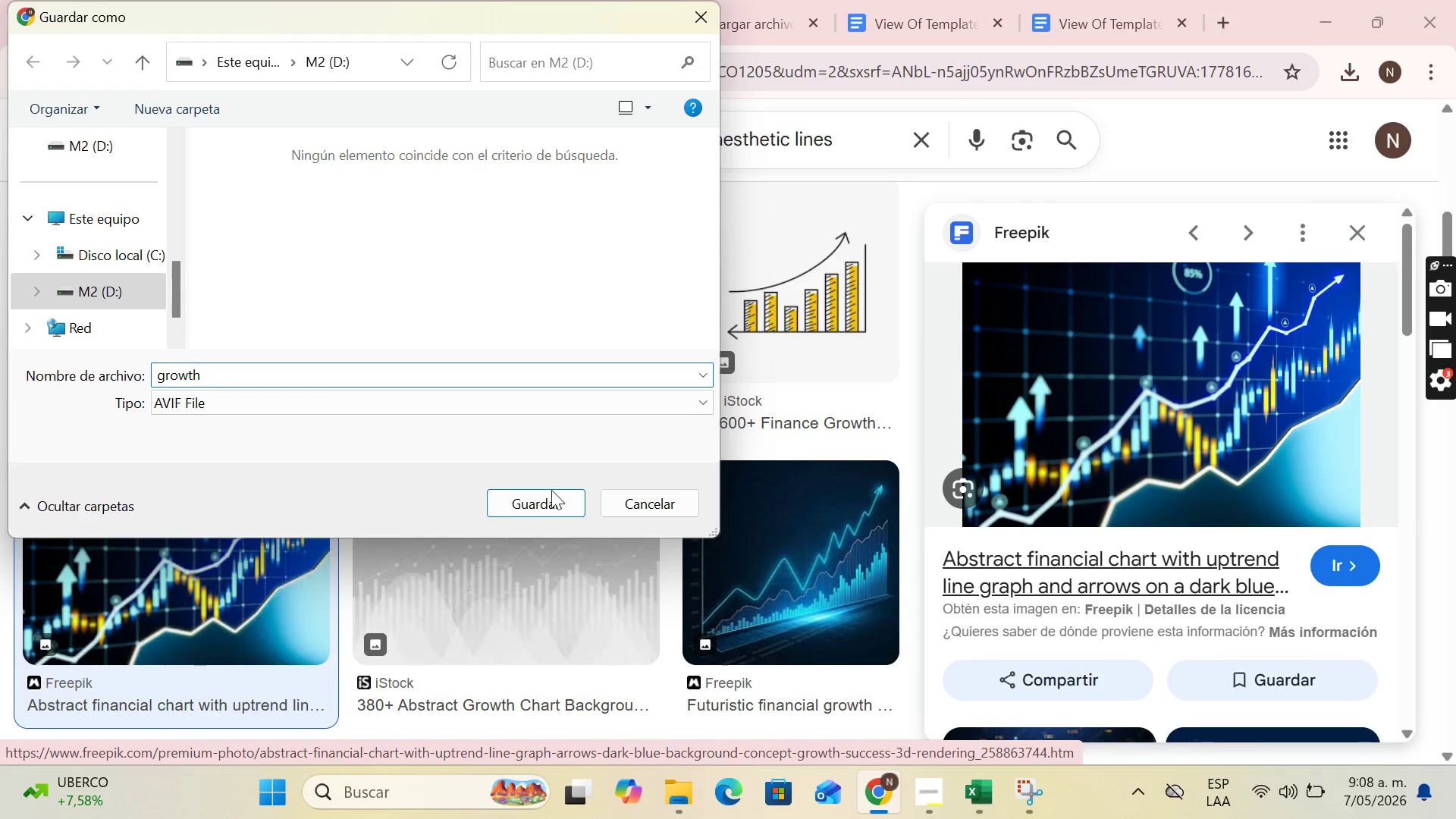 
left_click([536, 510])
 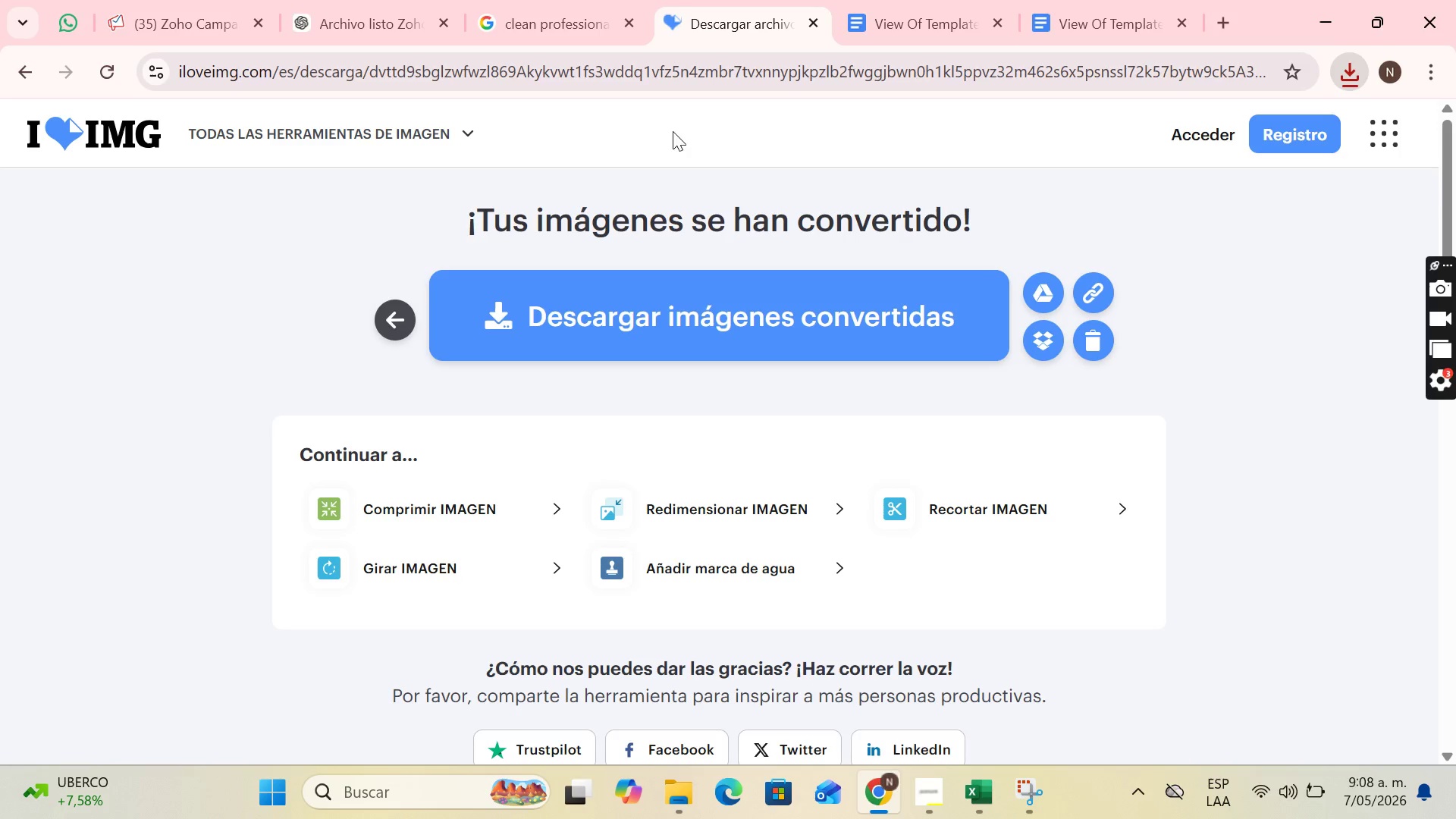 
left_click_drag(start_coordinate=[399, 306], to_coordinate=[405, 306])
 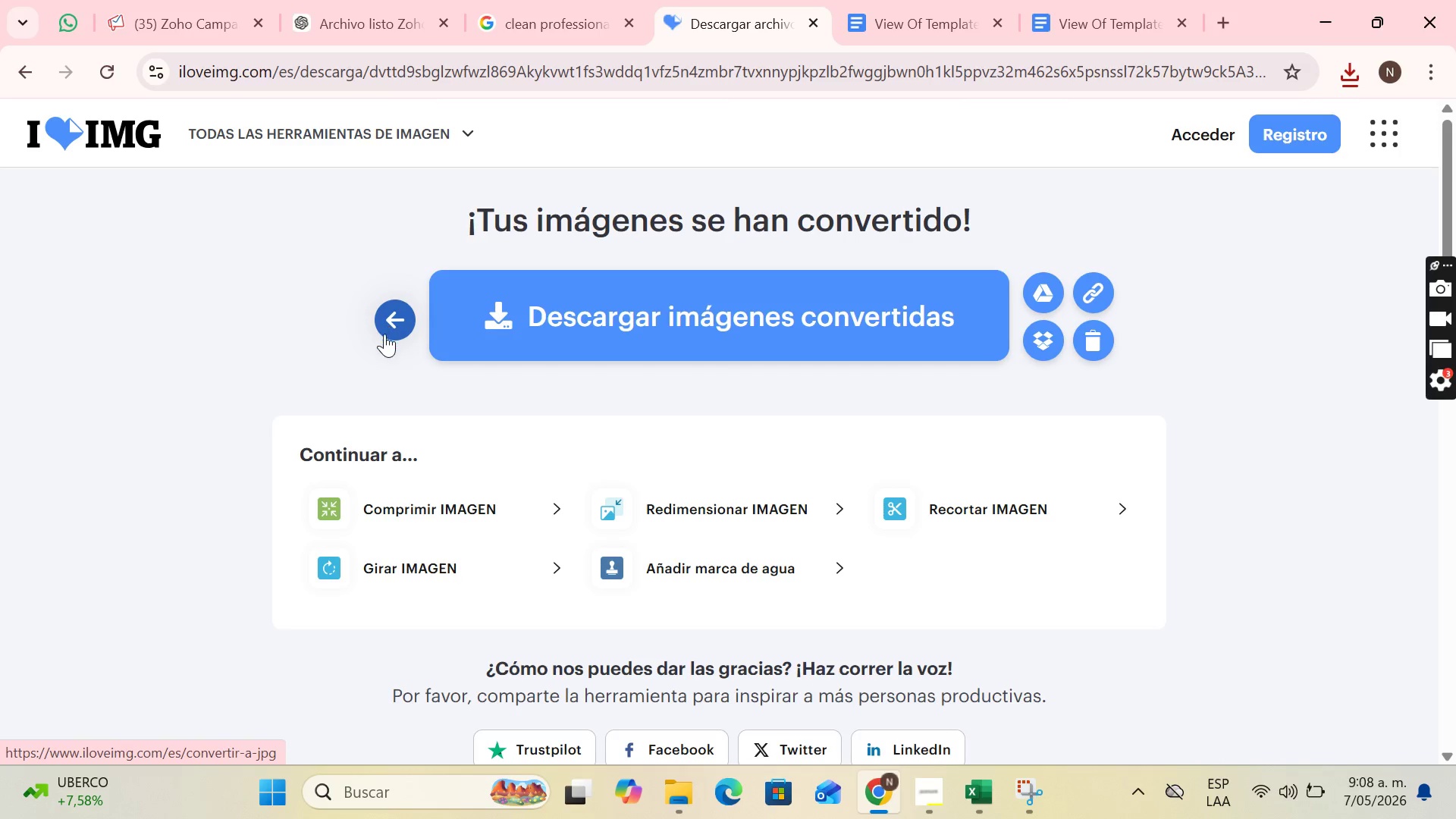 
left_click([400, 322])
 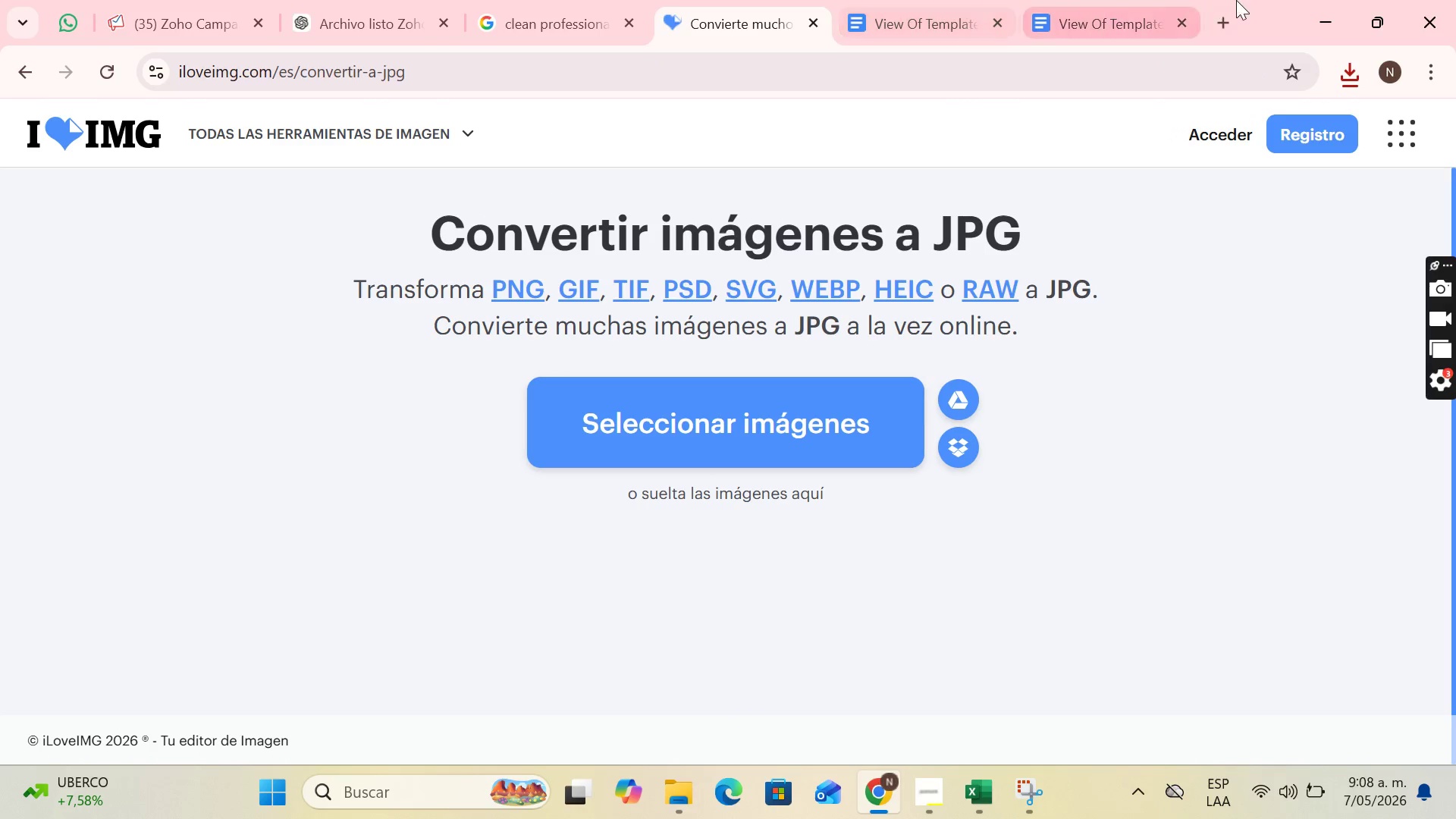 
left_click([1233, 24])
 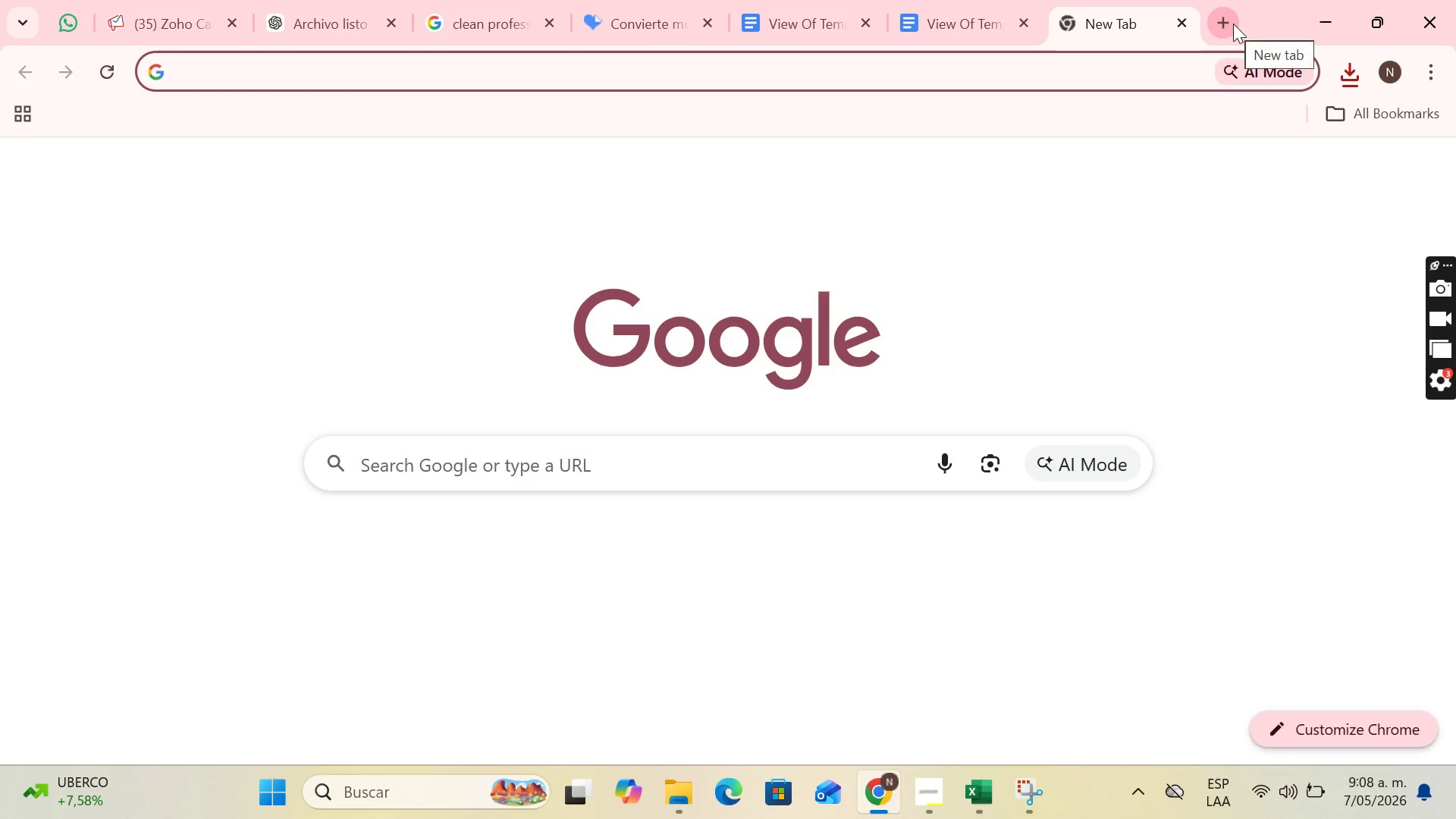 
type(avif t)
 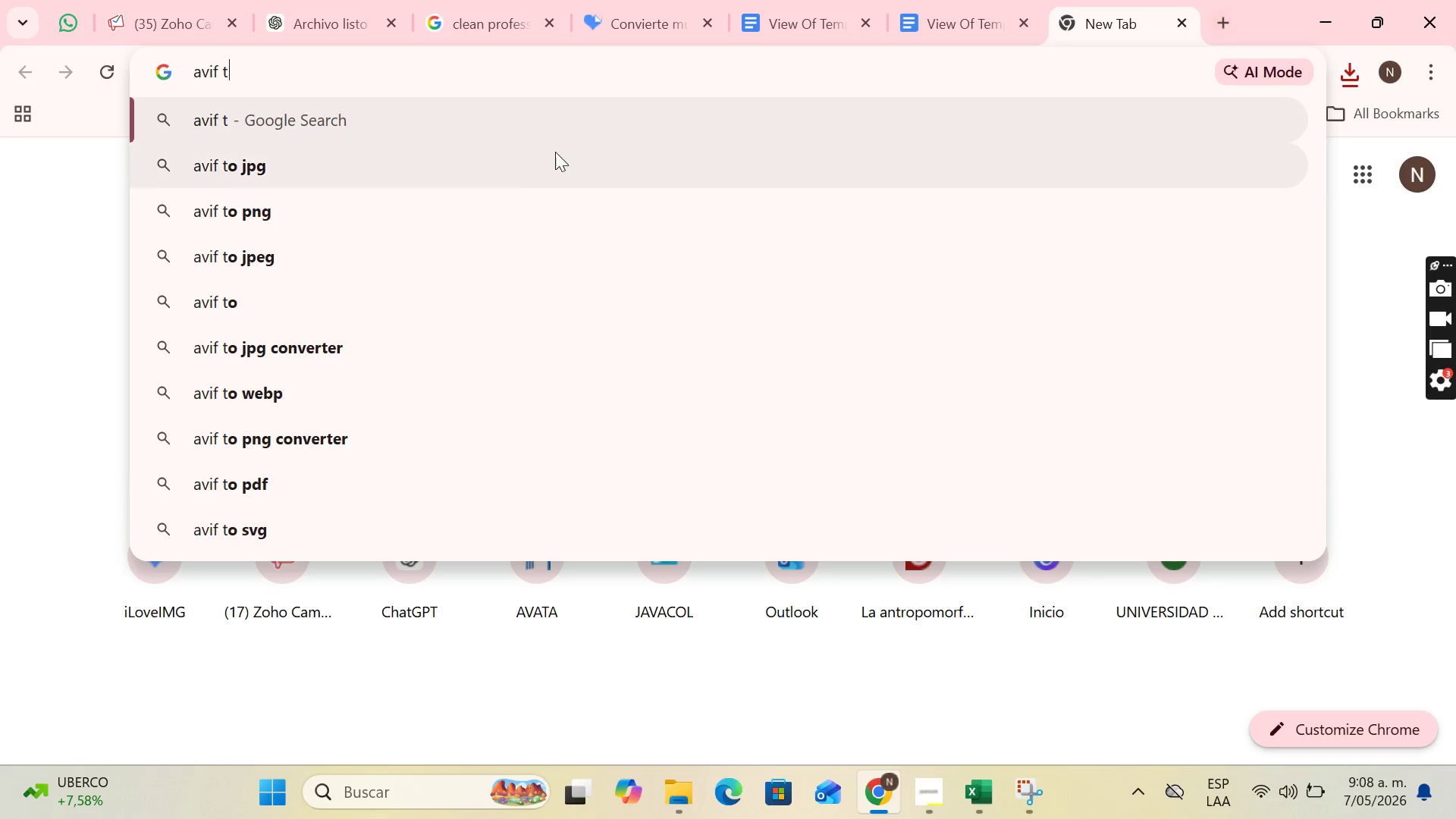 
left_click([494, 169])
 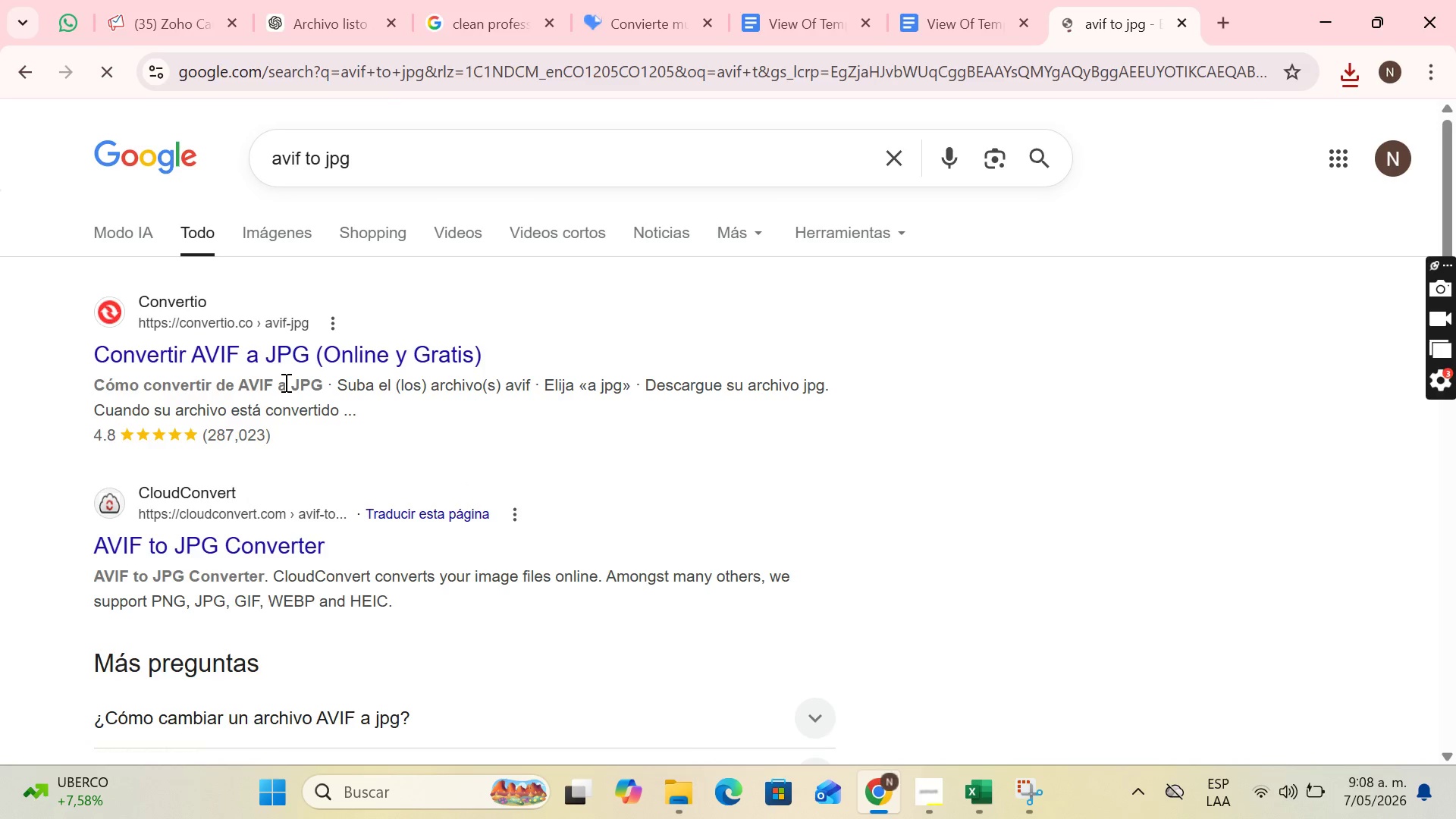 
left_click([290, 369])
 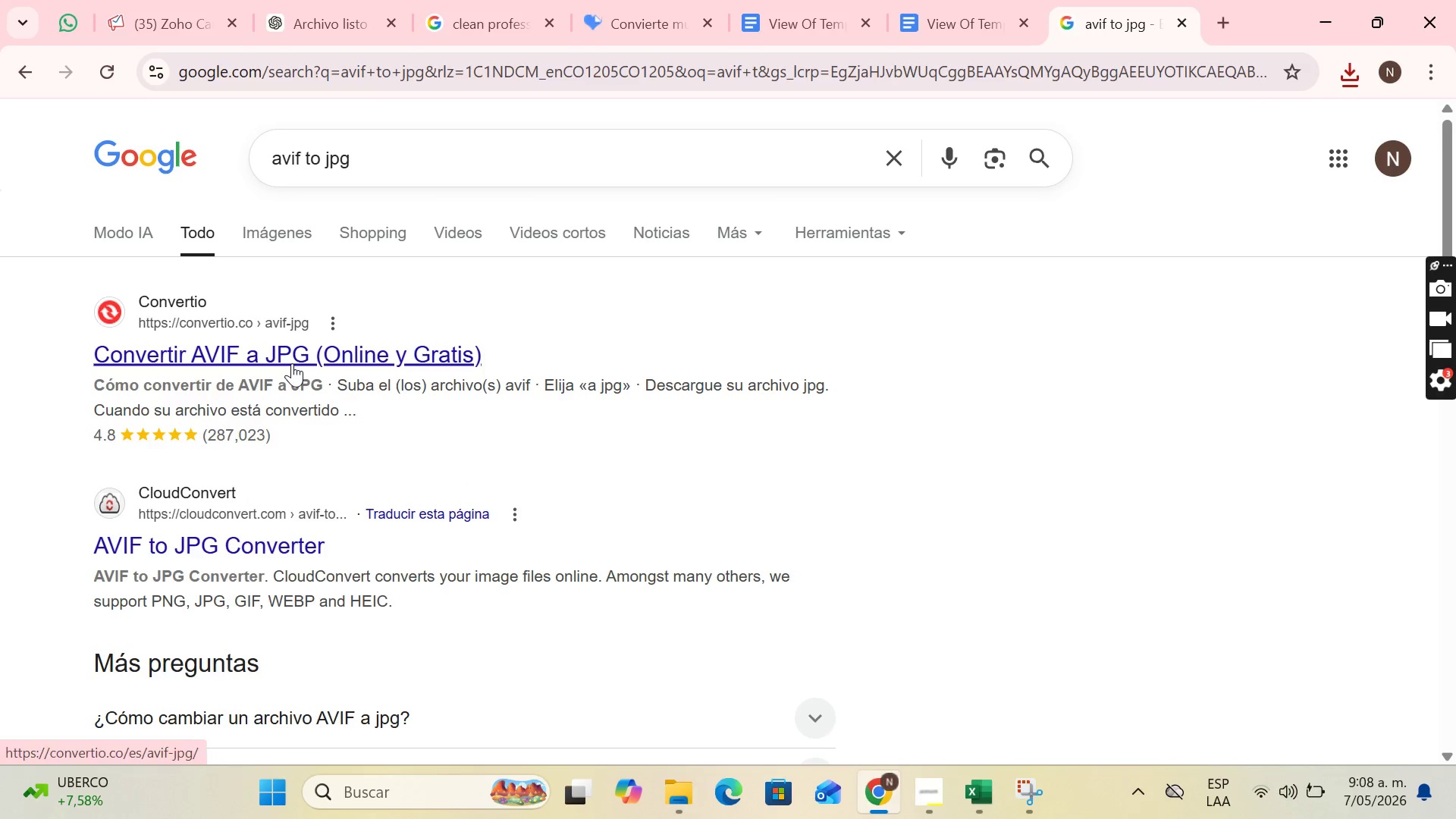 
left_click([293, 362])
 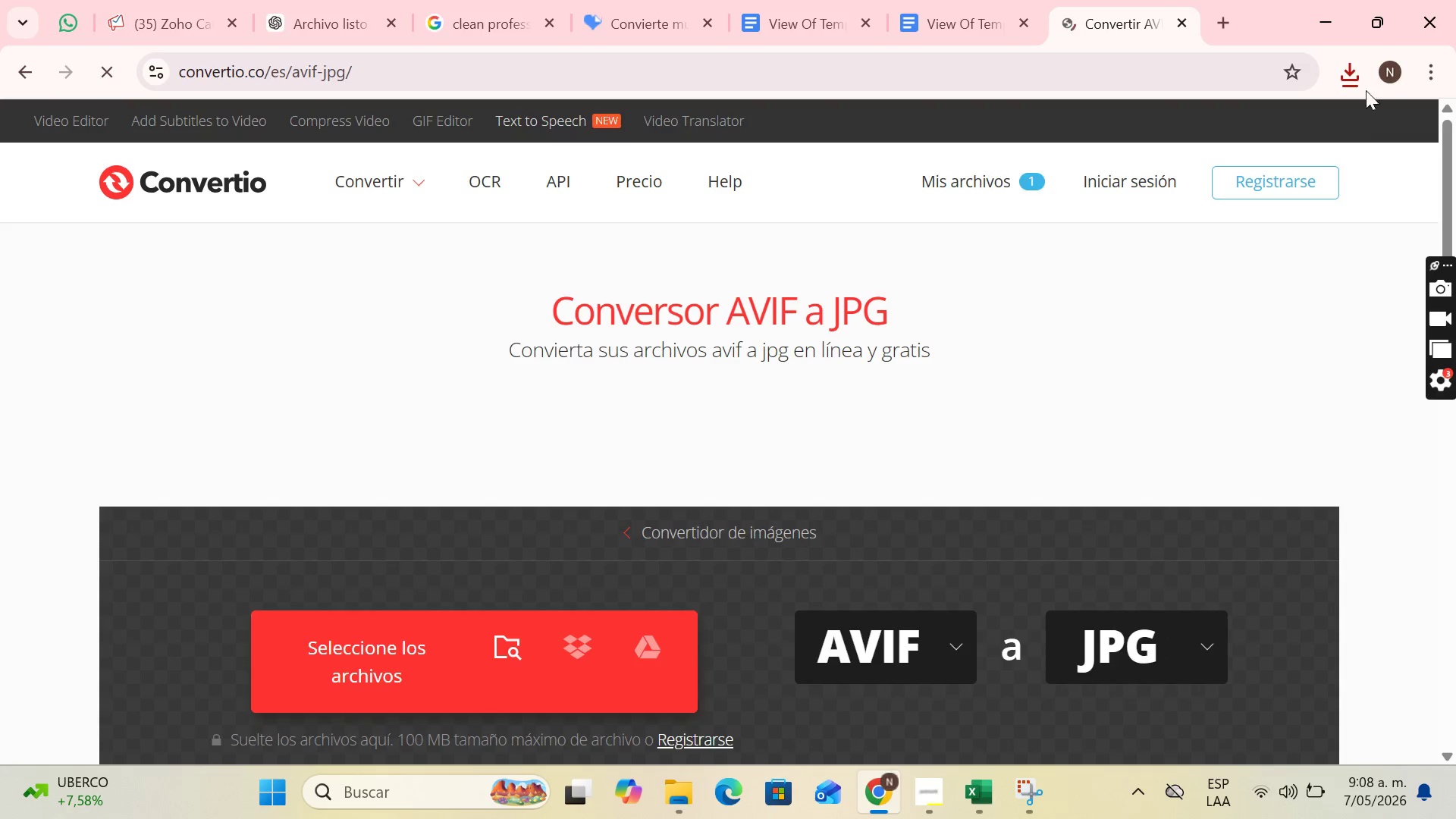 
left_click([1357, 74])
 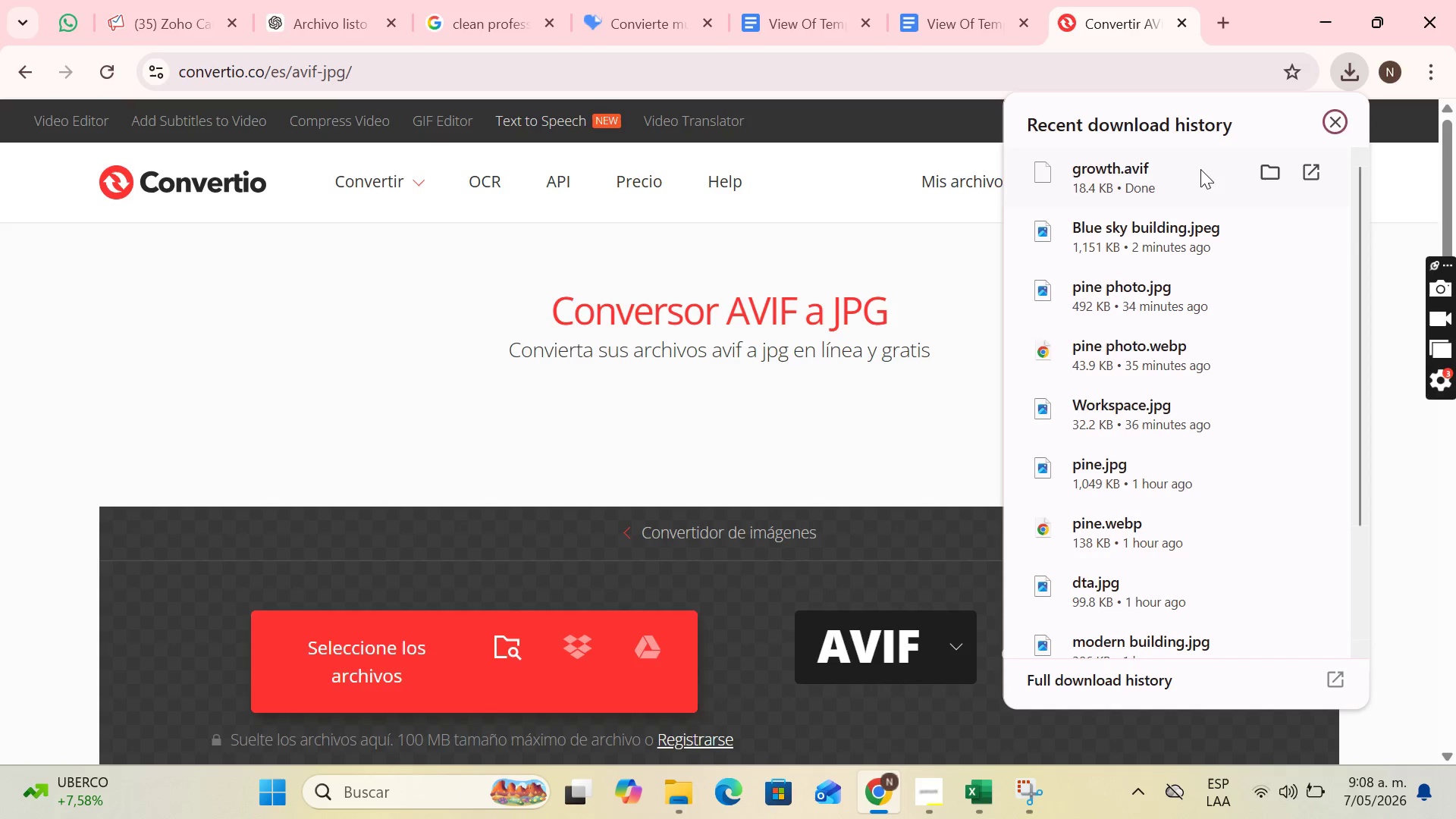 
left_click_drag(start_coordinate=[1200, 169], to_coordinate=[730, 318])
 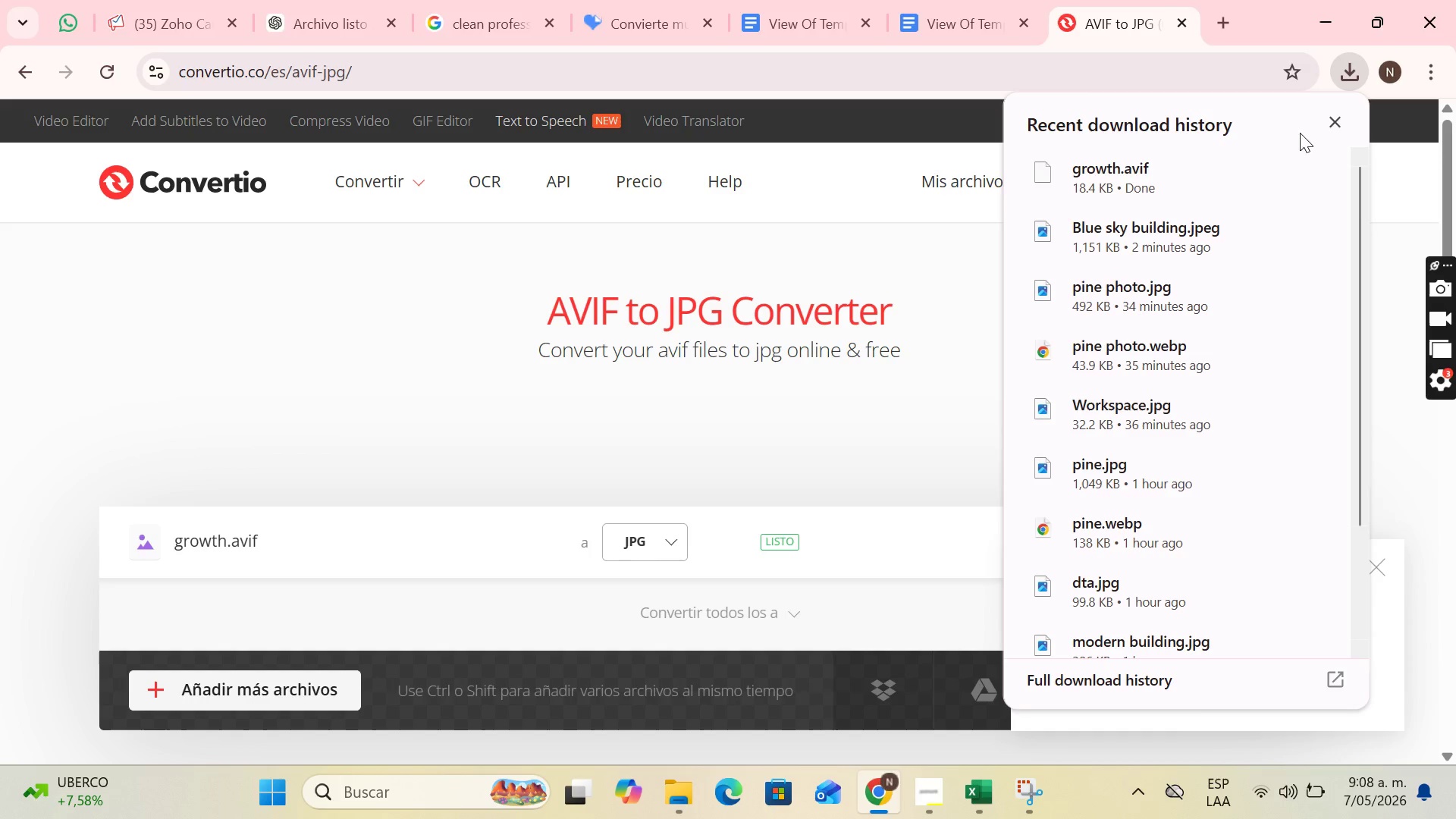 
left_click([1335, 115])
 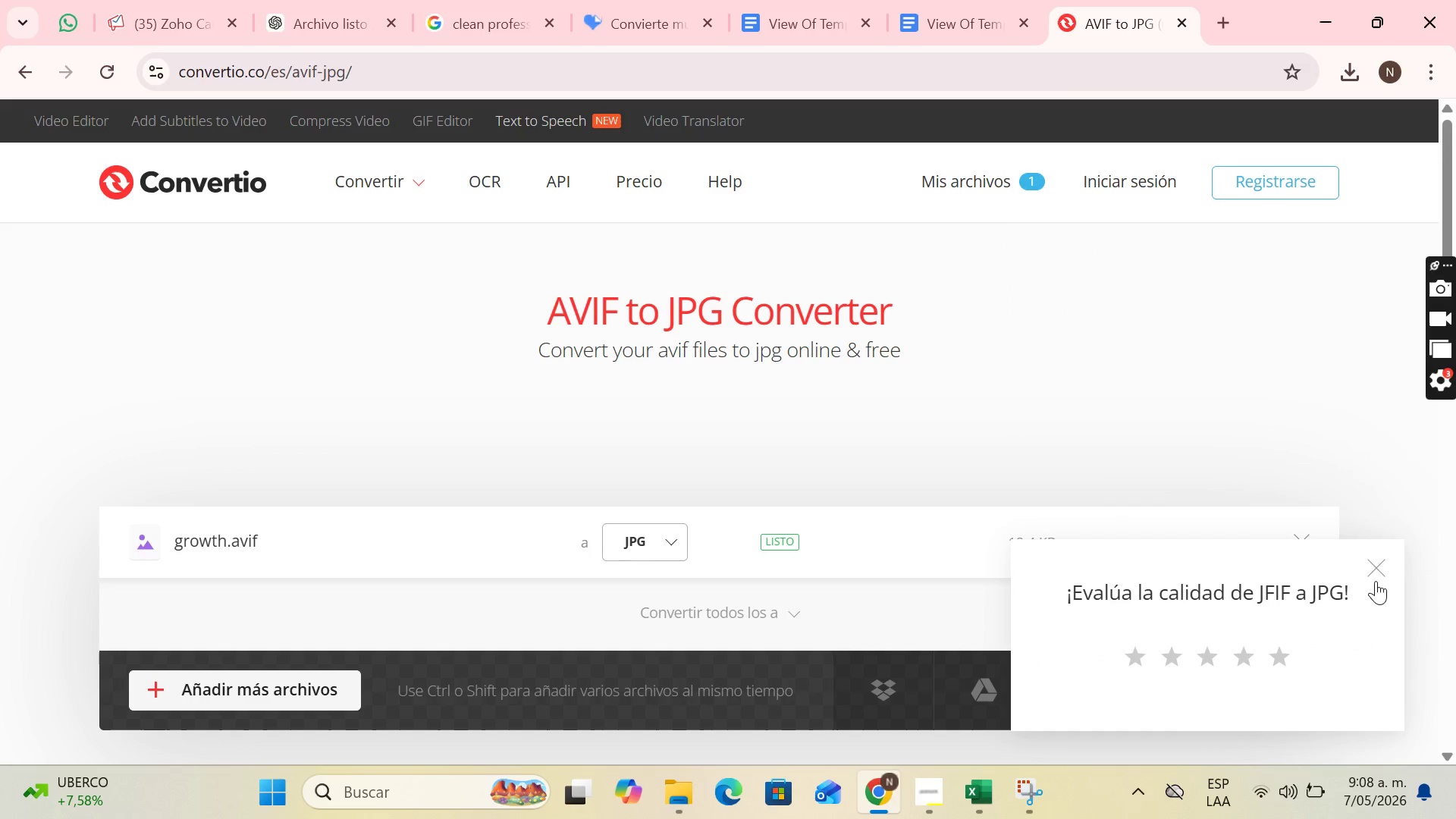 
left_click([1384, 570])
 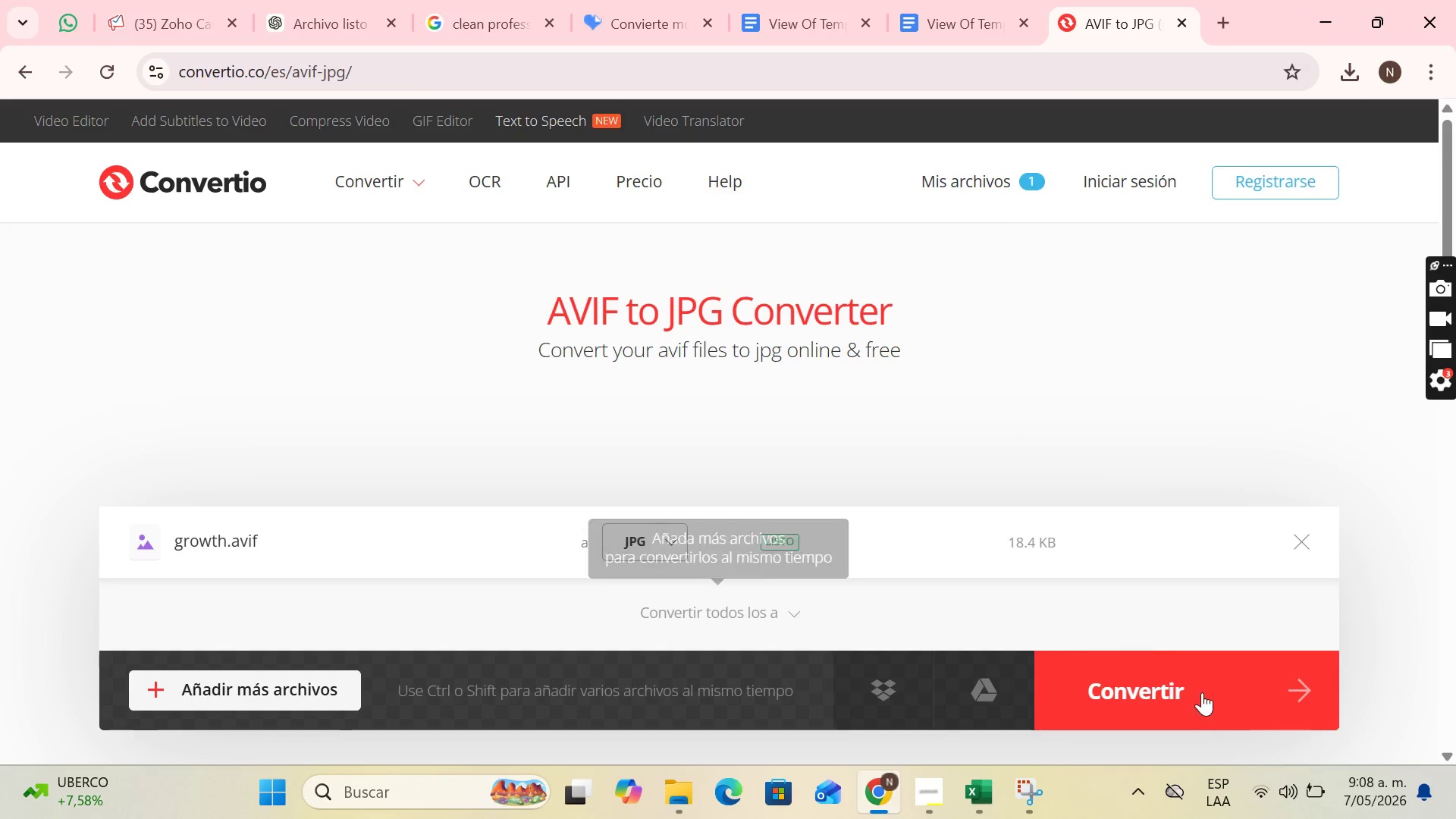 
left_click([1212, 704])
 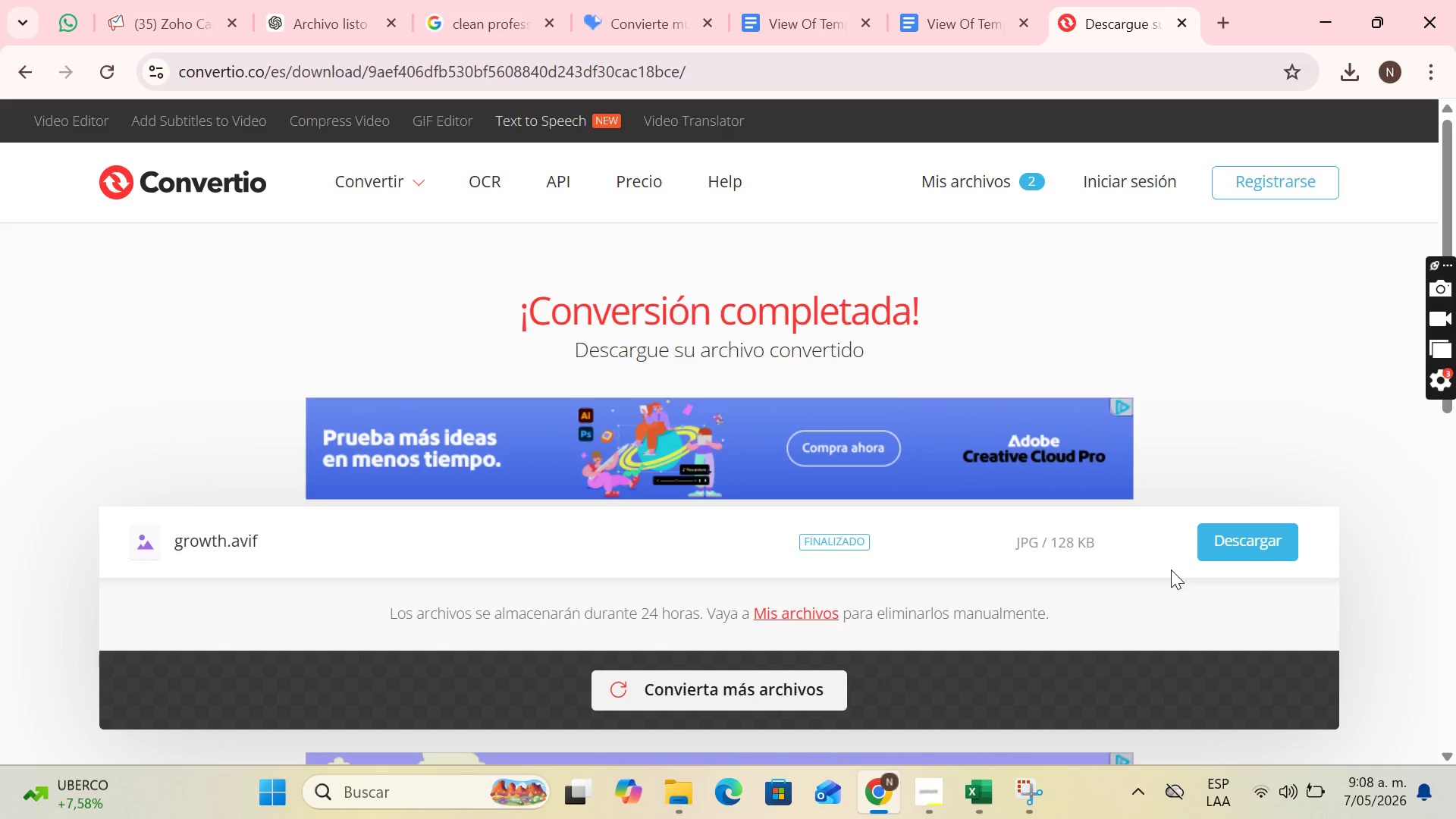 
wait(20.12)
 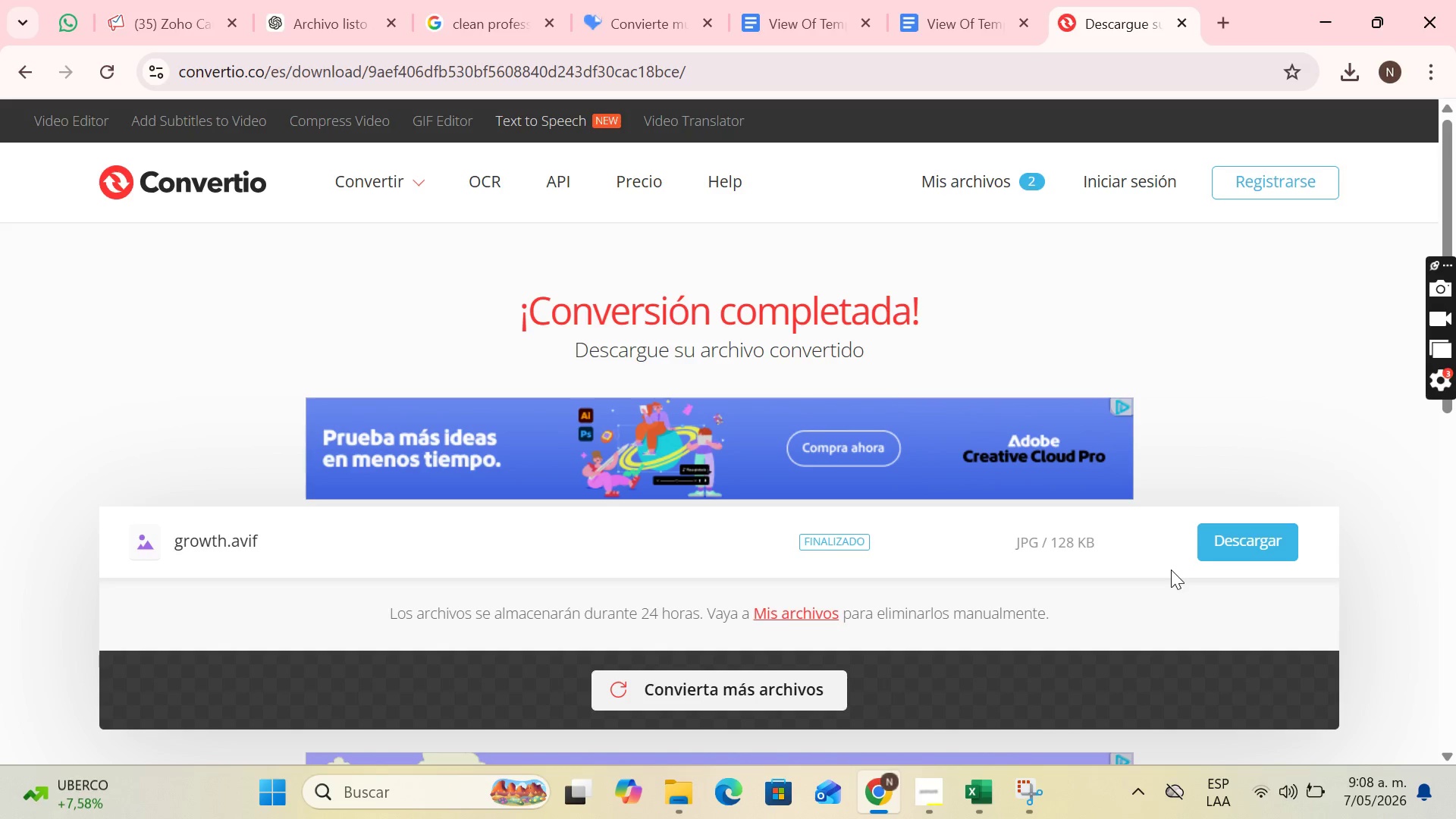 
left_click([1263, 538])
 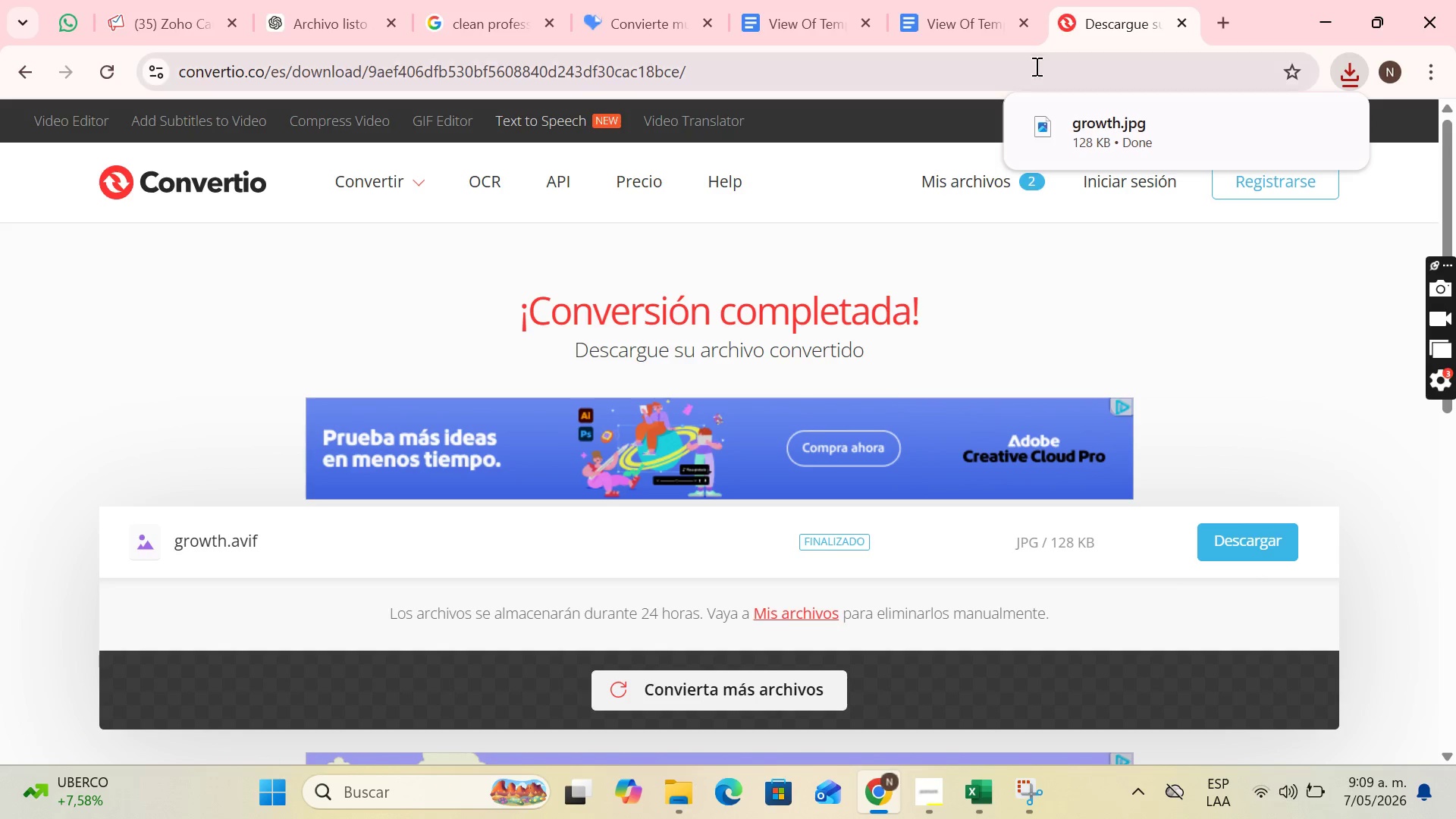 
left_click([184, 0])
 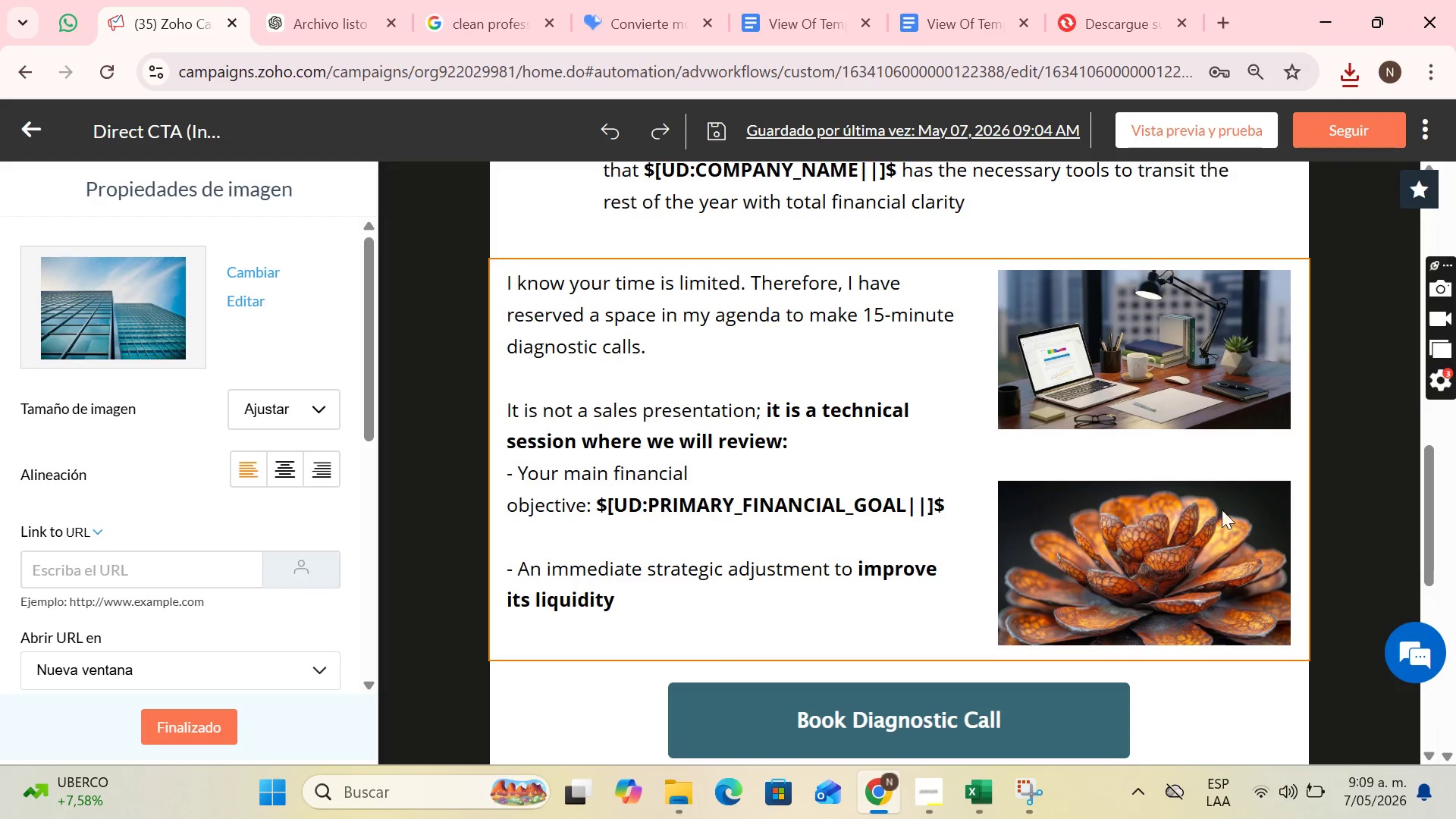 
left_click([1165, 339])
 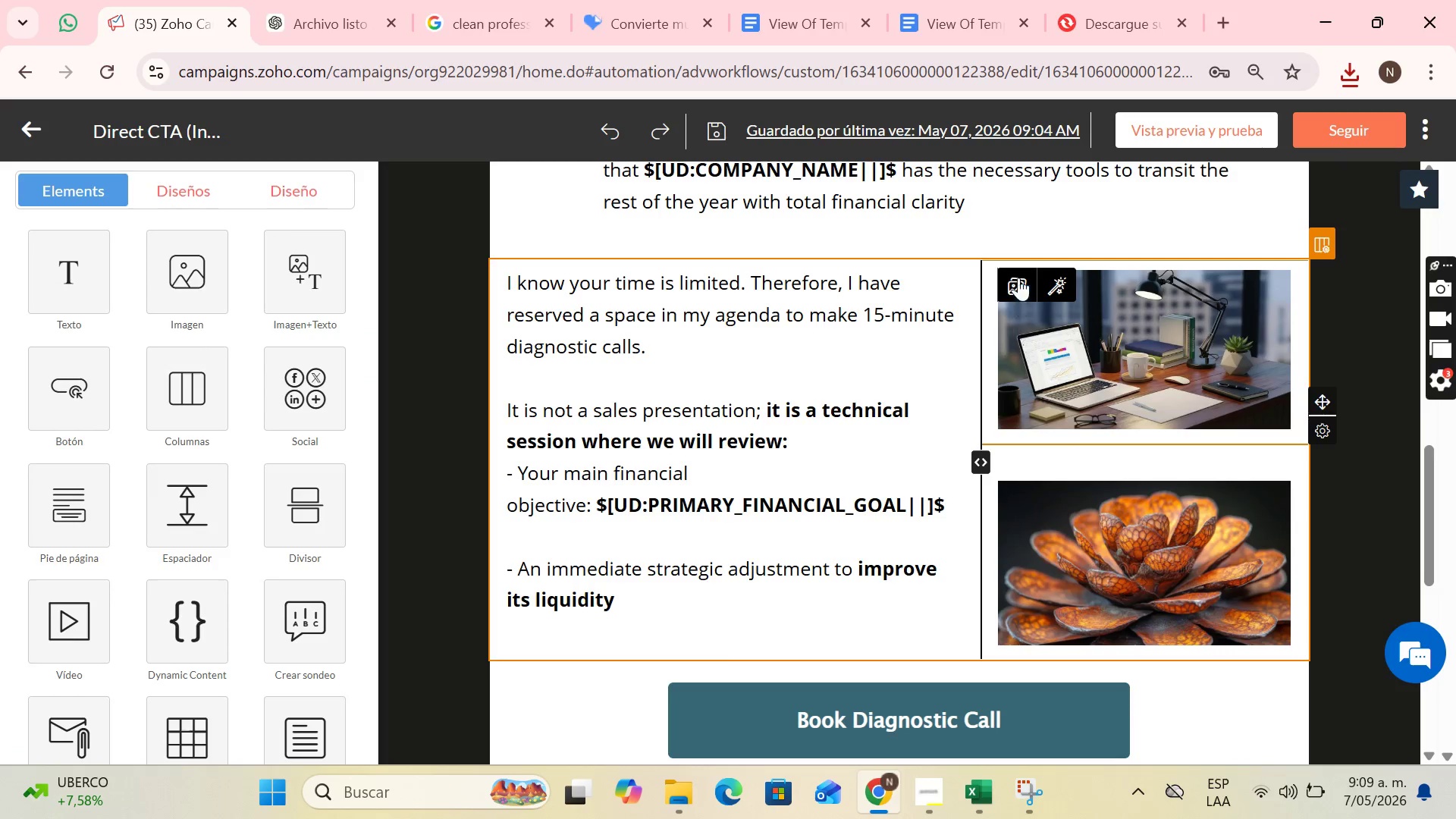 
left_click([1013, 276])
 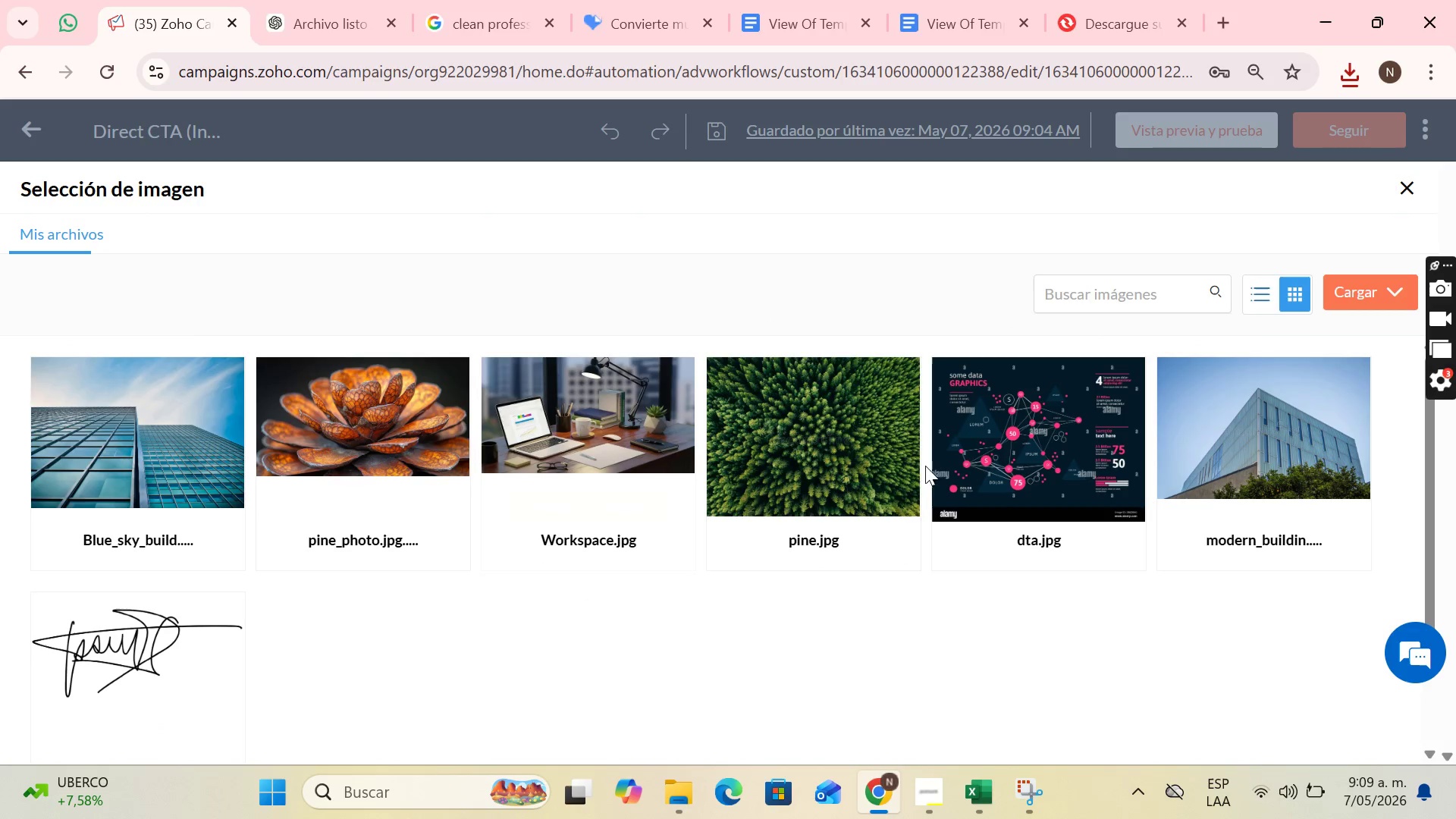 
left_click([1412, 307])
 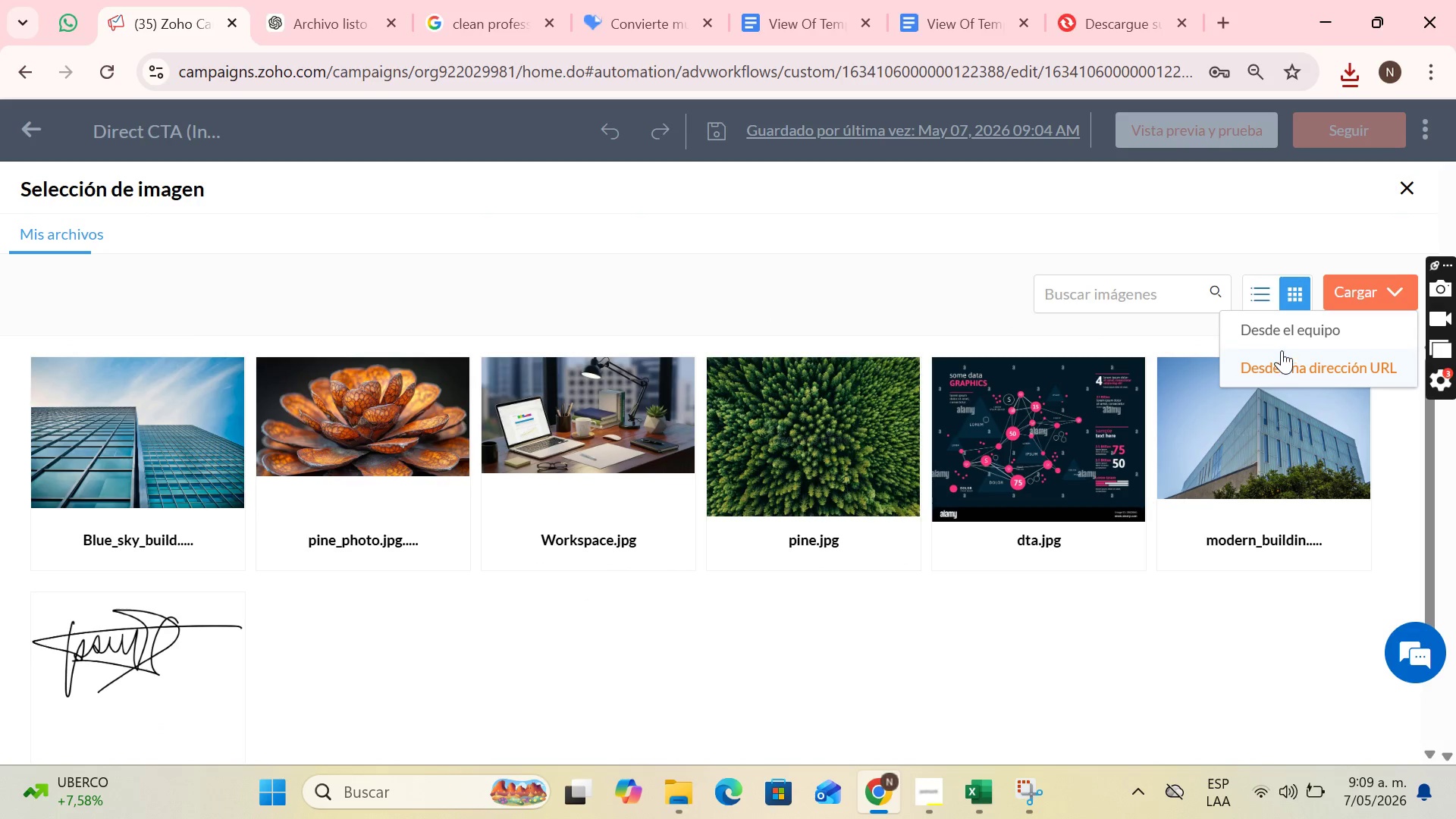 
left_click([1272, 331])
 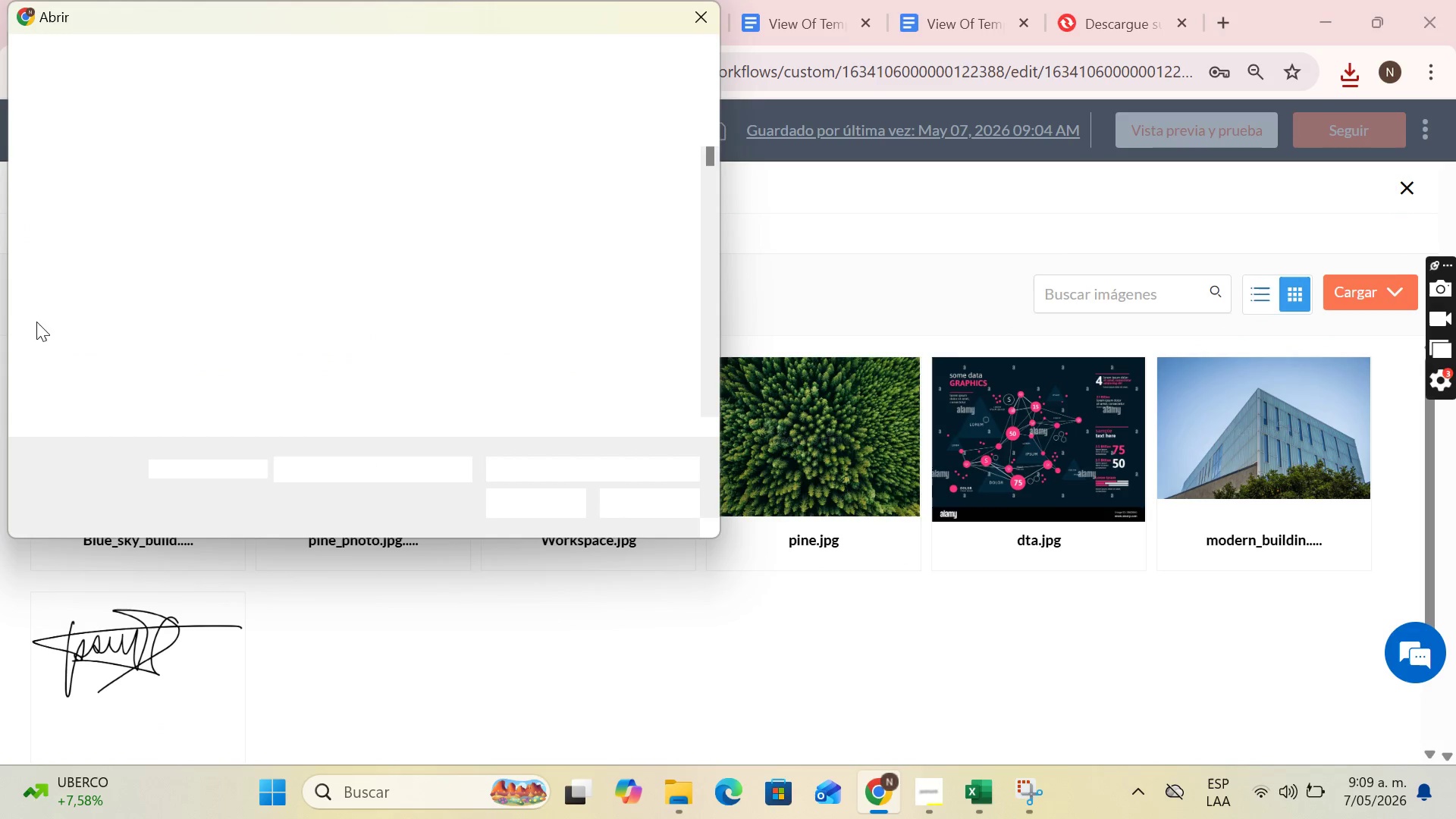 
scroll: coordinate [109, 275], scroll_direction: up, amount: 7.0
 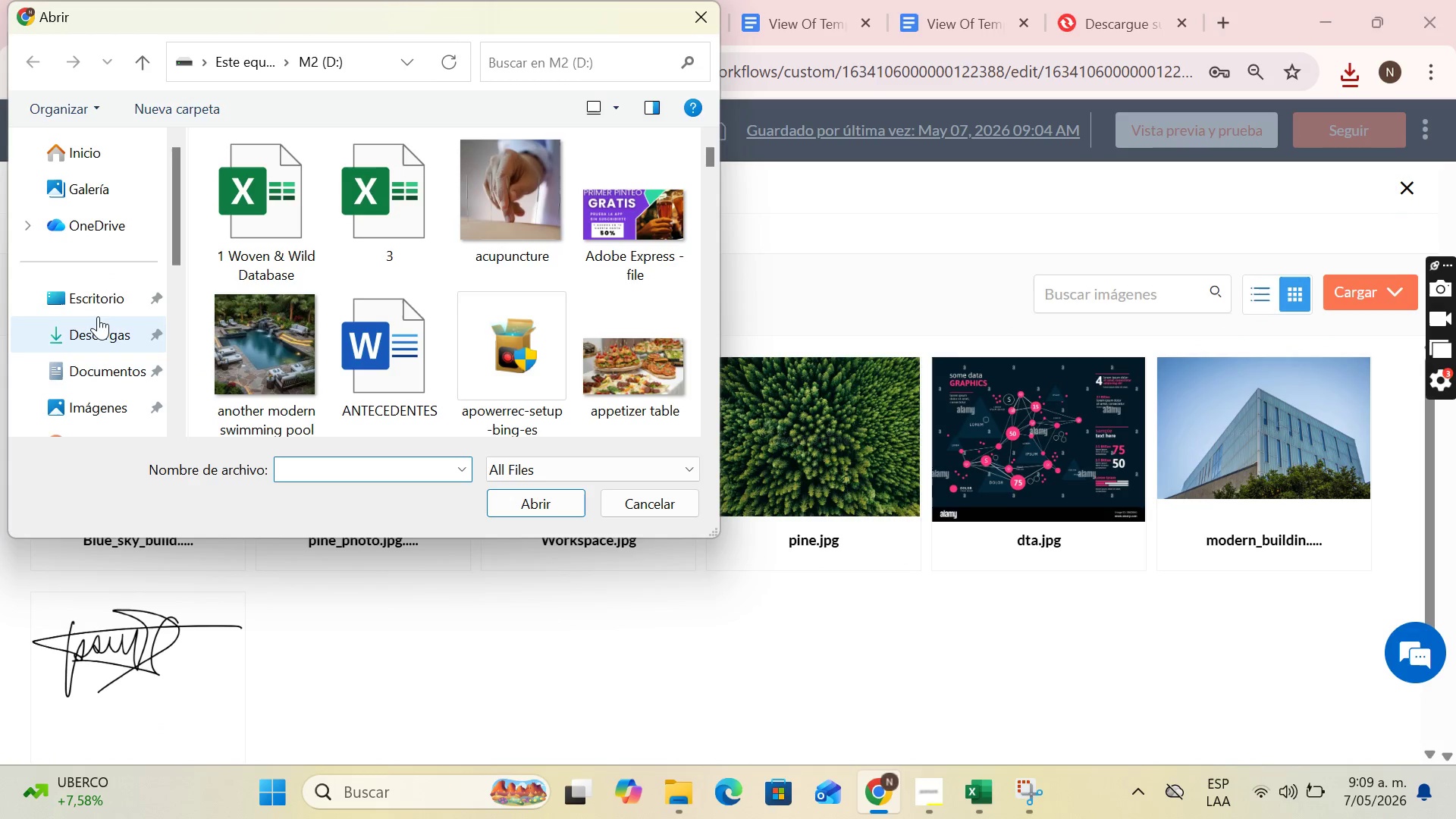 
left_click([98, 317])
 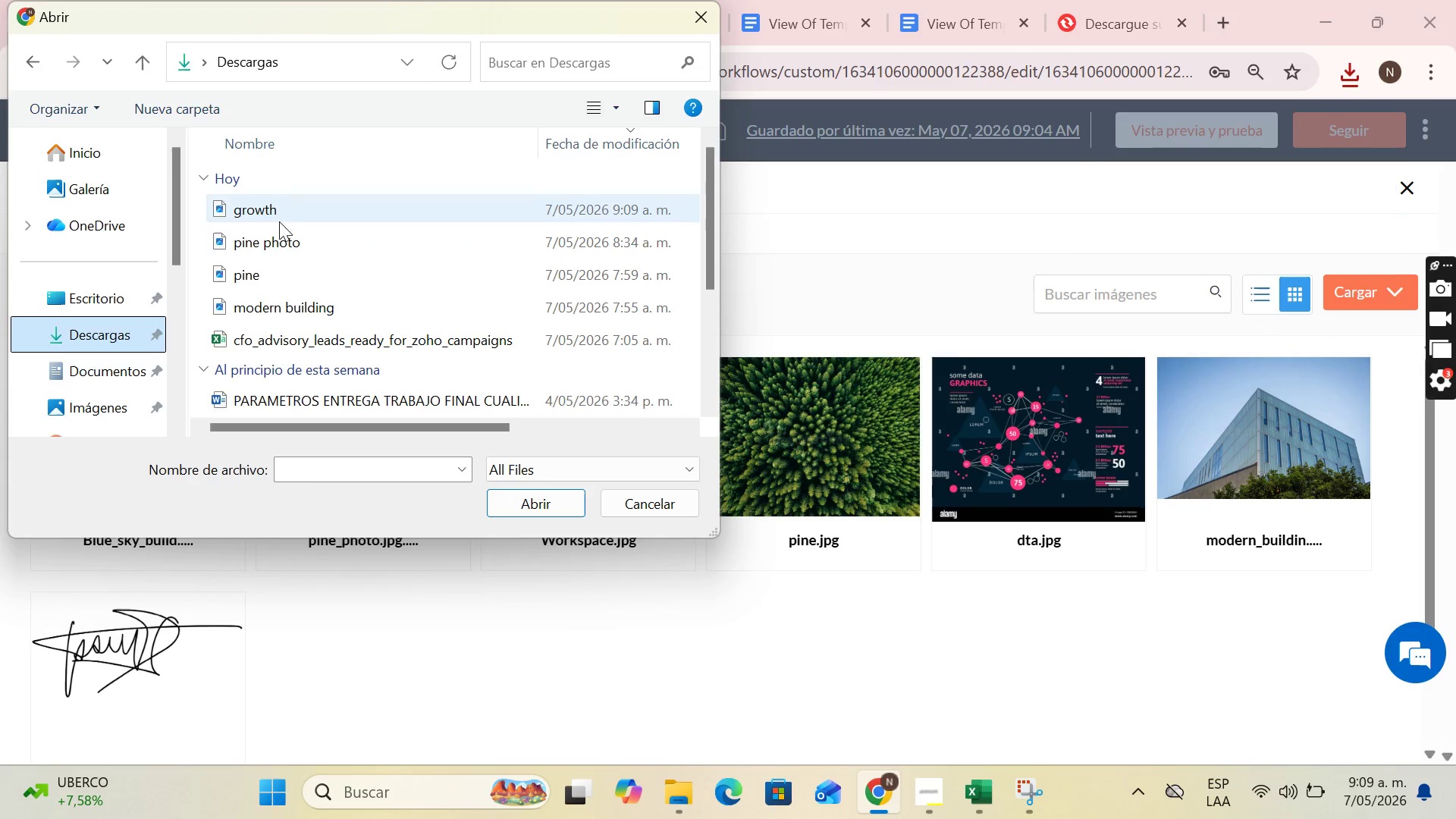 
left_click([279, 219])
 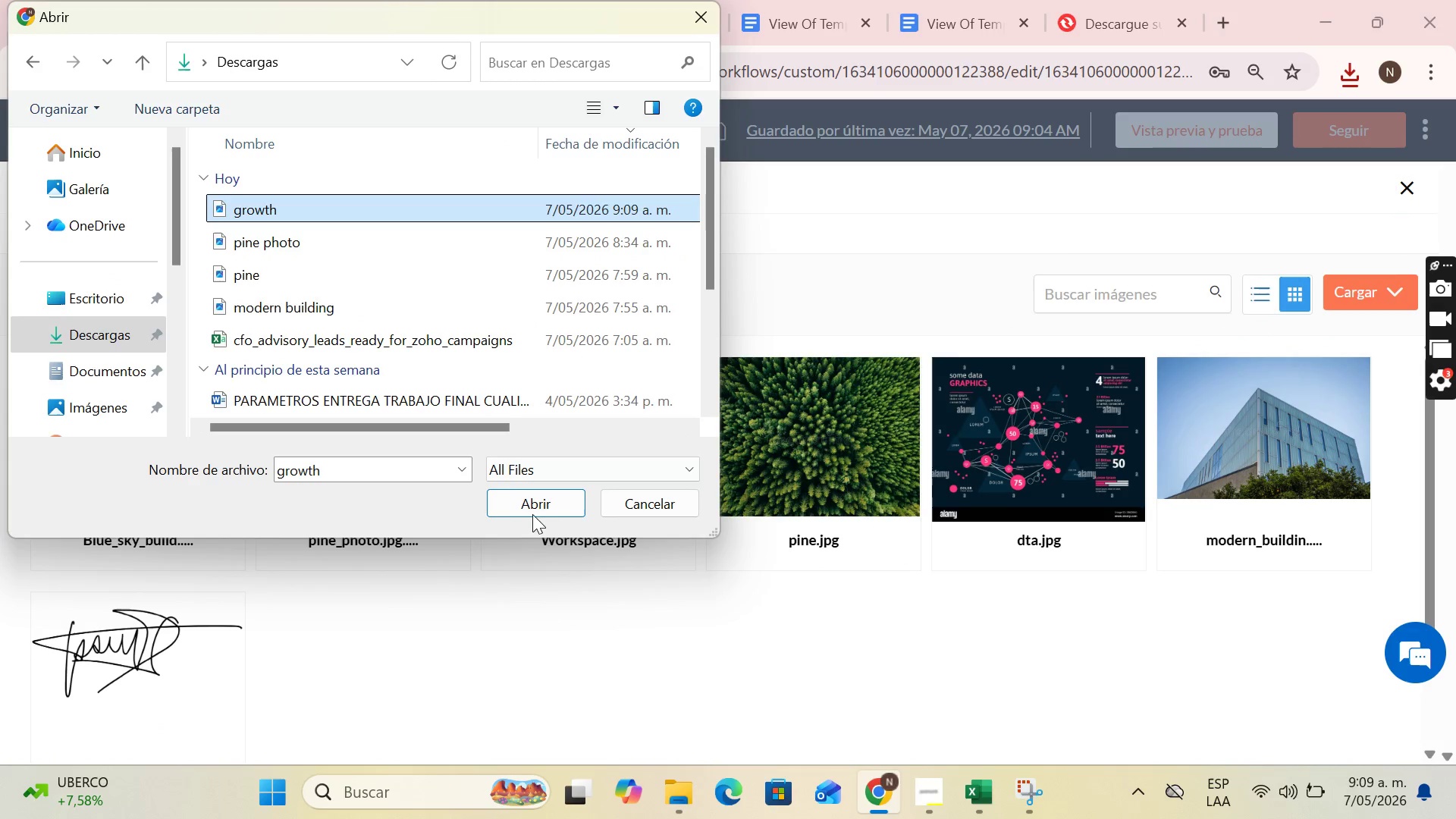 
double_click([516, 504])
 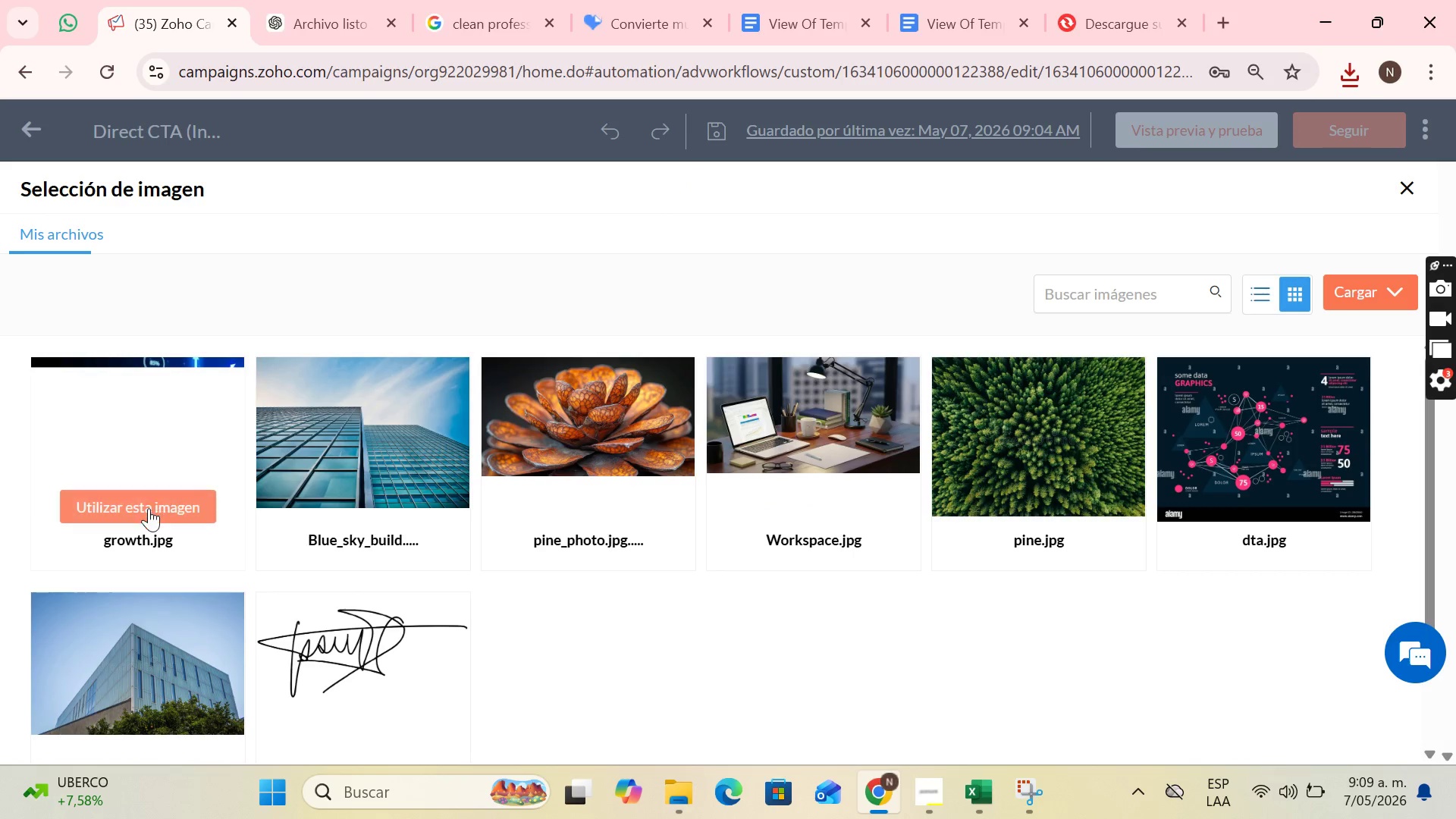 
left_click([149, 508])
 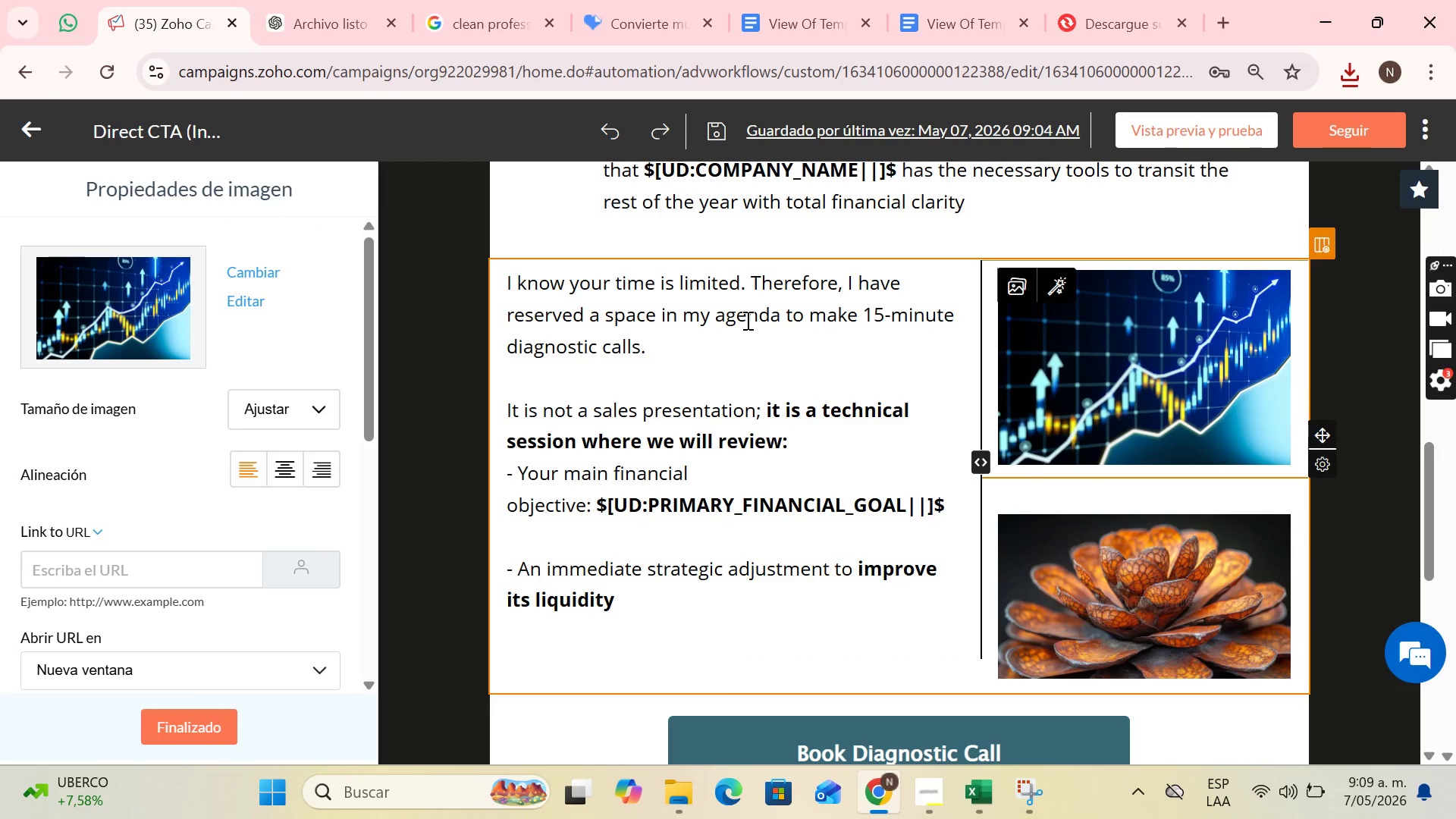 
wait(10.86)
 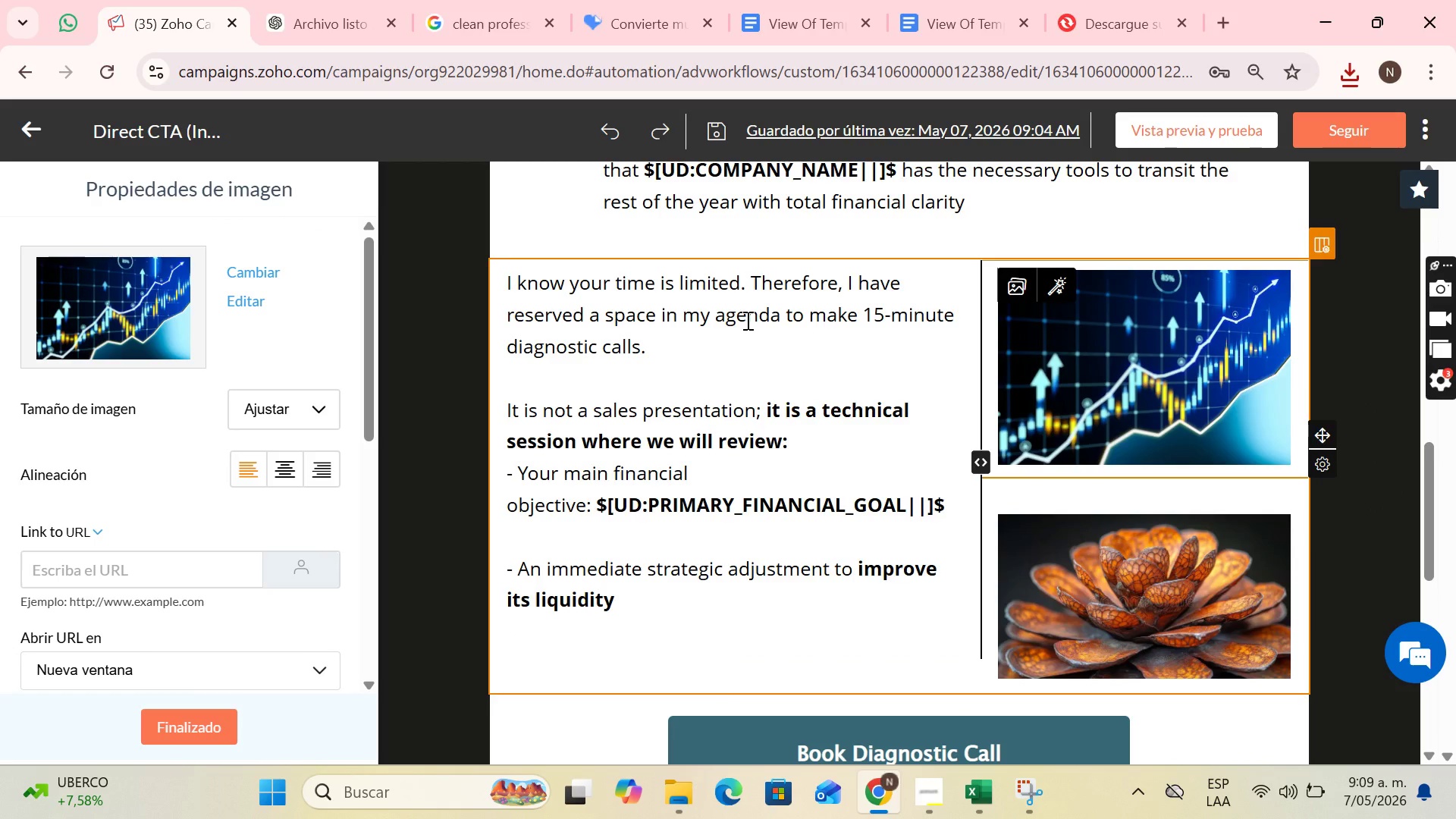 
left_click([485, 0])
 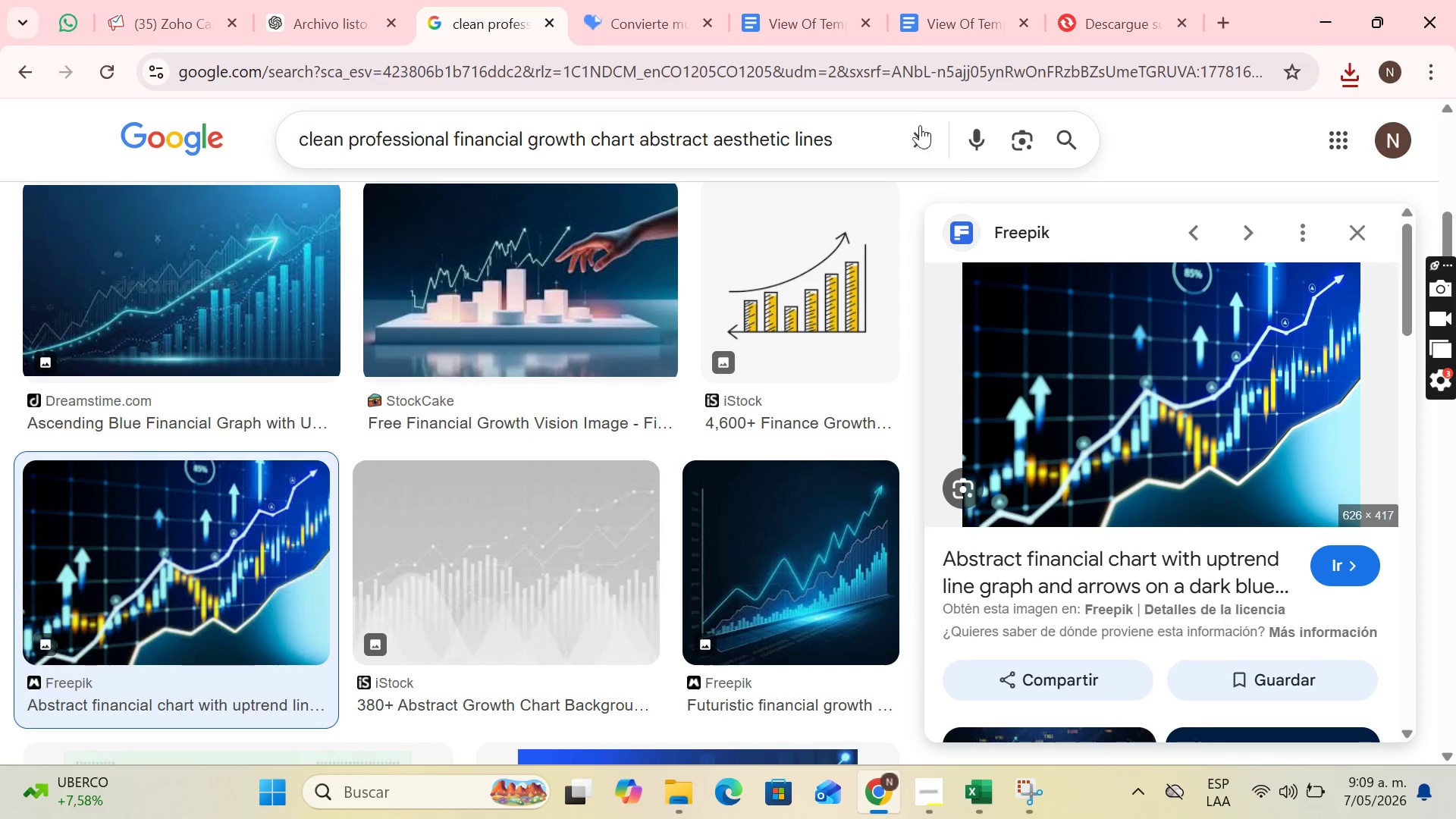 
left_click([933, 130])
 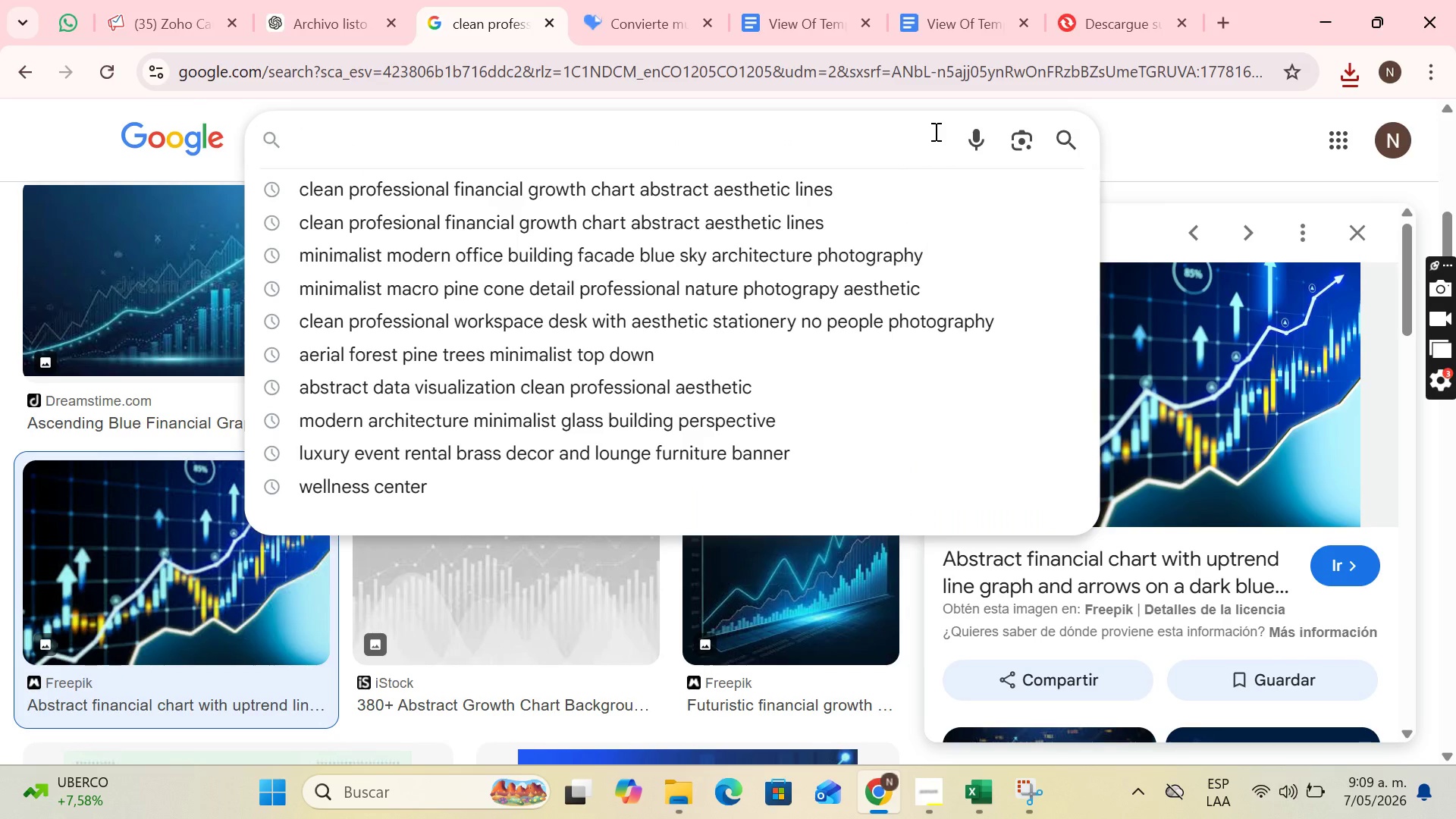 
type(modern minimalist leai)
key(Backspace)
type(ding i)
key(Backspace)
type(up pr)
key(Backspace)
type(erspective professional growth concept)
 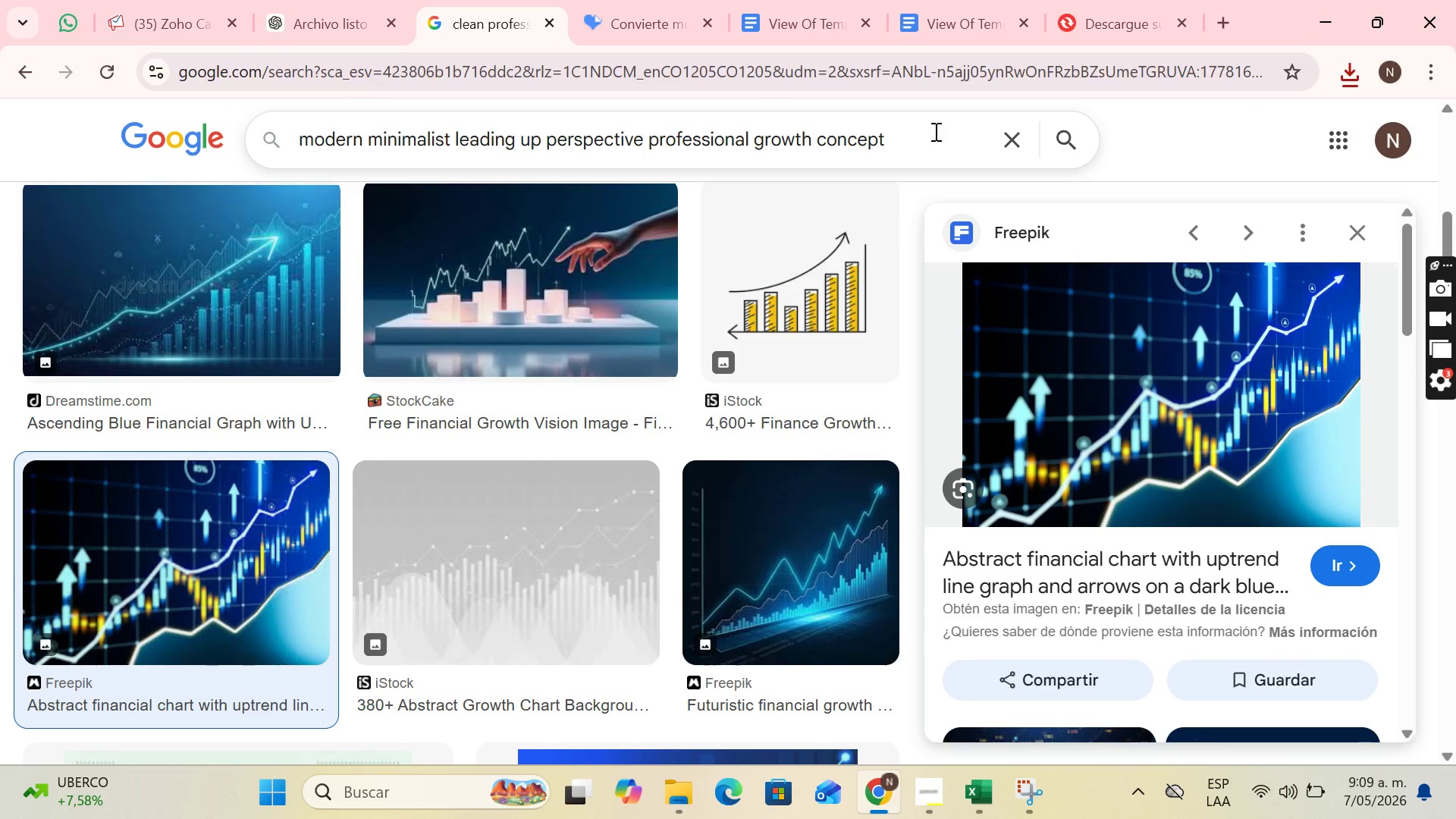 
key(Enter)
 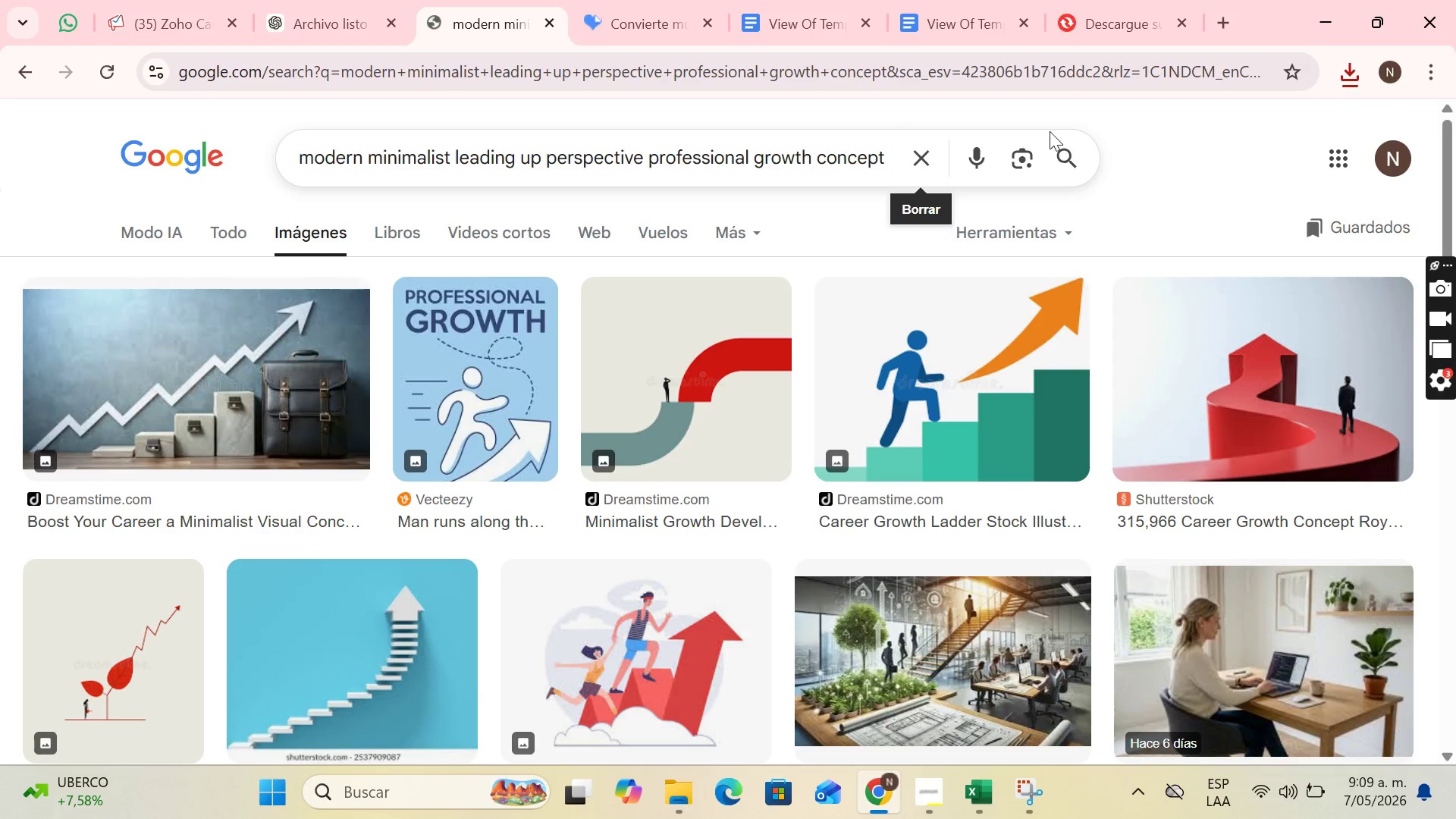 
scroll: coordinate [959, 245], scroll_direction: down, amount: 1.0
 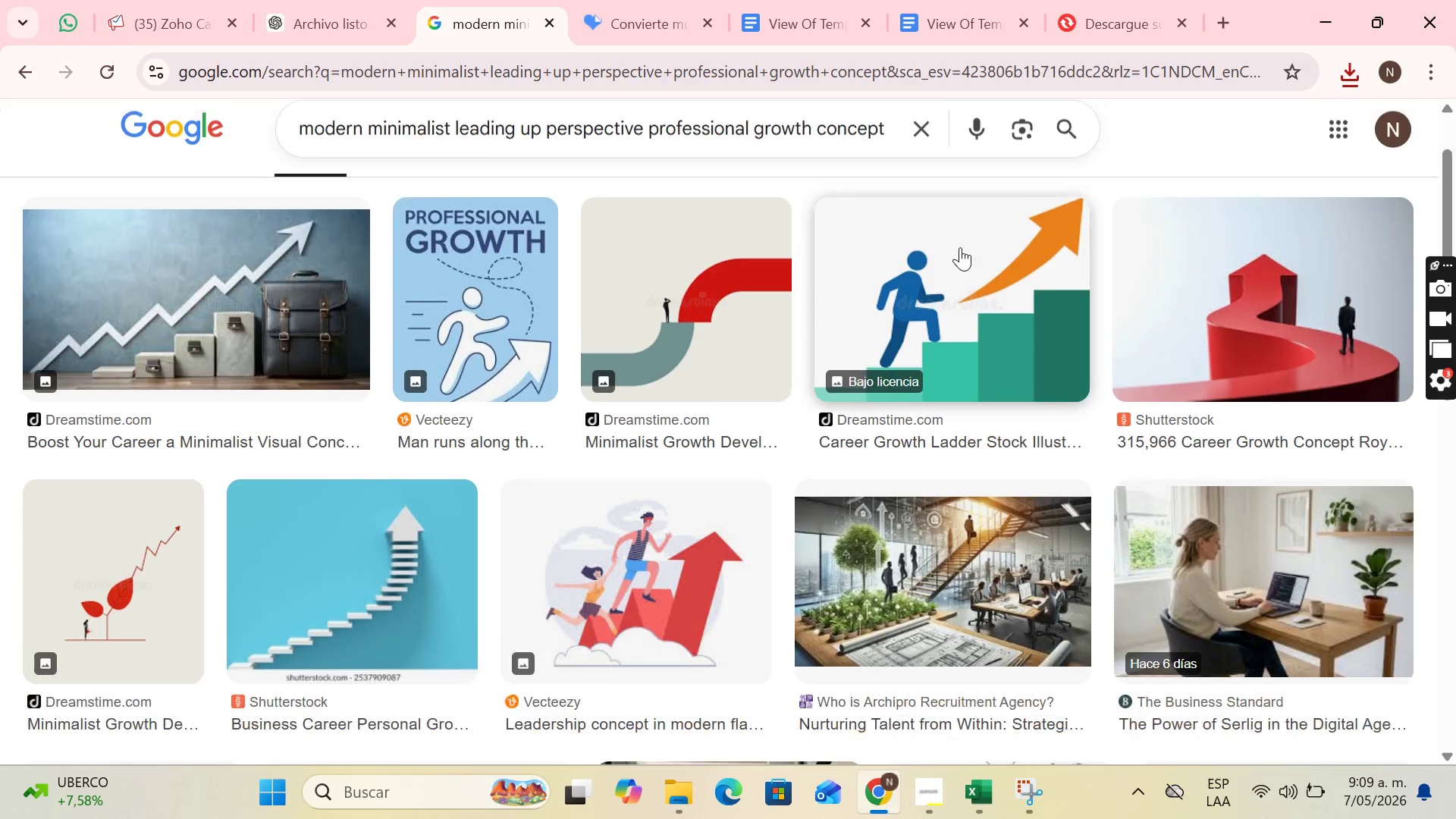 
mouse_move([968, 259])
 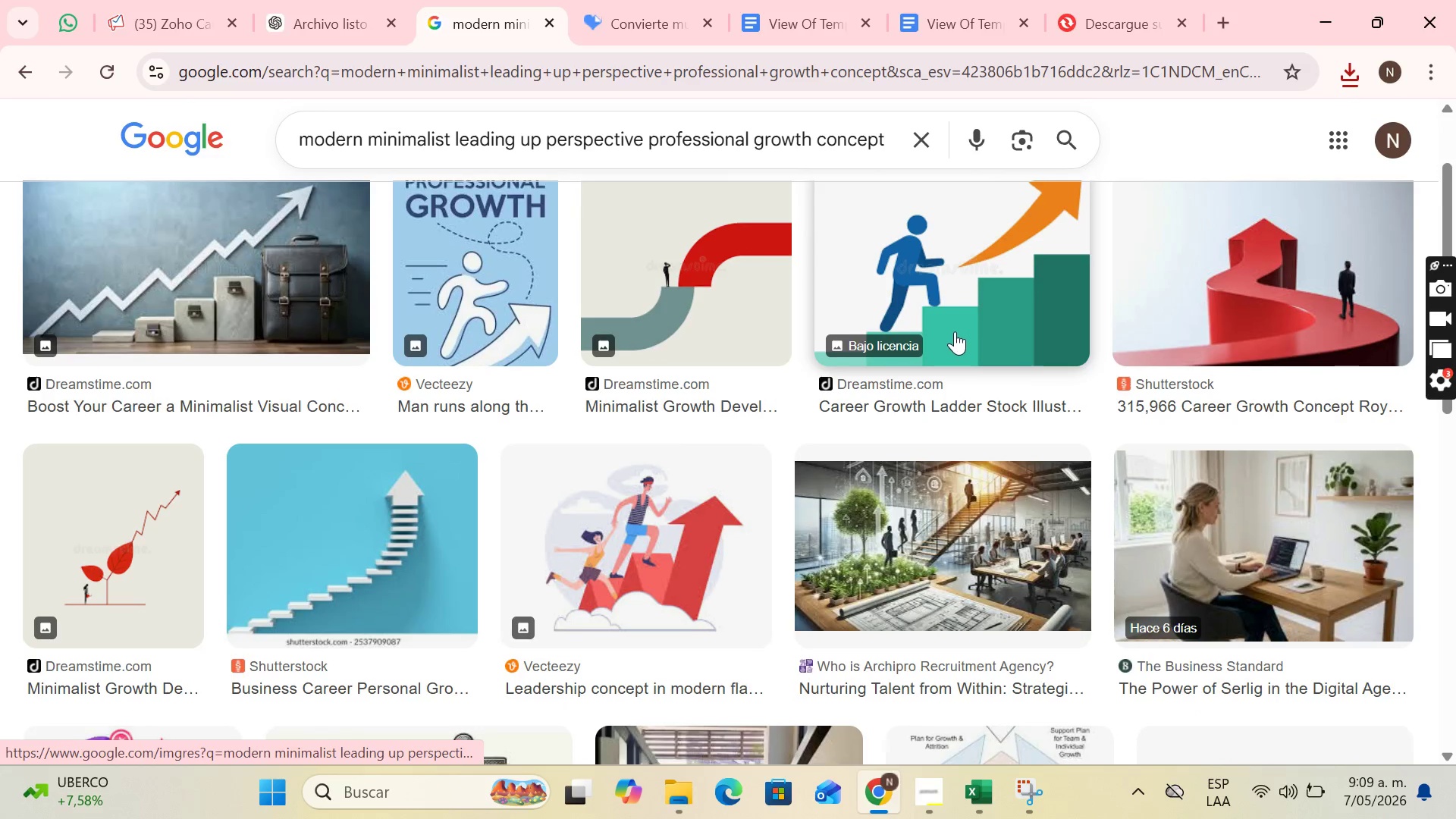 
scroll: coordinate [951, 331], scroll_direction: down, amount: 2.0
 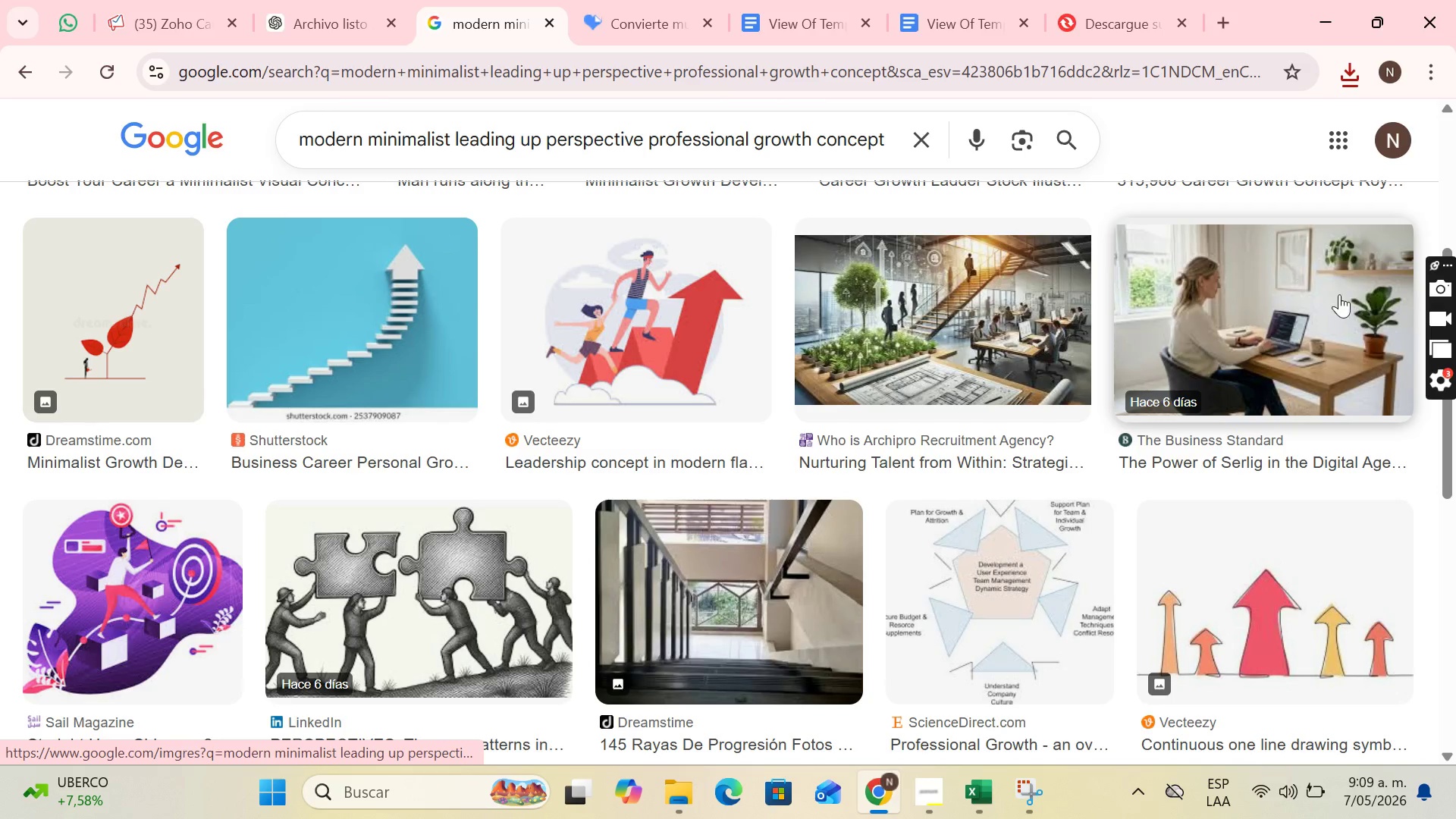 
scroll: coordinate [1361, 317], scroll_direction: up, amount: 2.0
 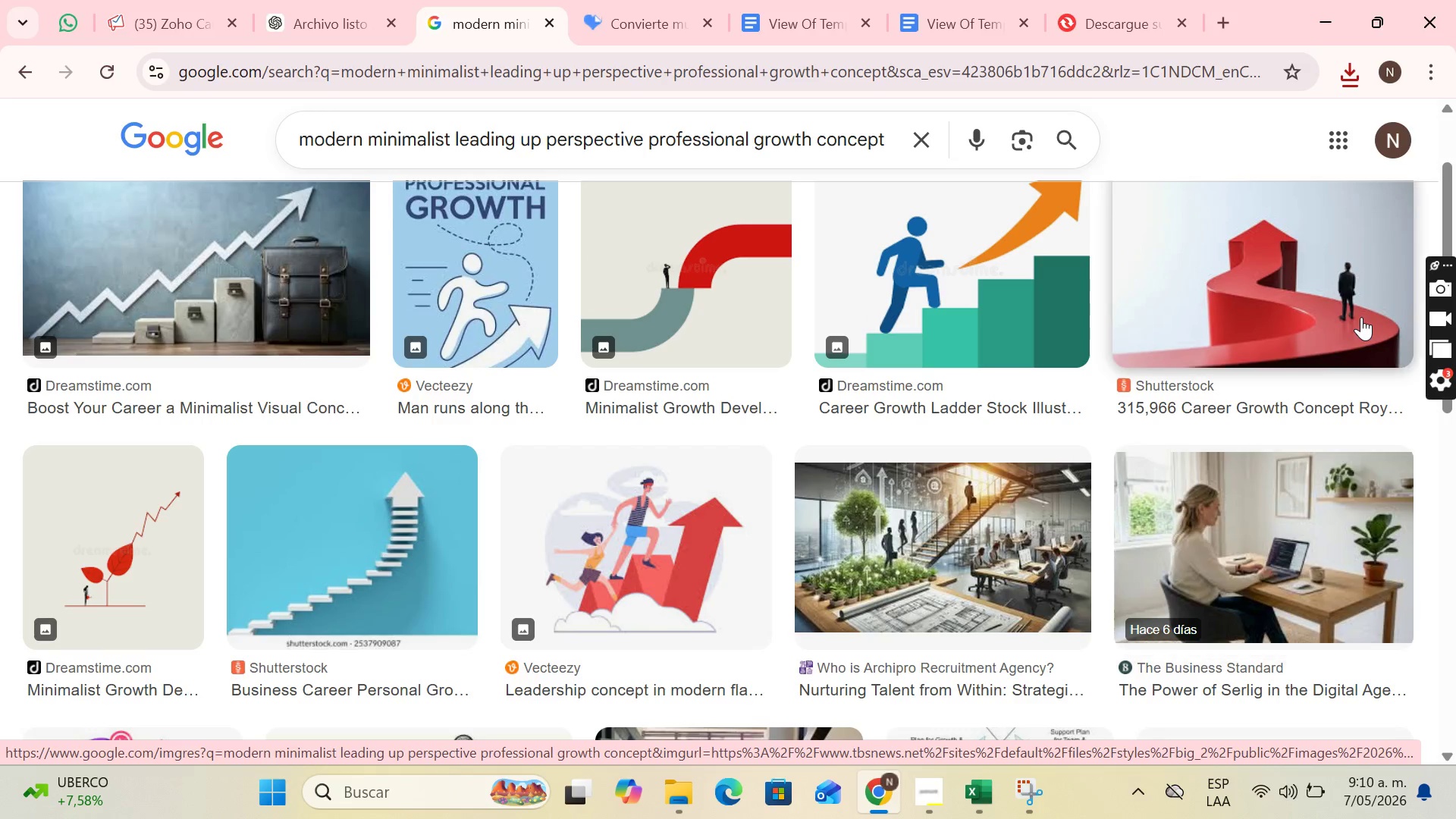 
scroll: coordinate [1350, 344], scroll_direction: down, amount: 5.0
 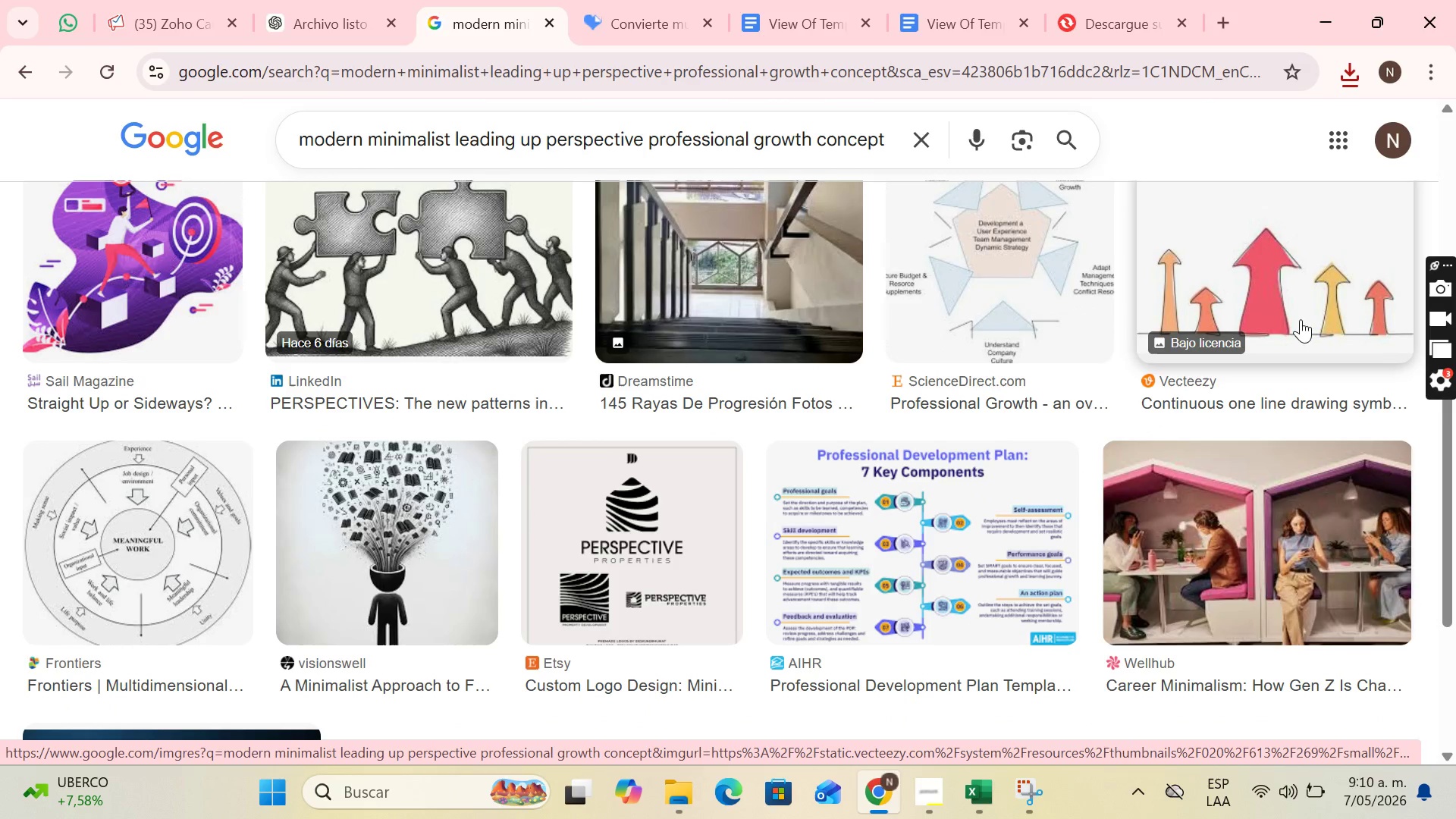 
scroll: coordinate [1079, 343], scroll_direction: up, amount: 5.0
 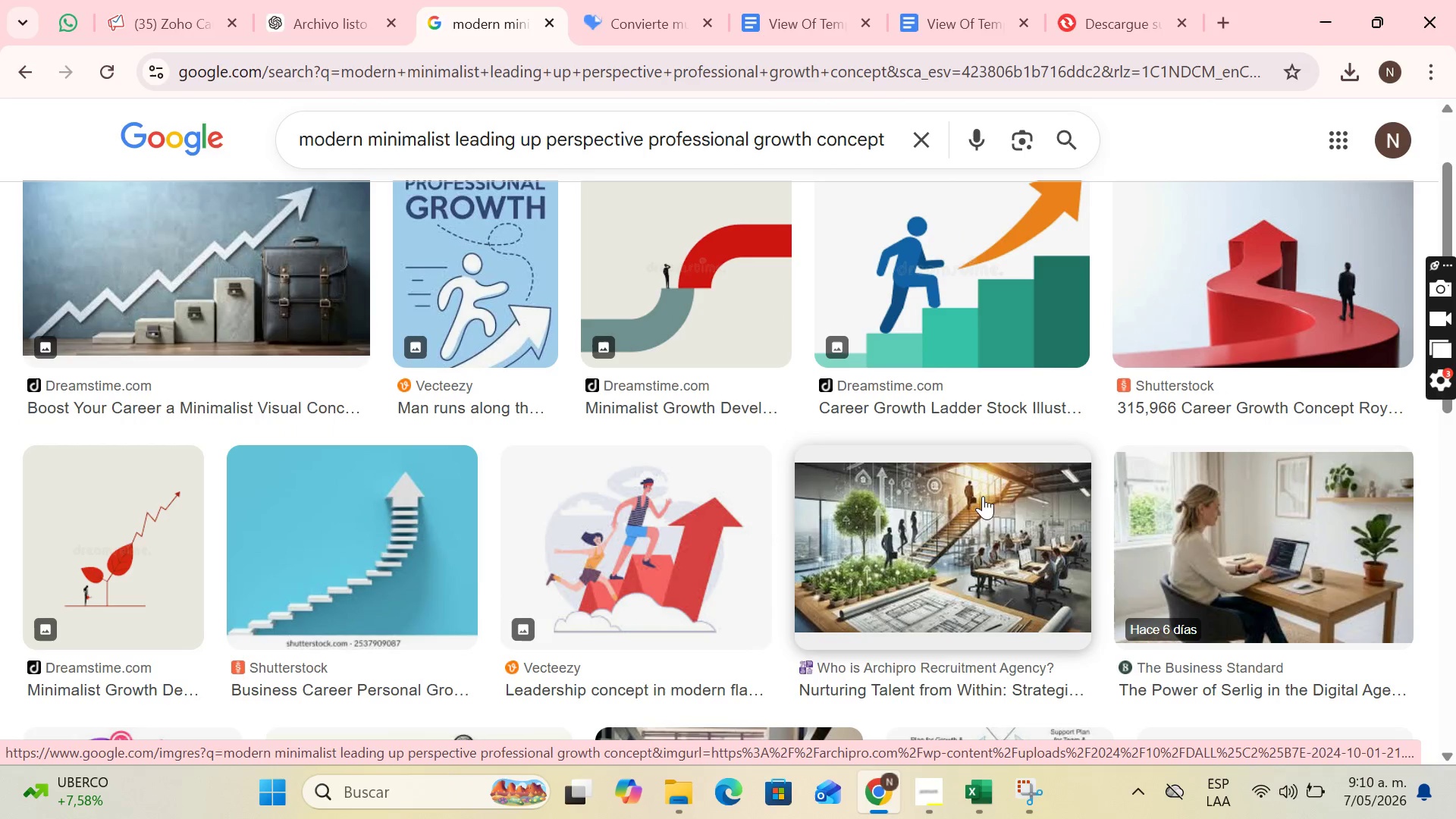 
left_click([981, 506])
 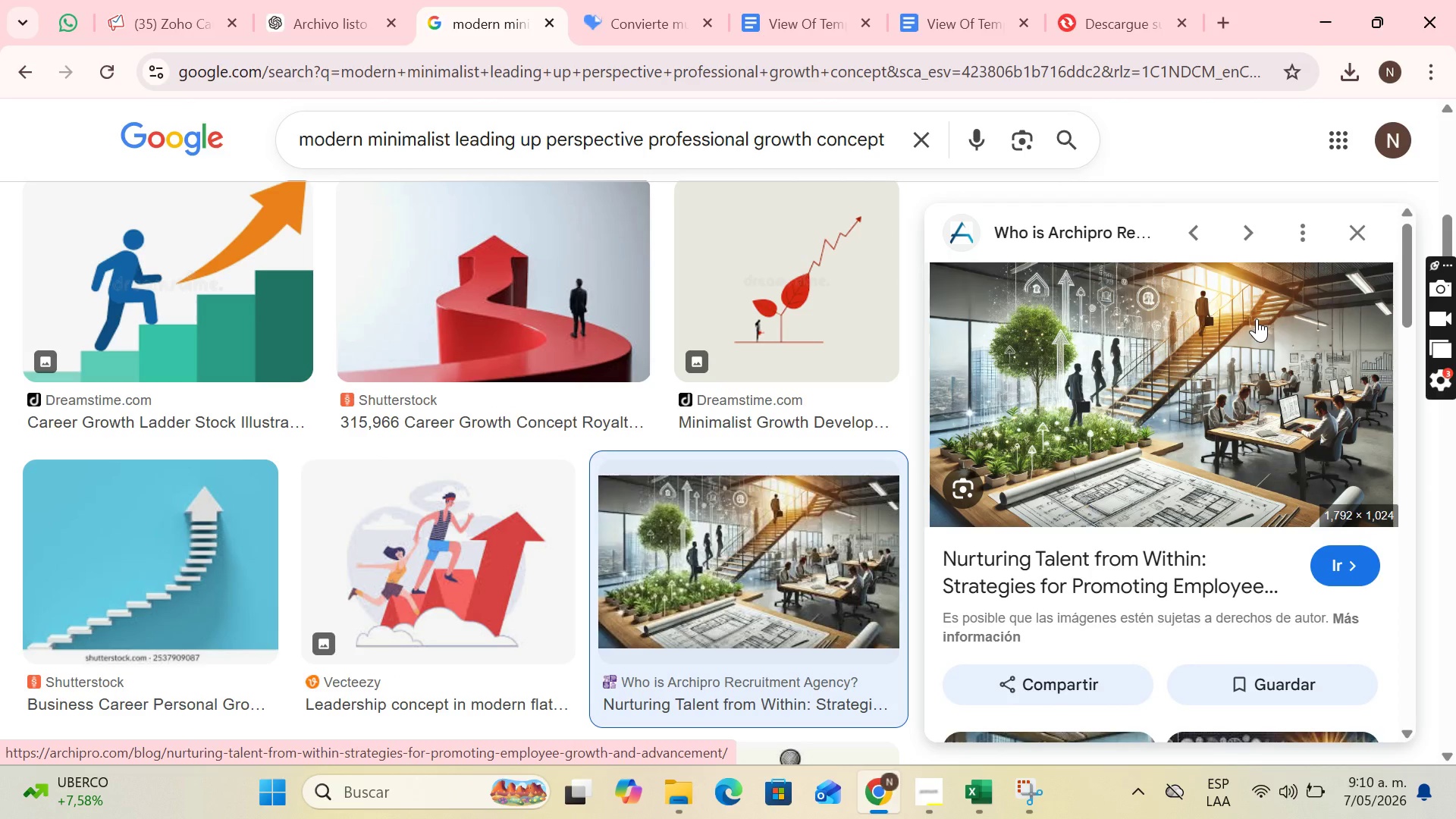 
right_click([1257, 318])
 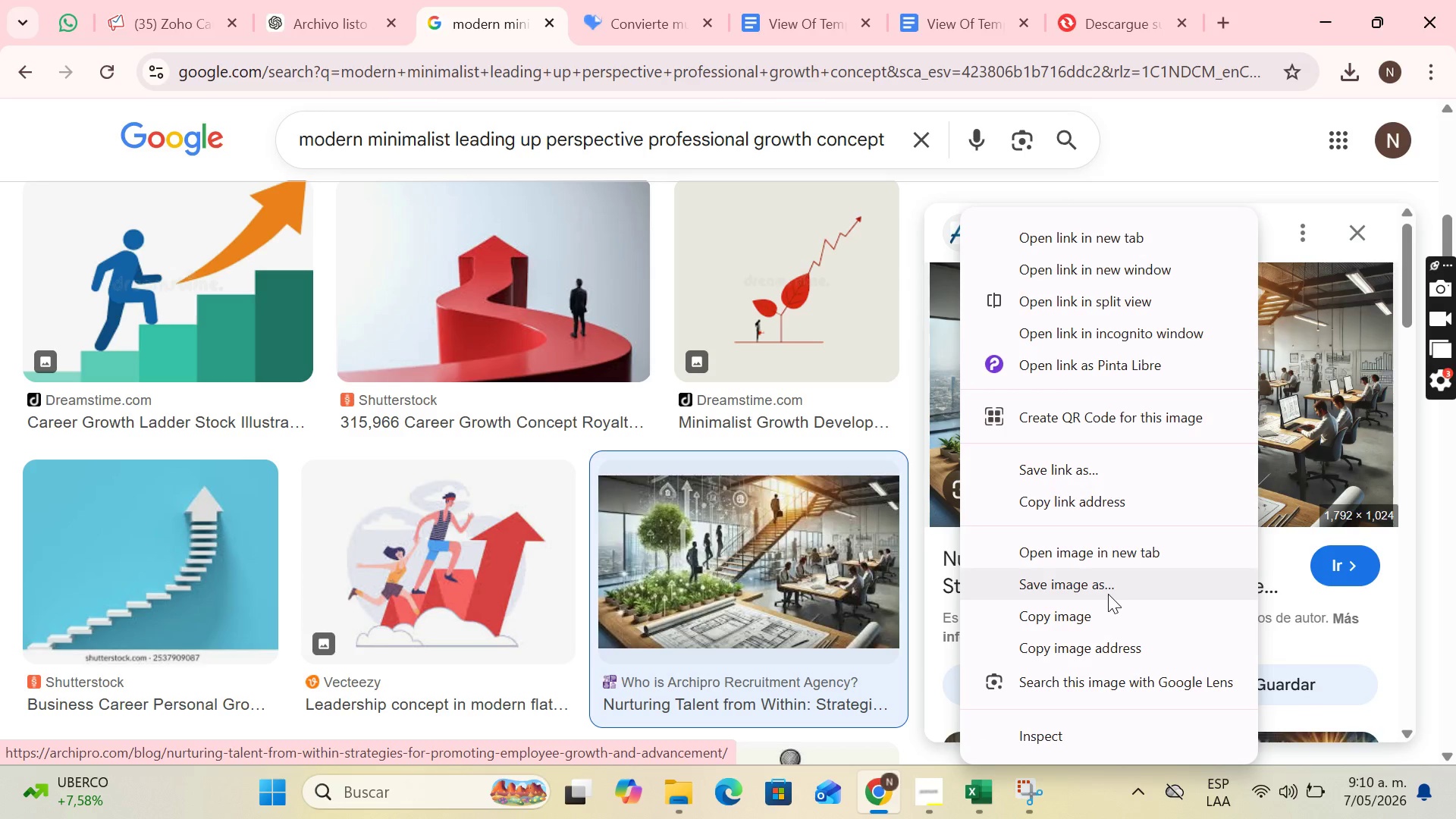 
left_click([1108, 594])
 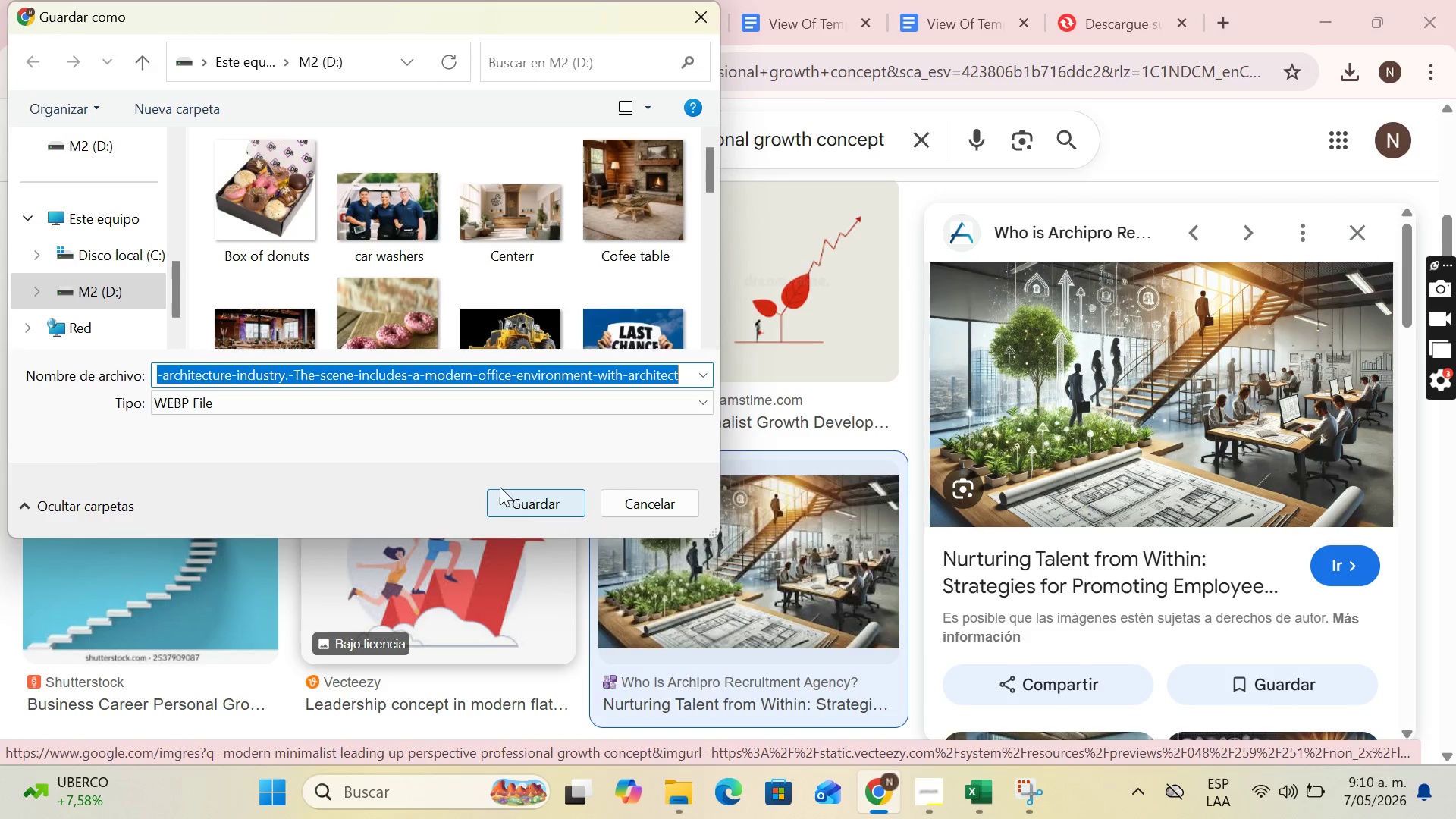 
type(stair)
 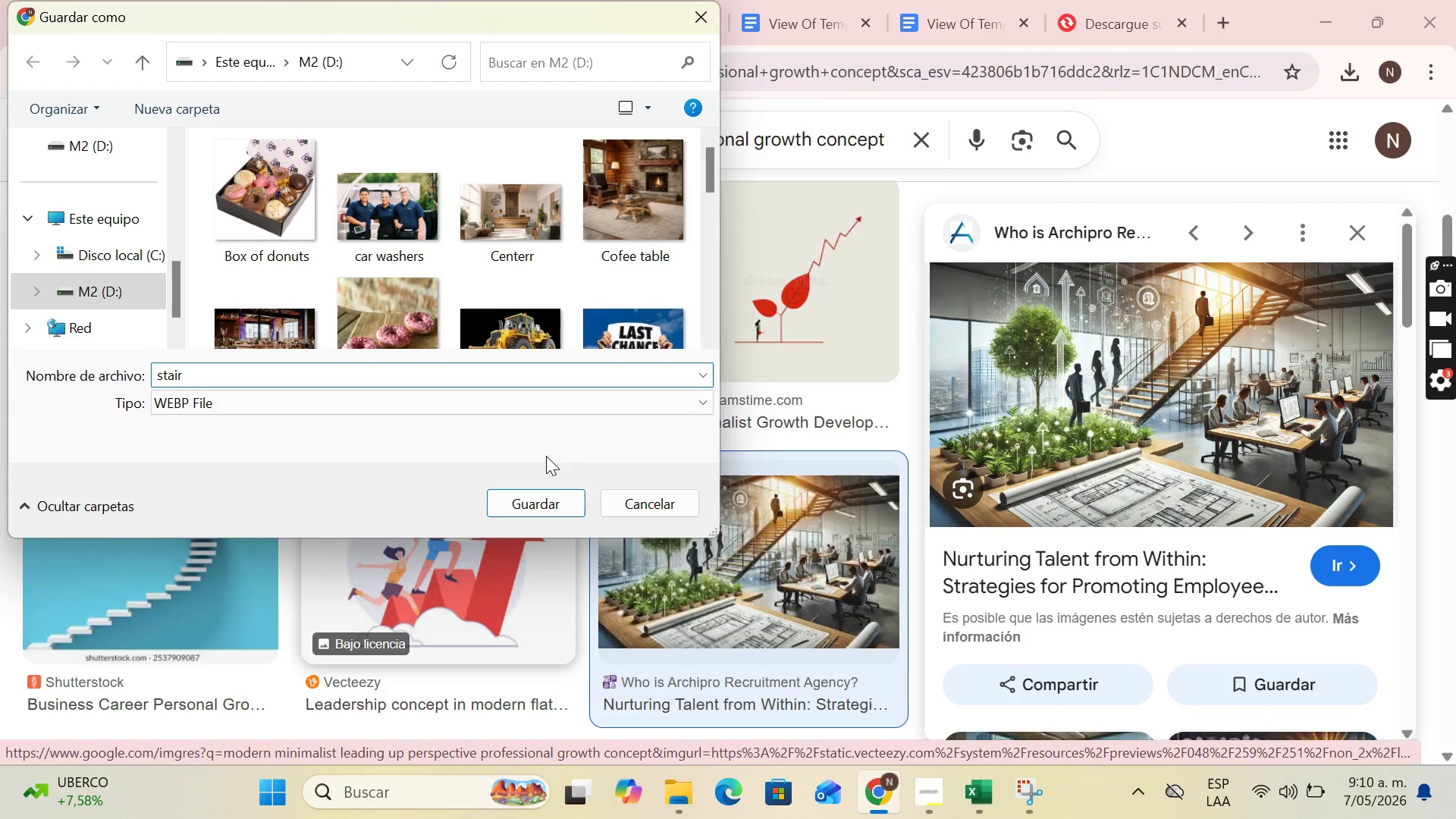 
key(S)
 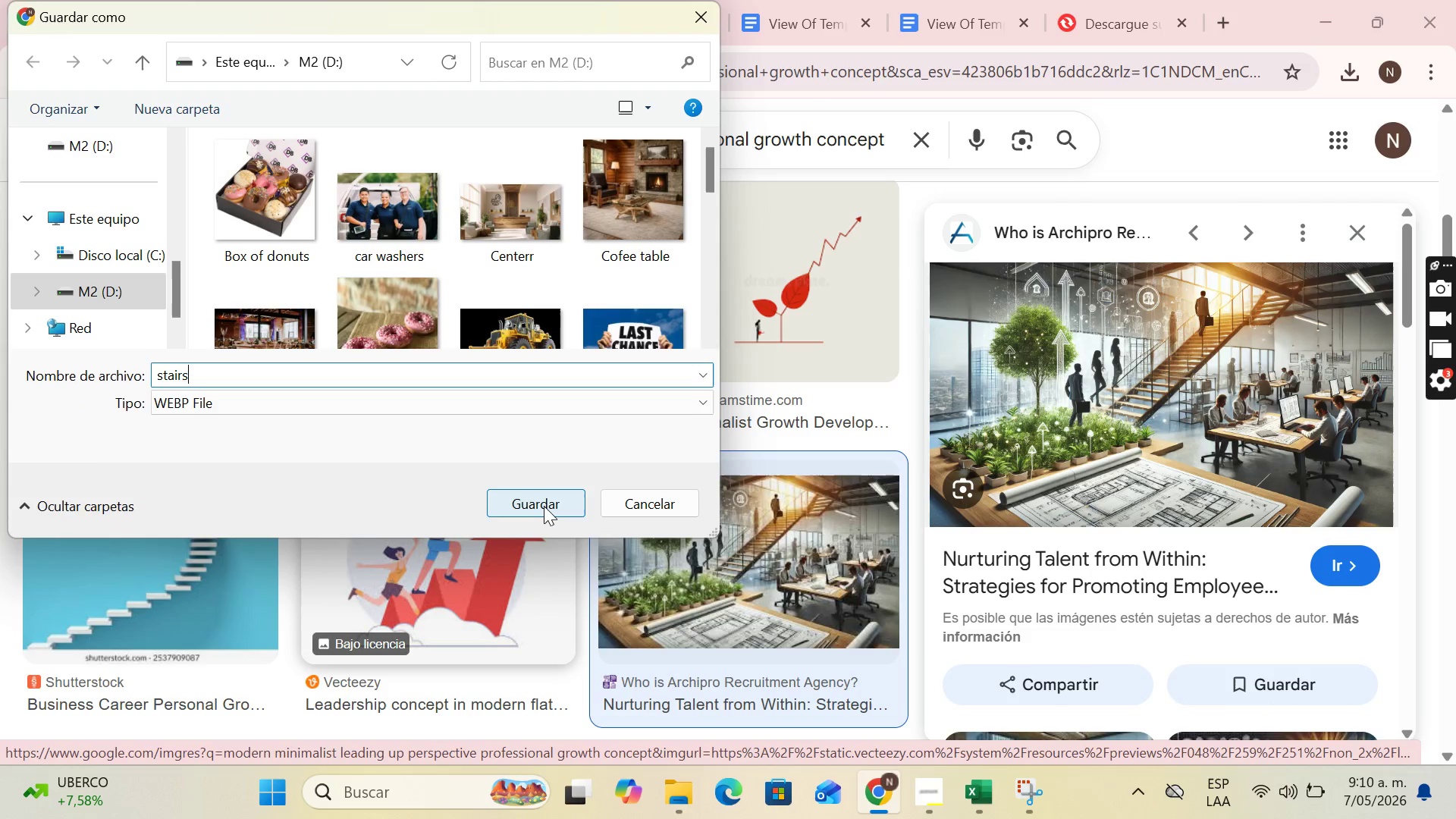 
left_click([544, 506])
 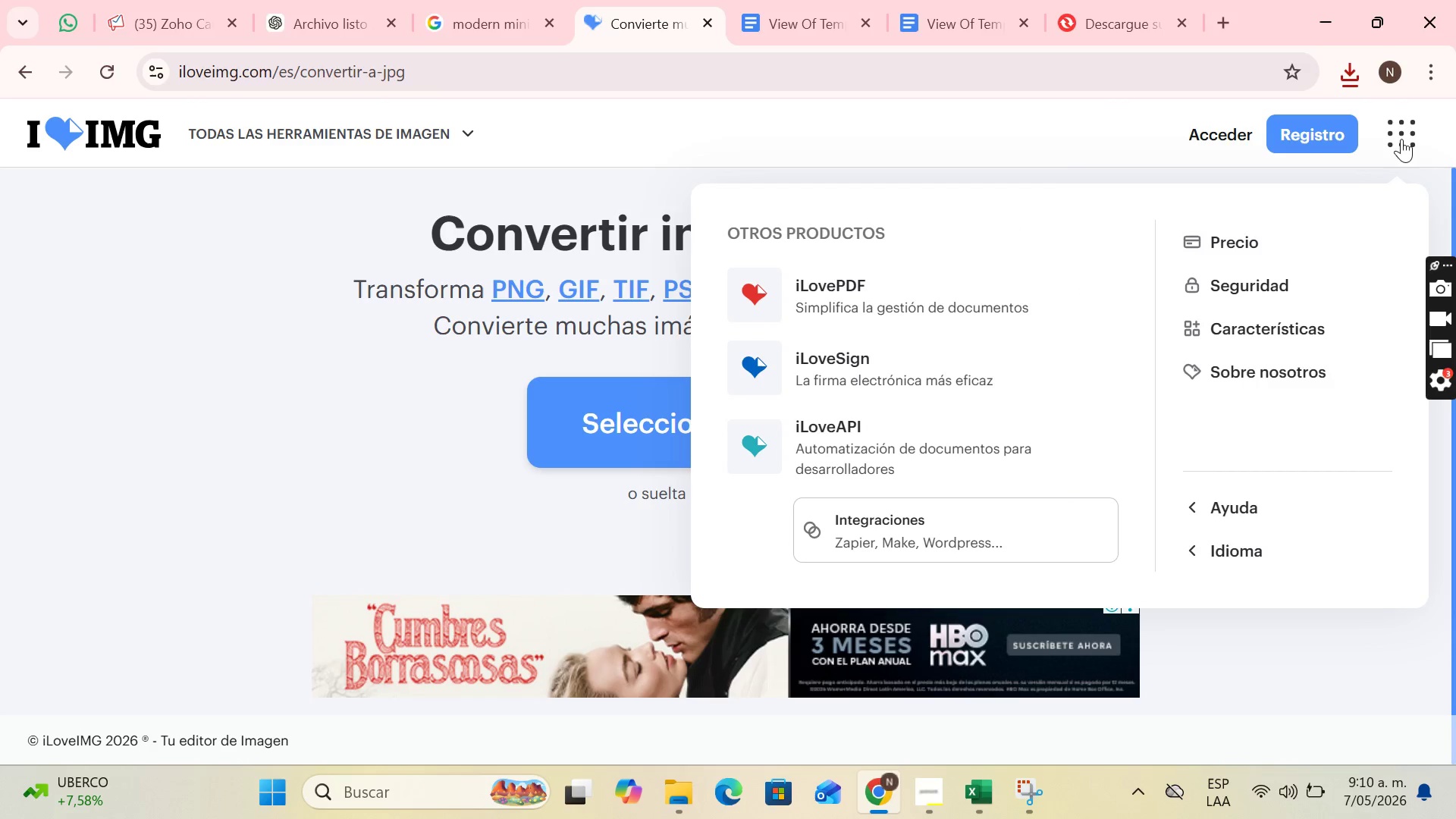 
wait(7.86)
 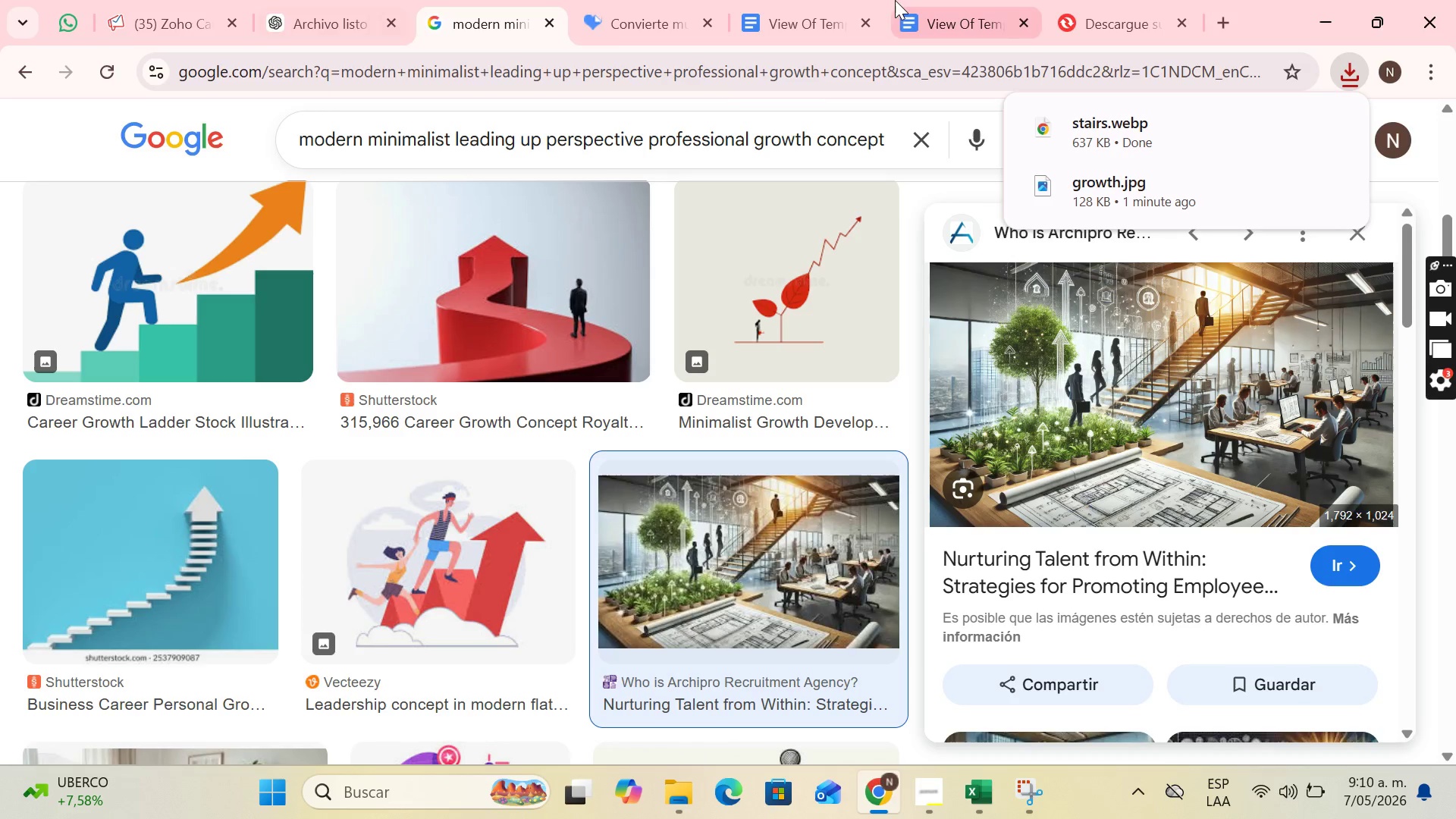 
left_click_drag(start_coordinate=[1144, 171], to_coordinate=[745, 386])
 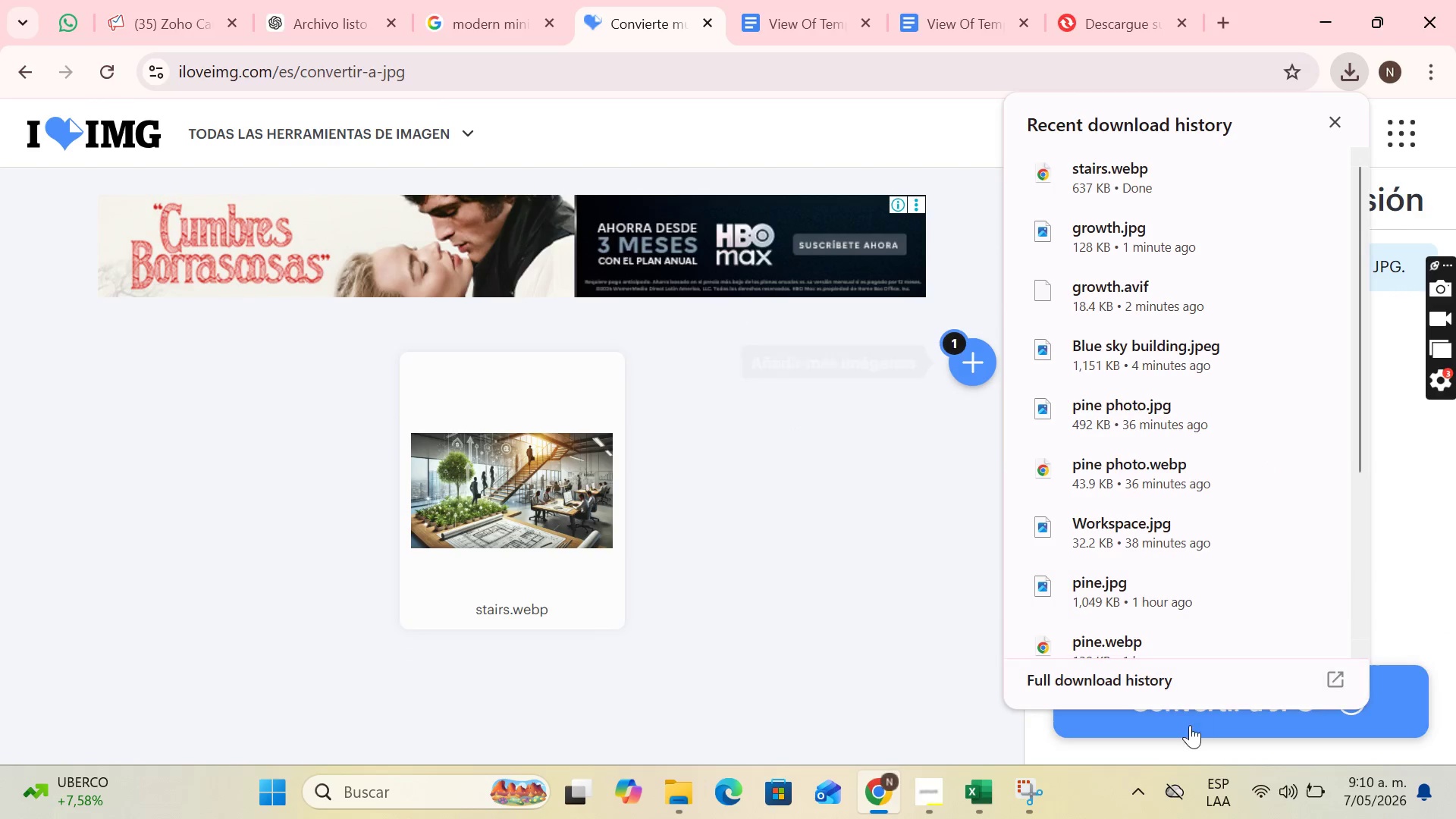 
left_click([1190, 717])
 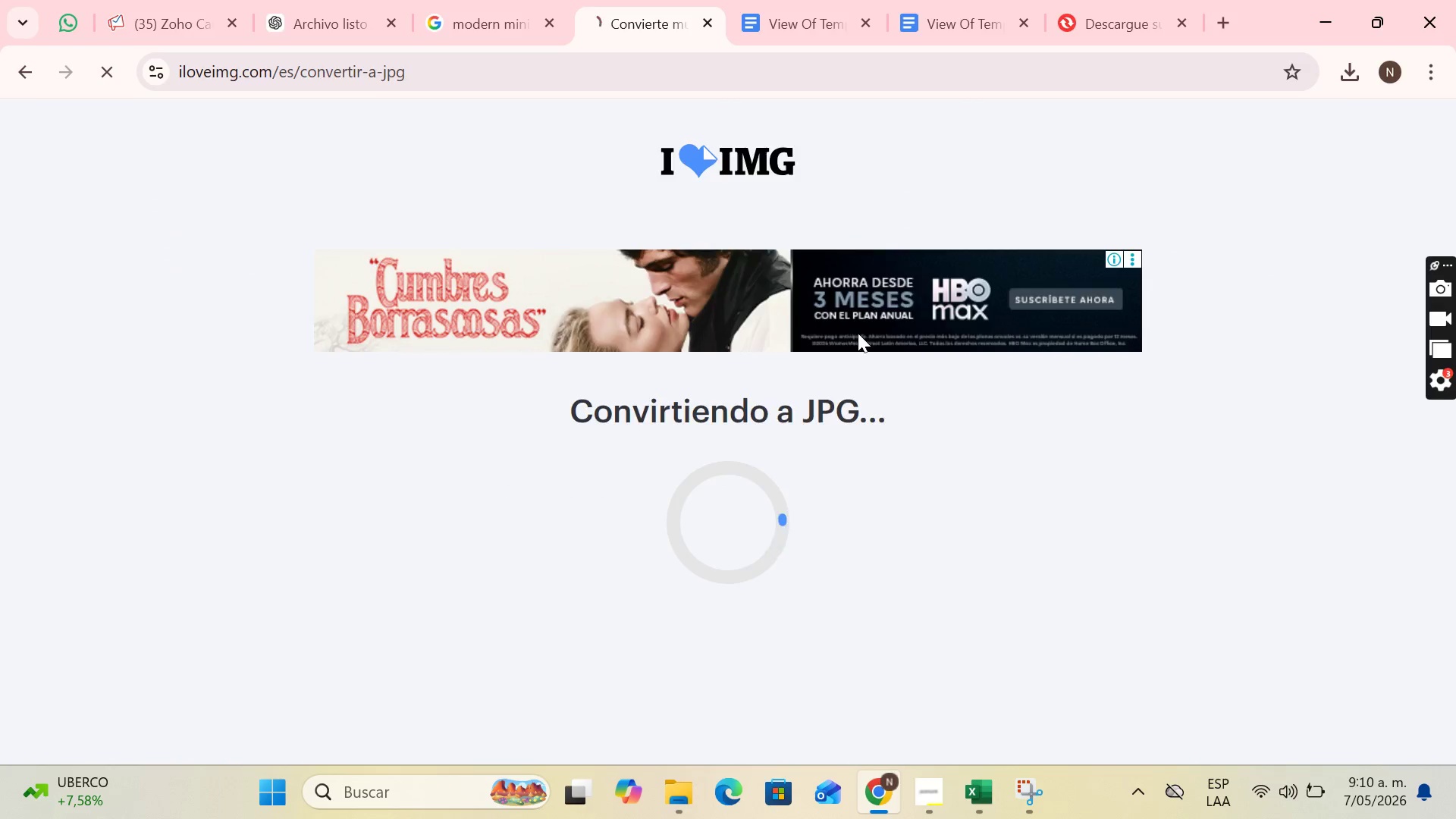 
left_click([857, 306])
 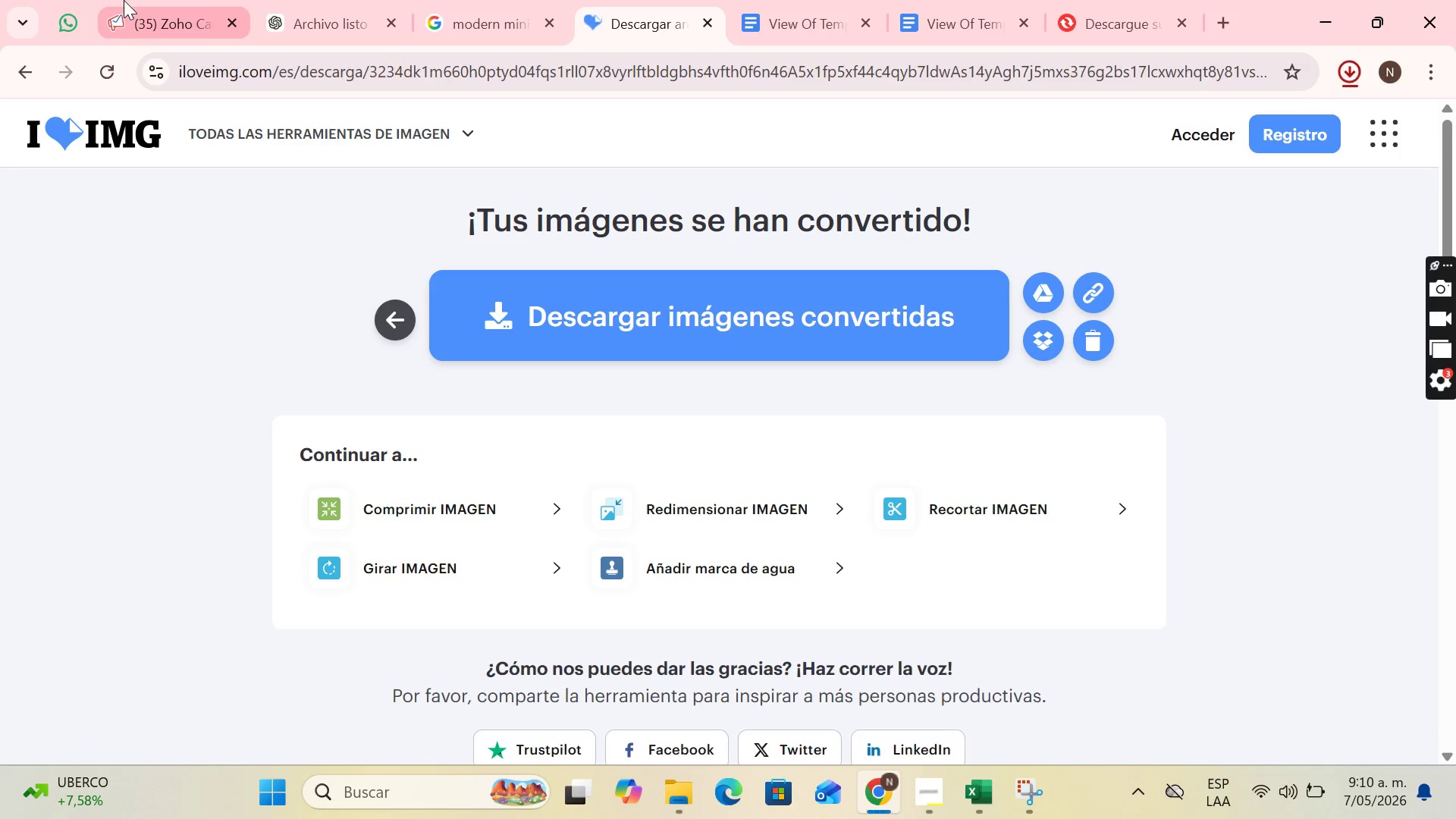 
left_click([124, 0])
 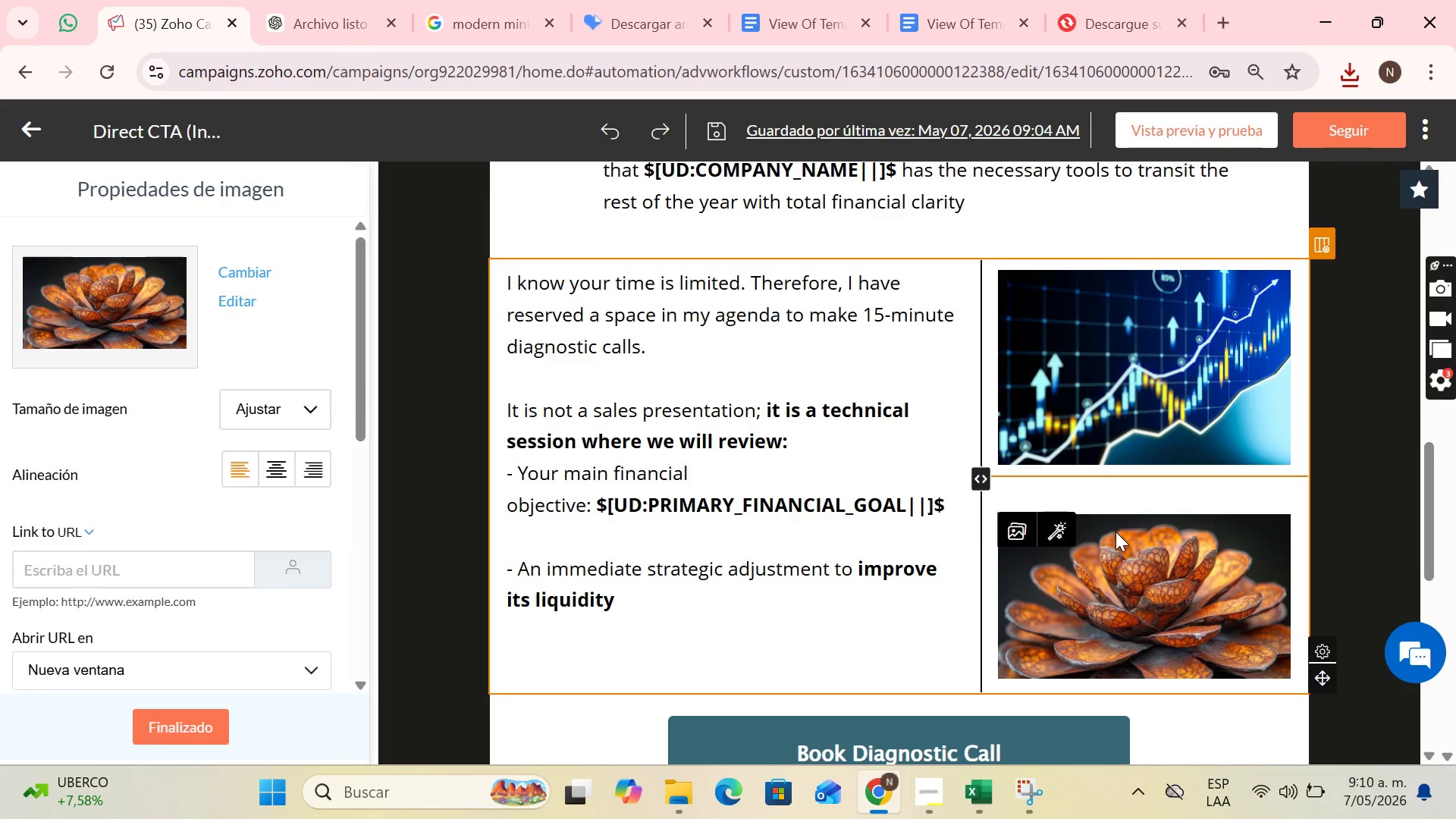 
left_click([1008, 531])
 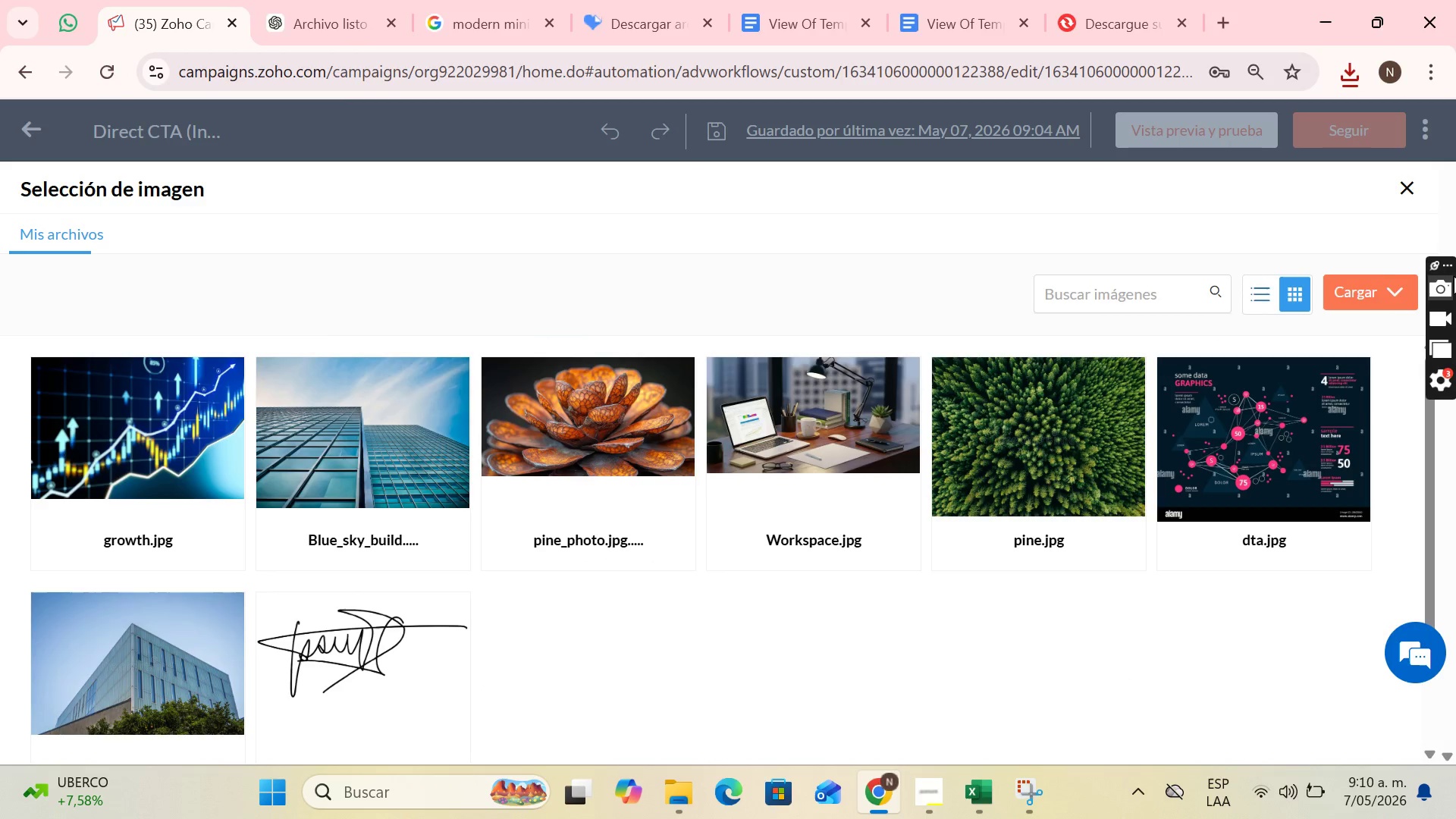 
left_click([1370, 300])
 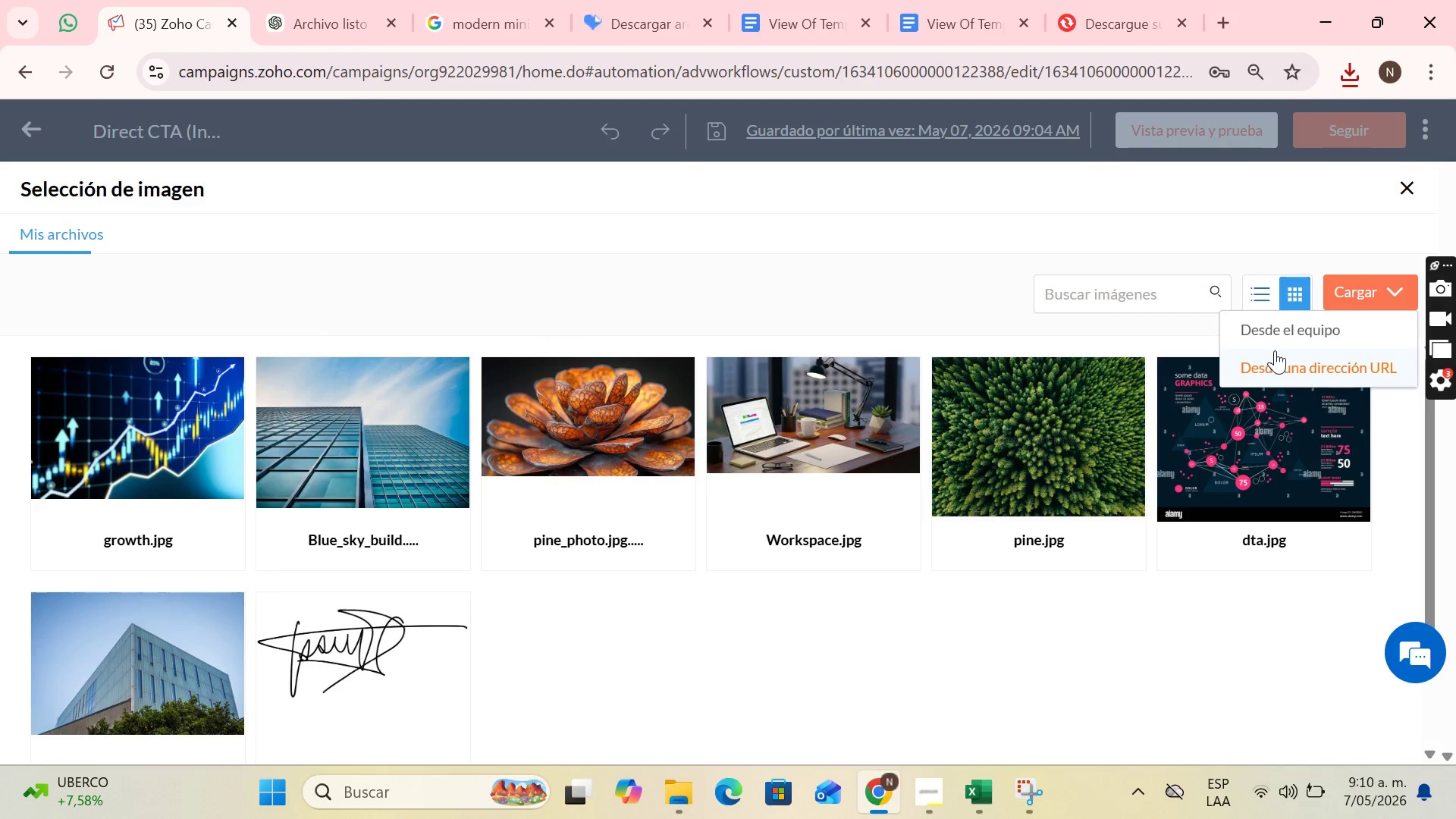 
left_click([1282, 318])
 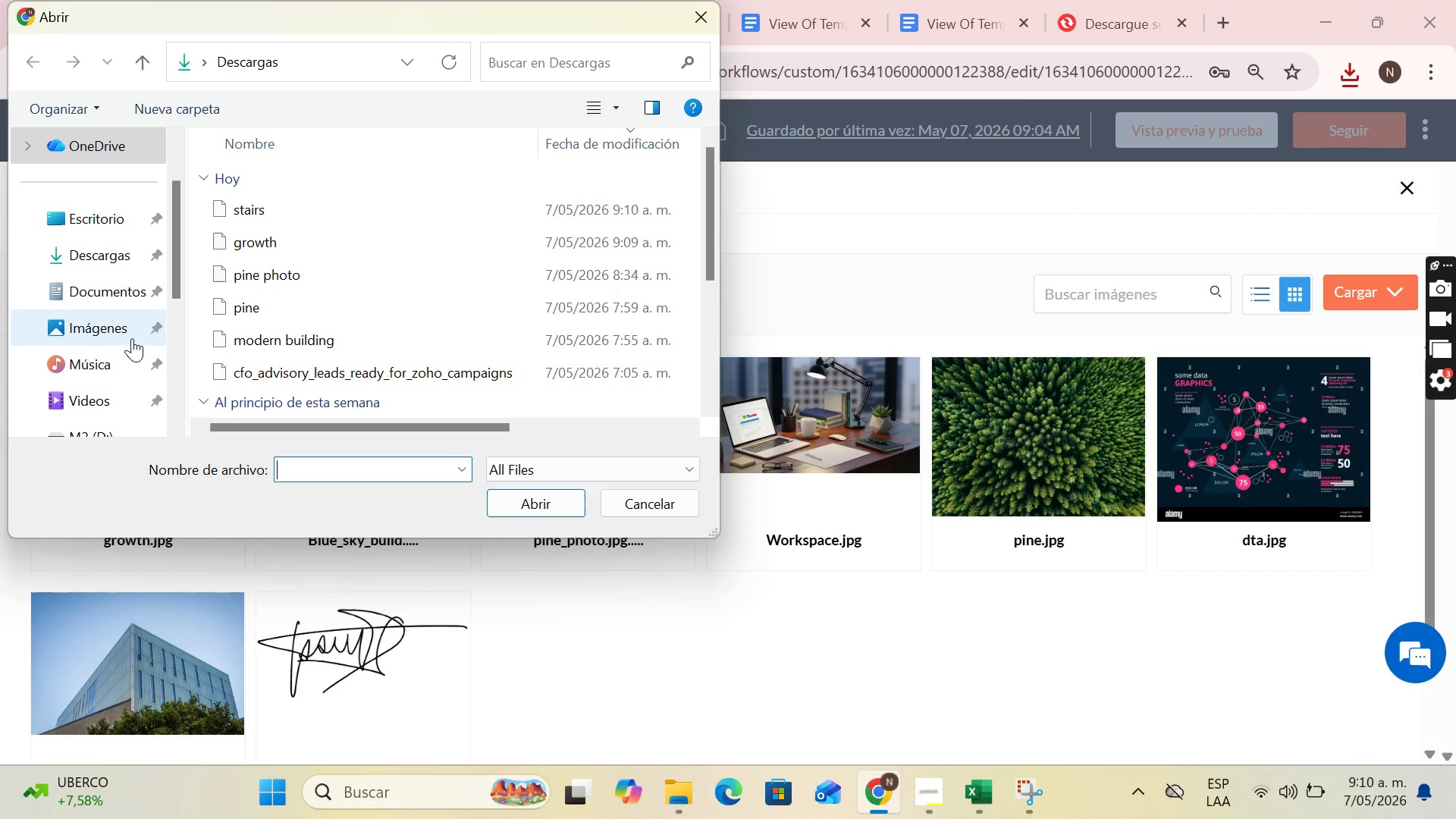 
left_click([108, 235])
 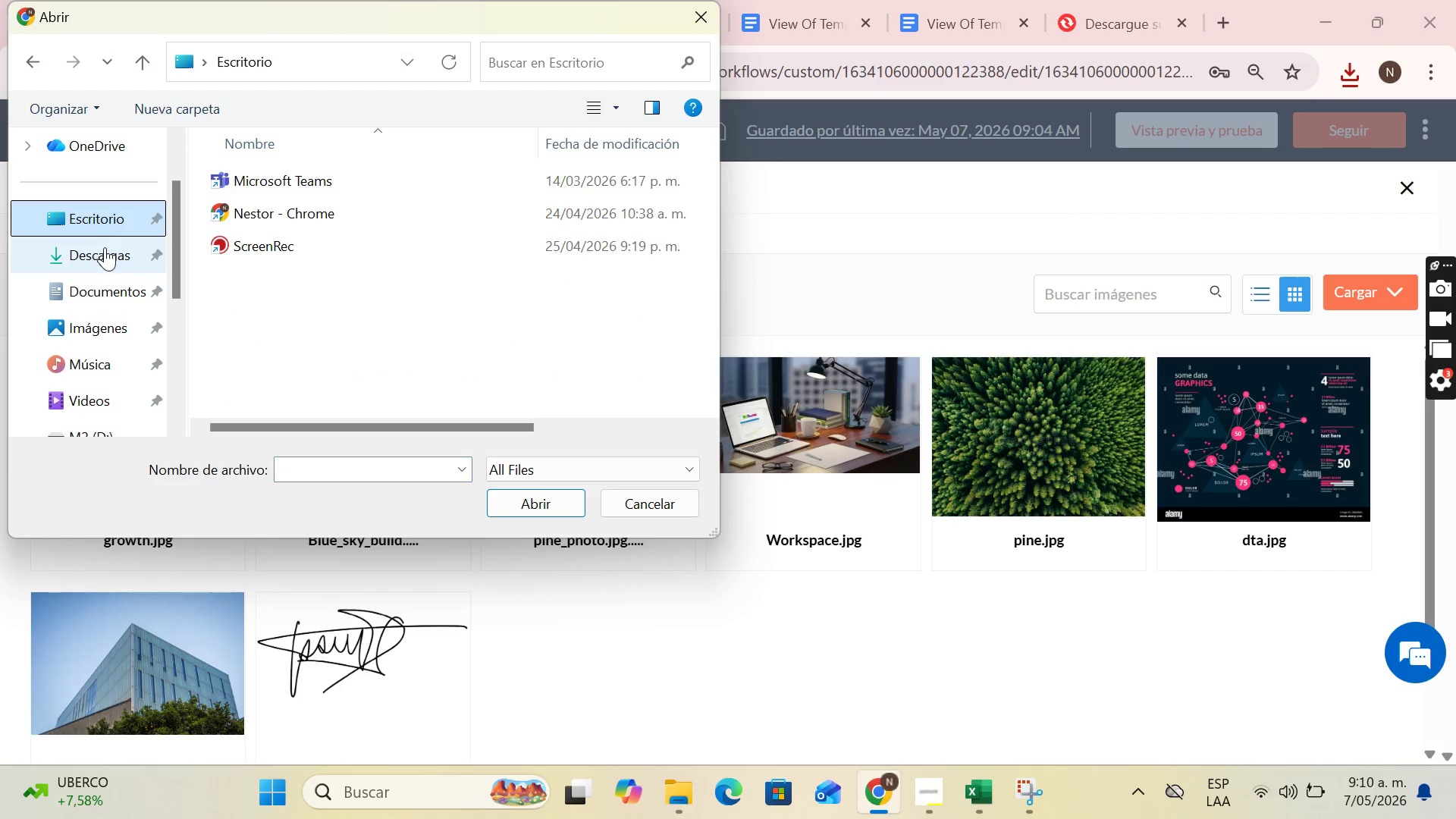 
left_click([105, 249])
 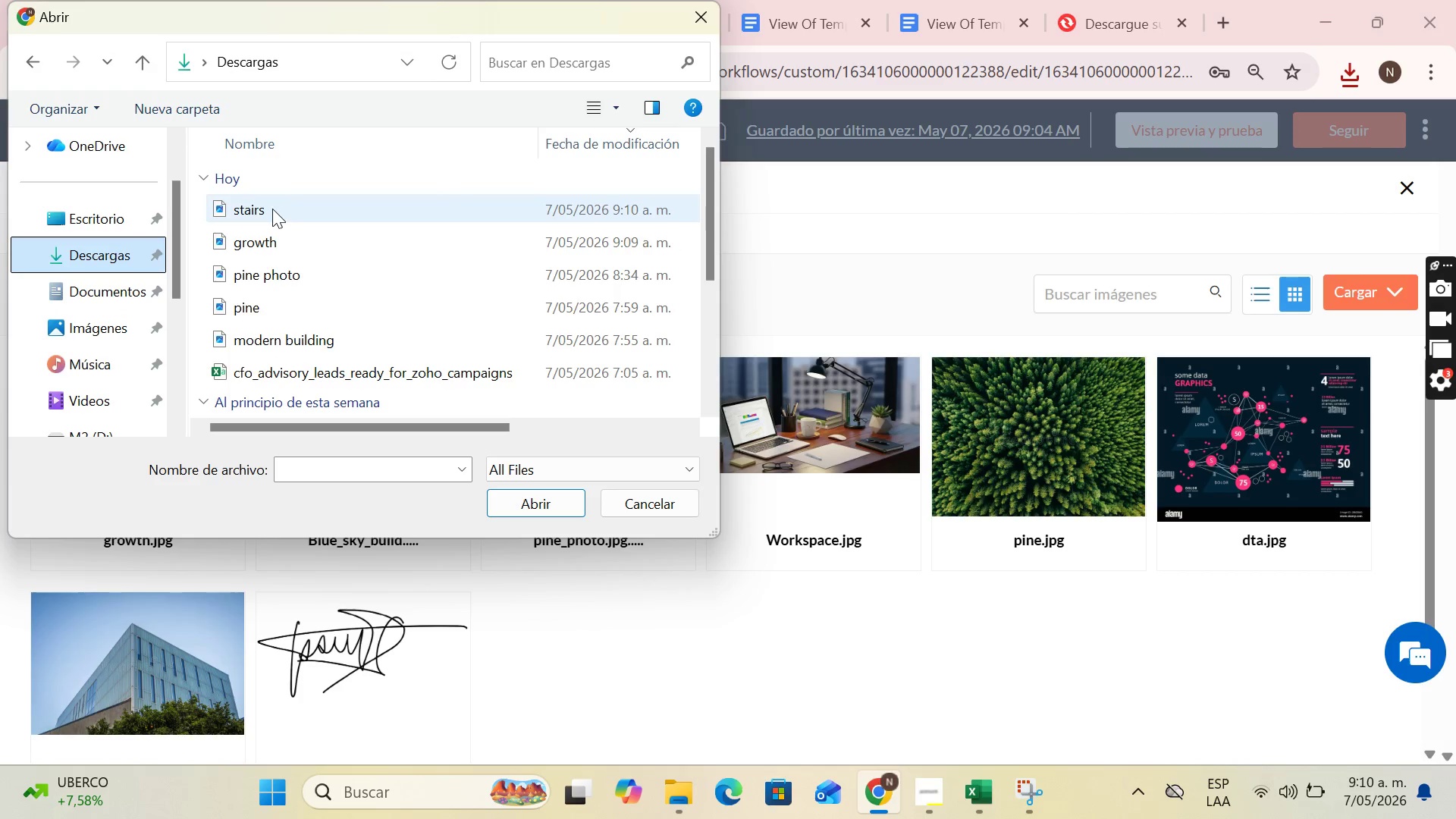 
left_click([272, 209])
 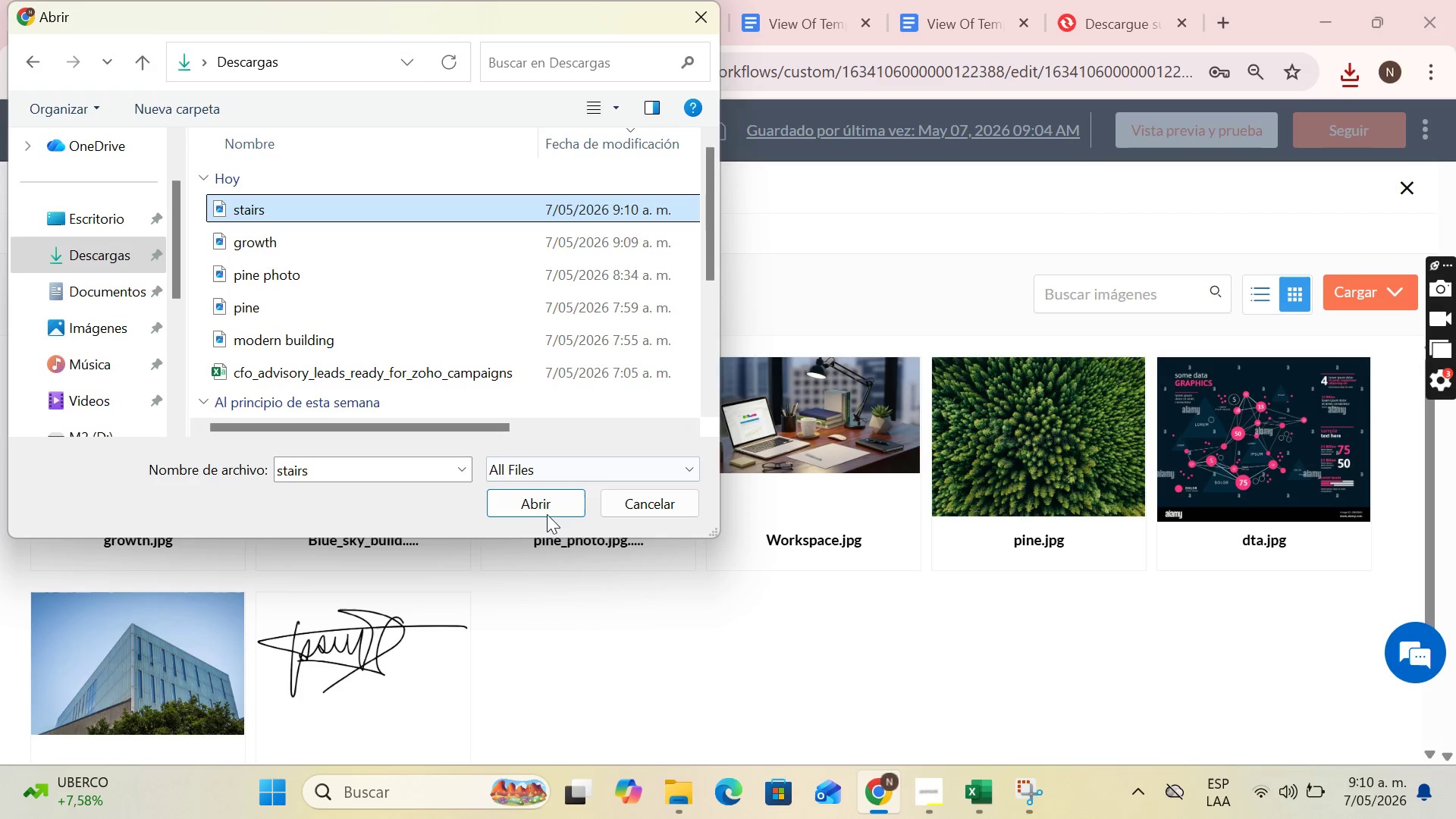 
left_click([547, 509])
 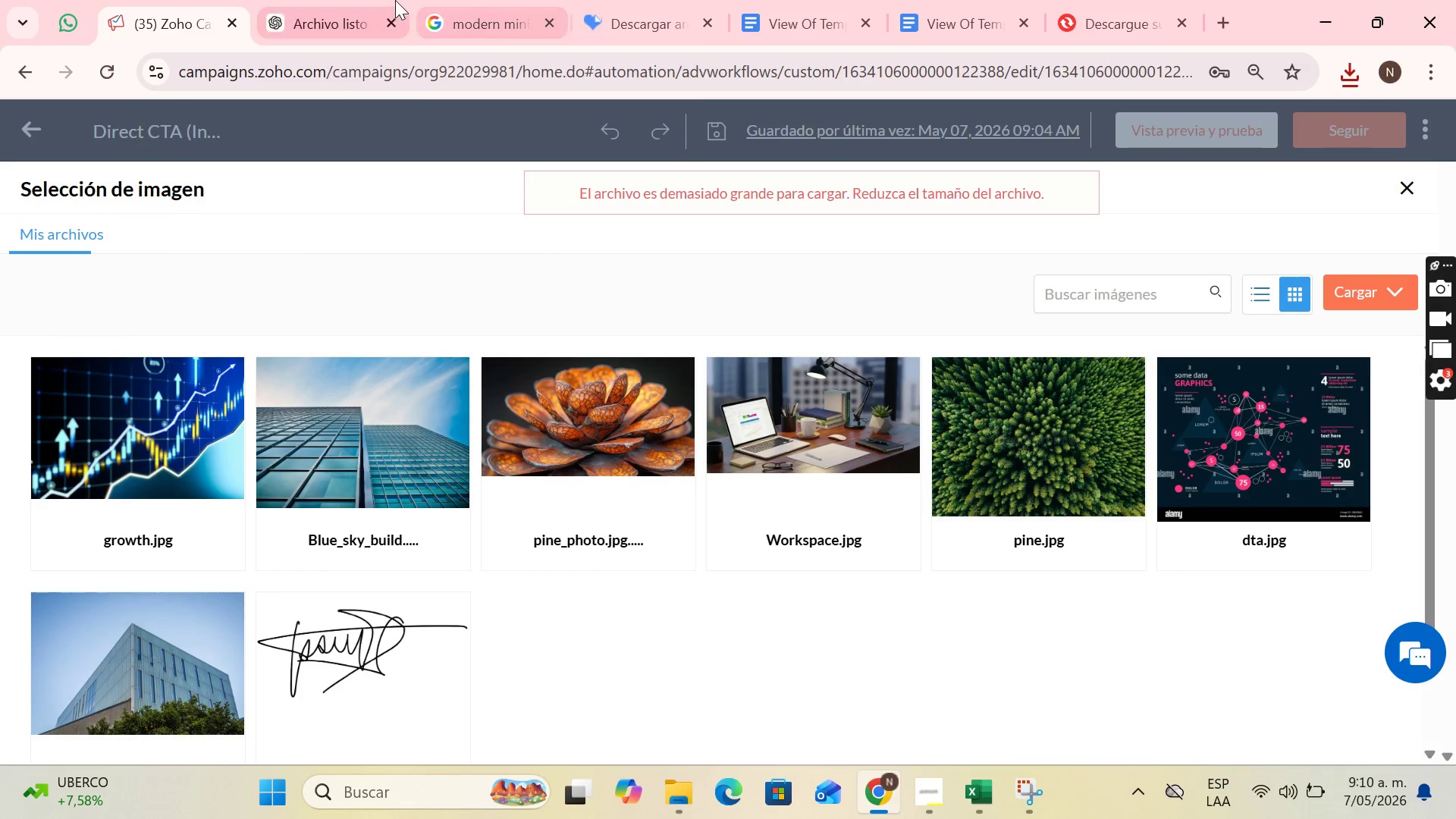 
double_click([446, 0])
 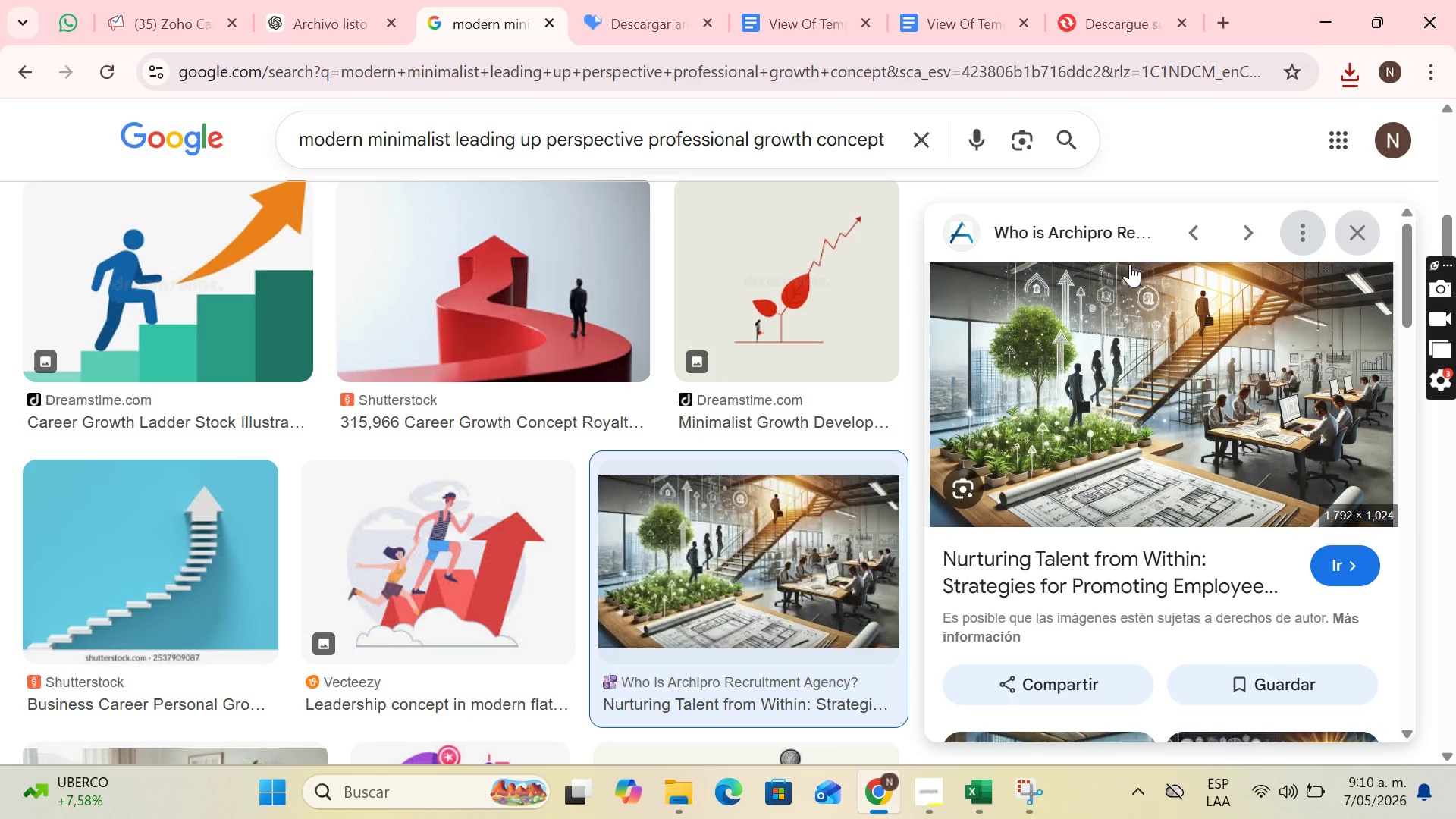 
scroll: coordinate [595, 340], scroll_direction: down, amount: 11.0
 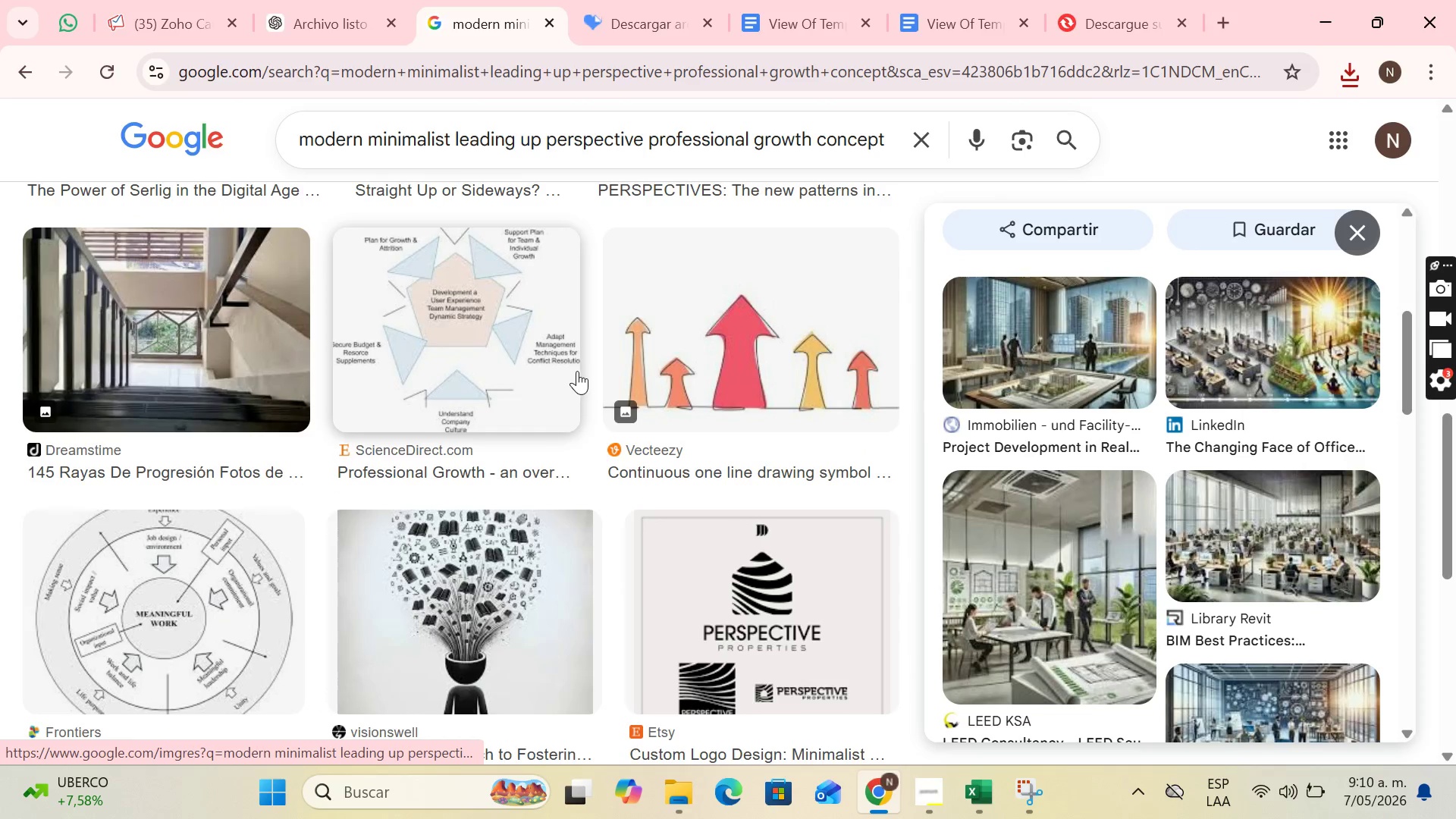 
scroll: coordinate [566, 371], scroll_direction: up, amount: 4.0
 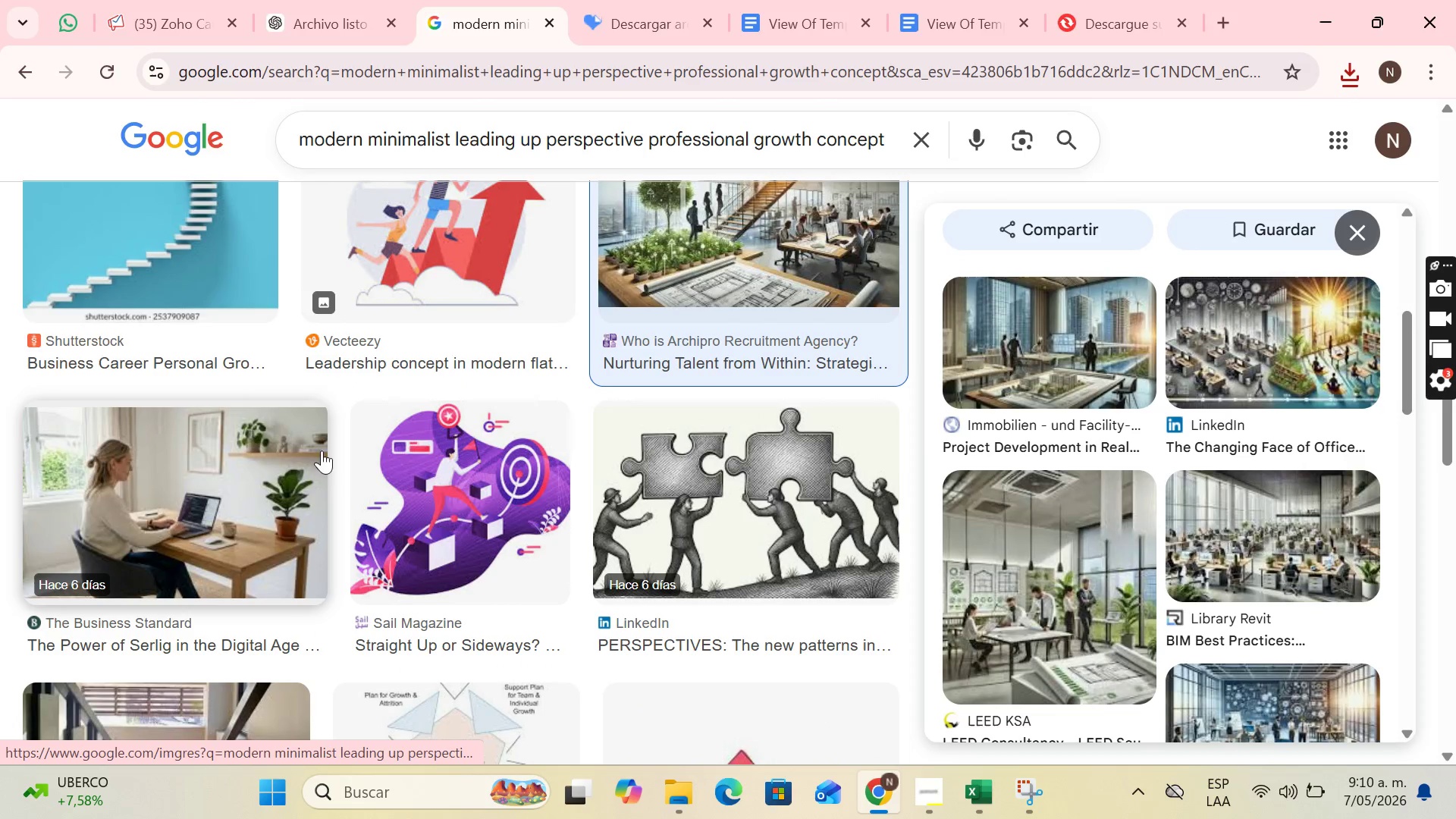 
left_click([221, 443])
 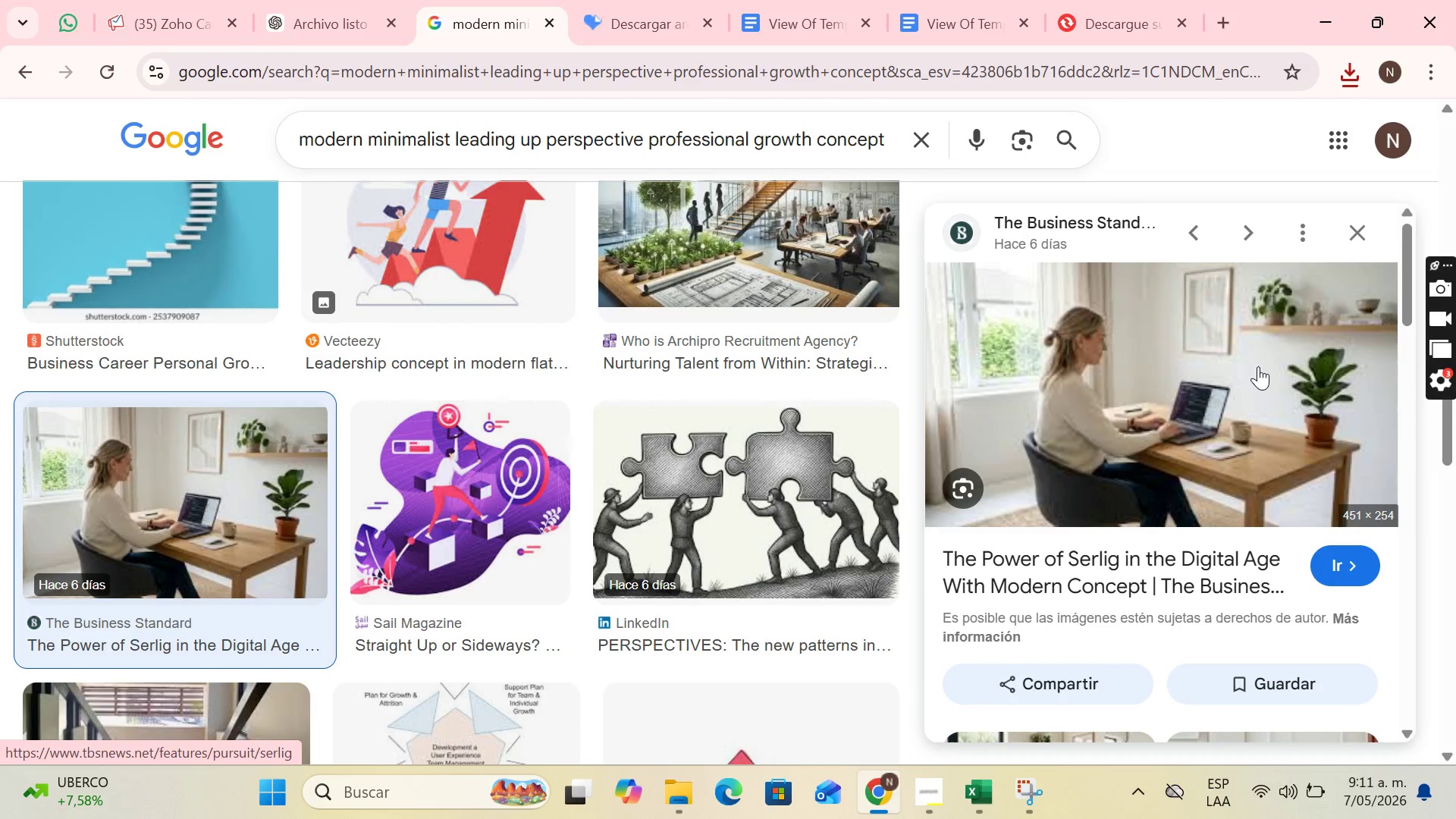 
scroll: coordinate [1257, 366], scroll_direction: down, amount: 3.0
 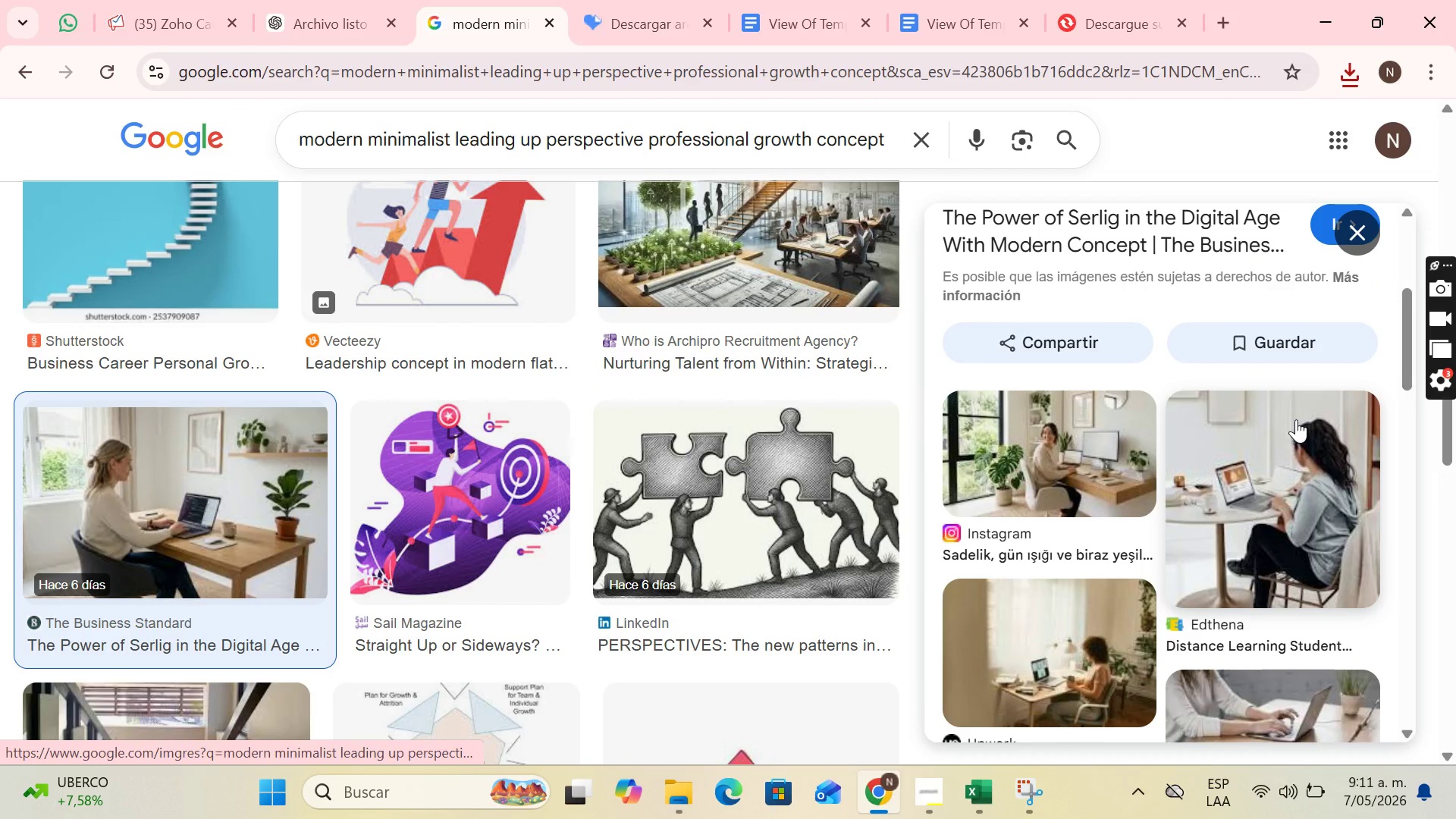 
left_click([1296, 419])
 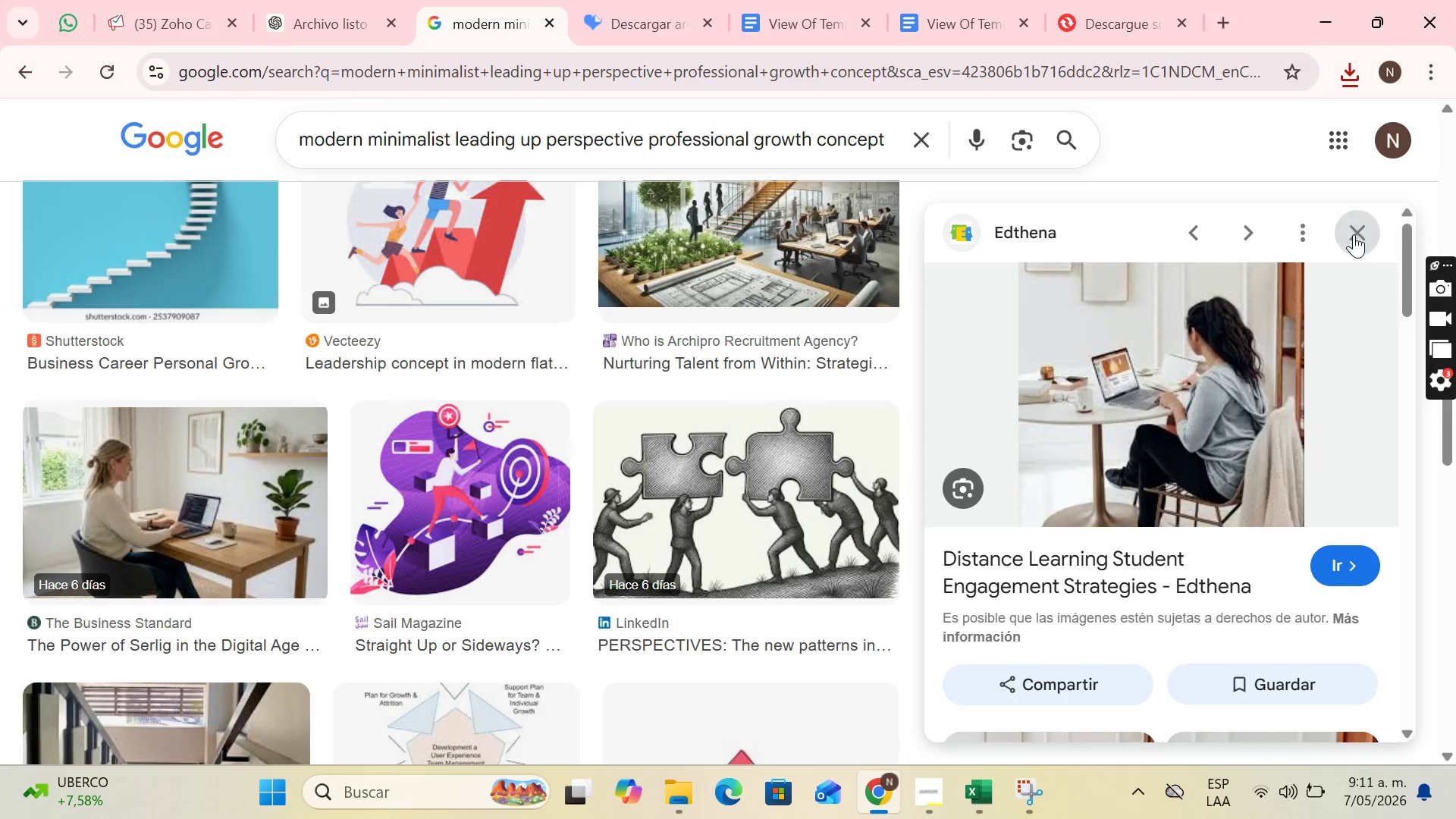 
wait(6.41)
 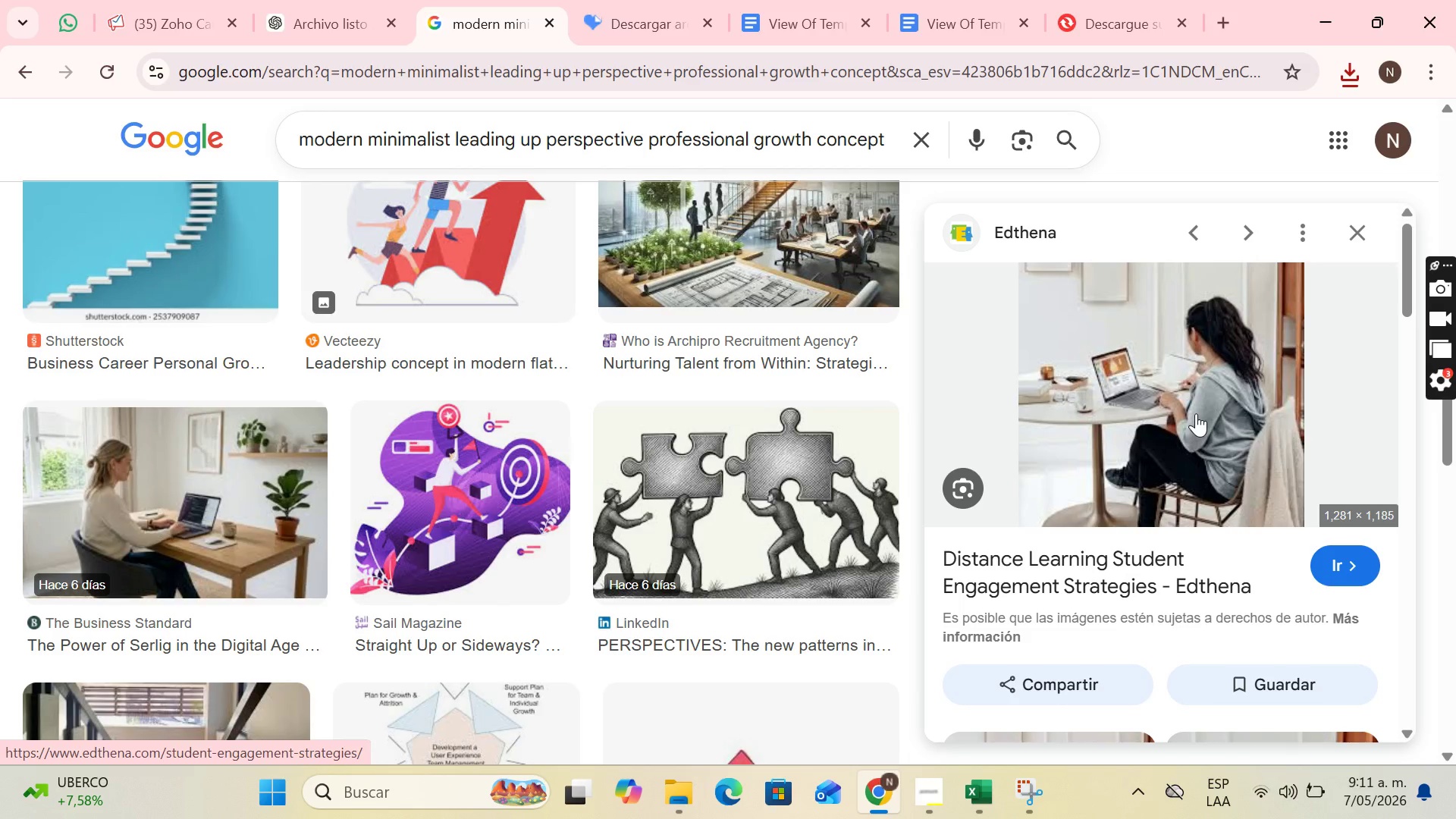 
left_click([1357, 219])
 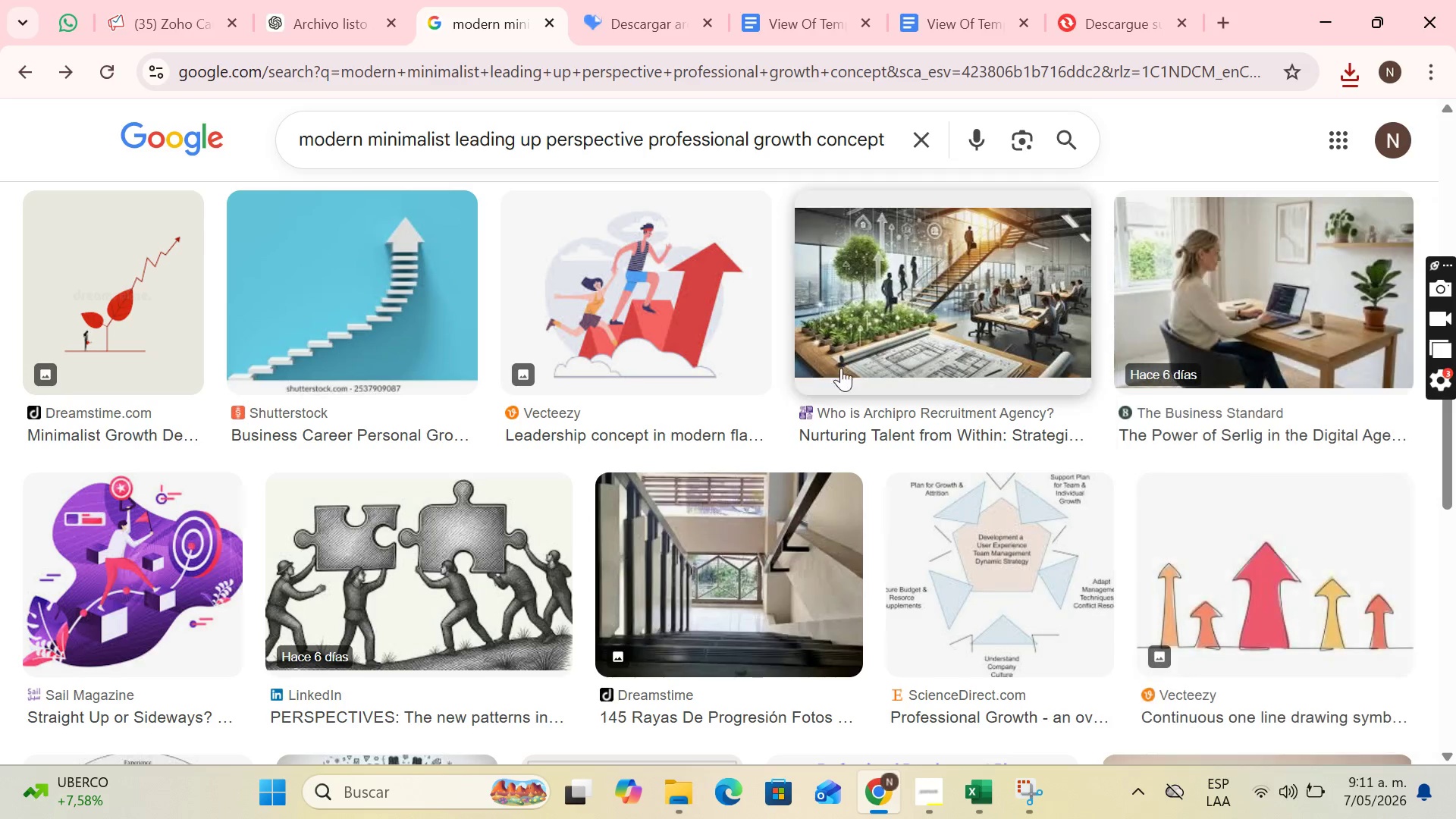 
scroll: coordinate [914, 372], scroll_direction: up, amount: 5.0
 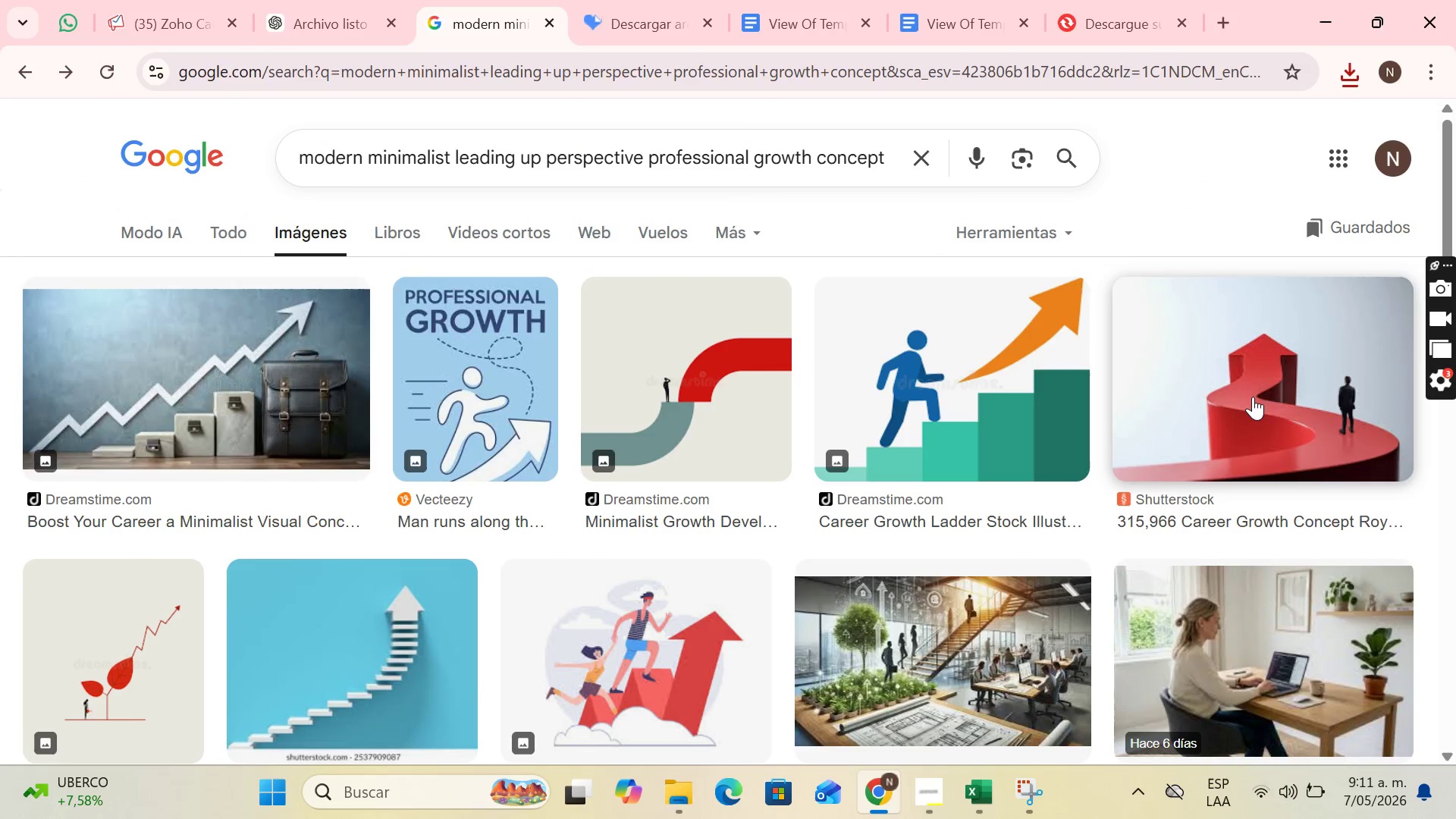 
scroll: coordinate [1256, 406], scroll_direction: down, amount: 9.0
 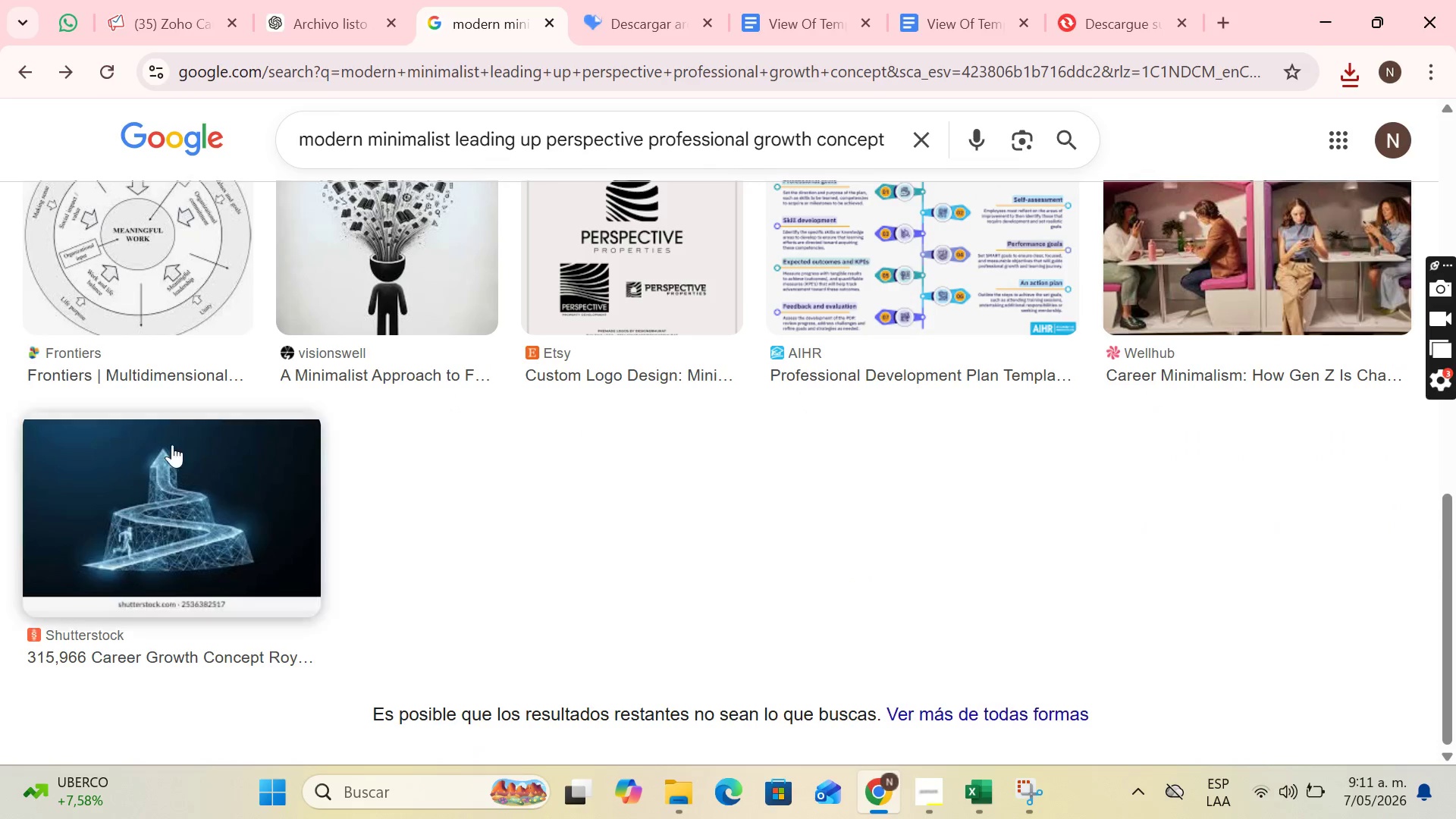 
scroll: coordinate [1032, 546], scroll_direction: up, amount: 8.0
 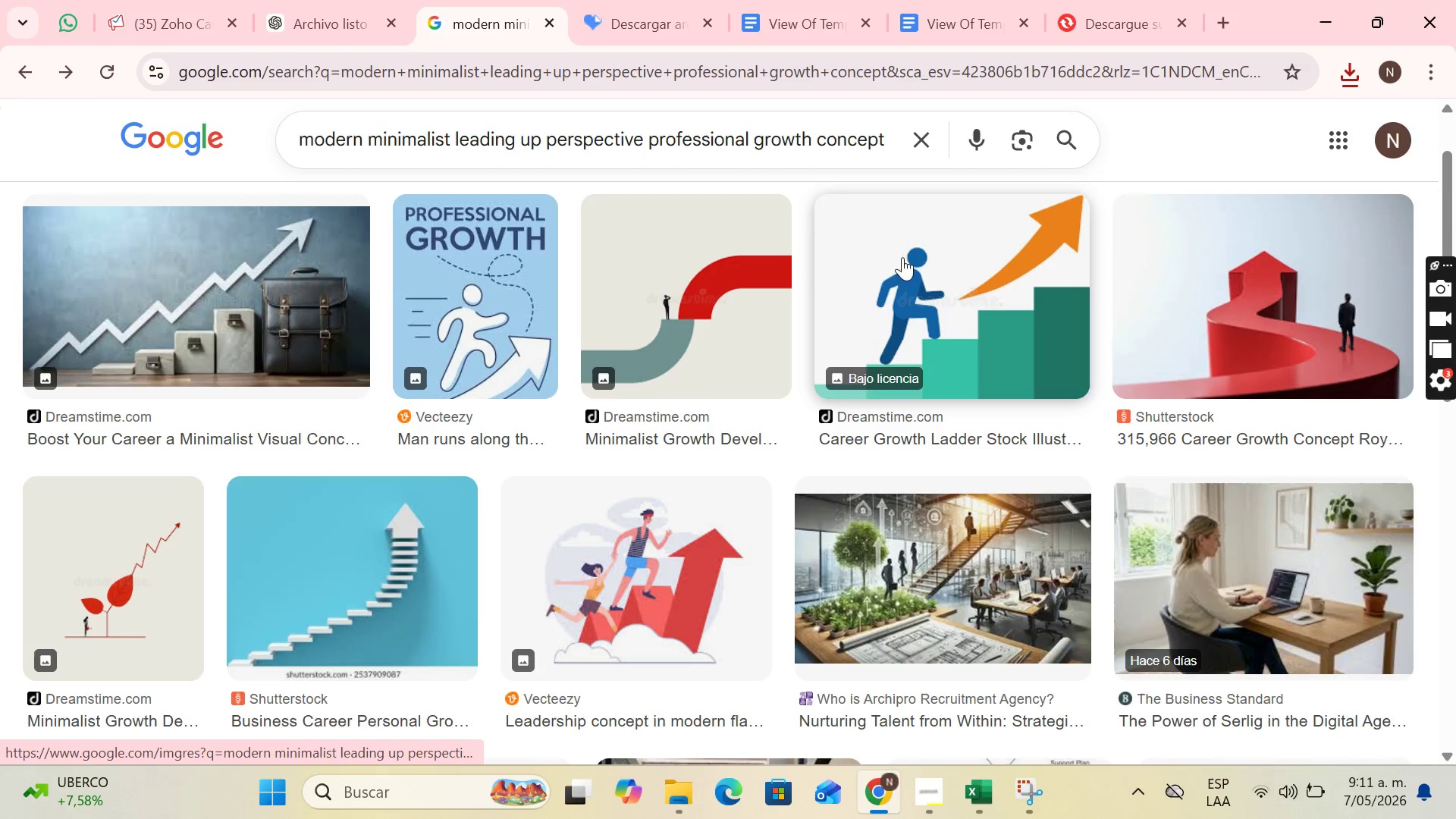 
scroll: coordinate [560, 568], scroll_direction: down, amount: 2.0
 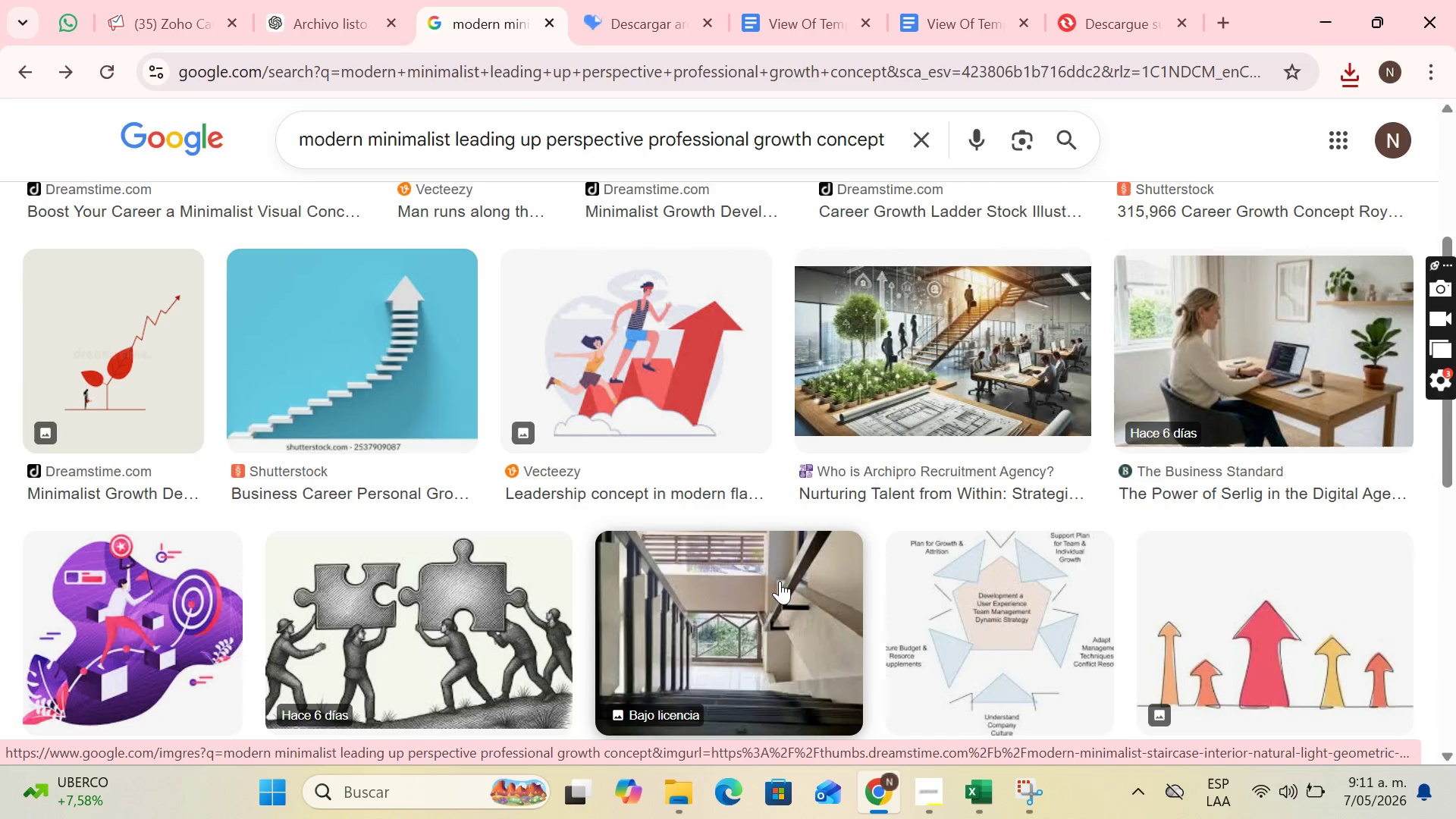 
scroll: coordinate [1191, 454], scroll_direction: up, amount: 3.0
 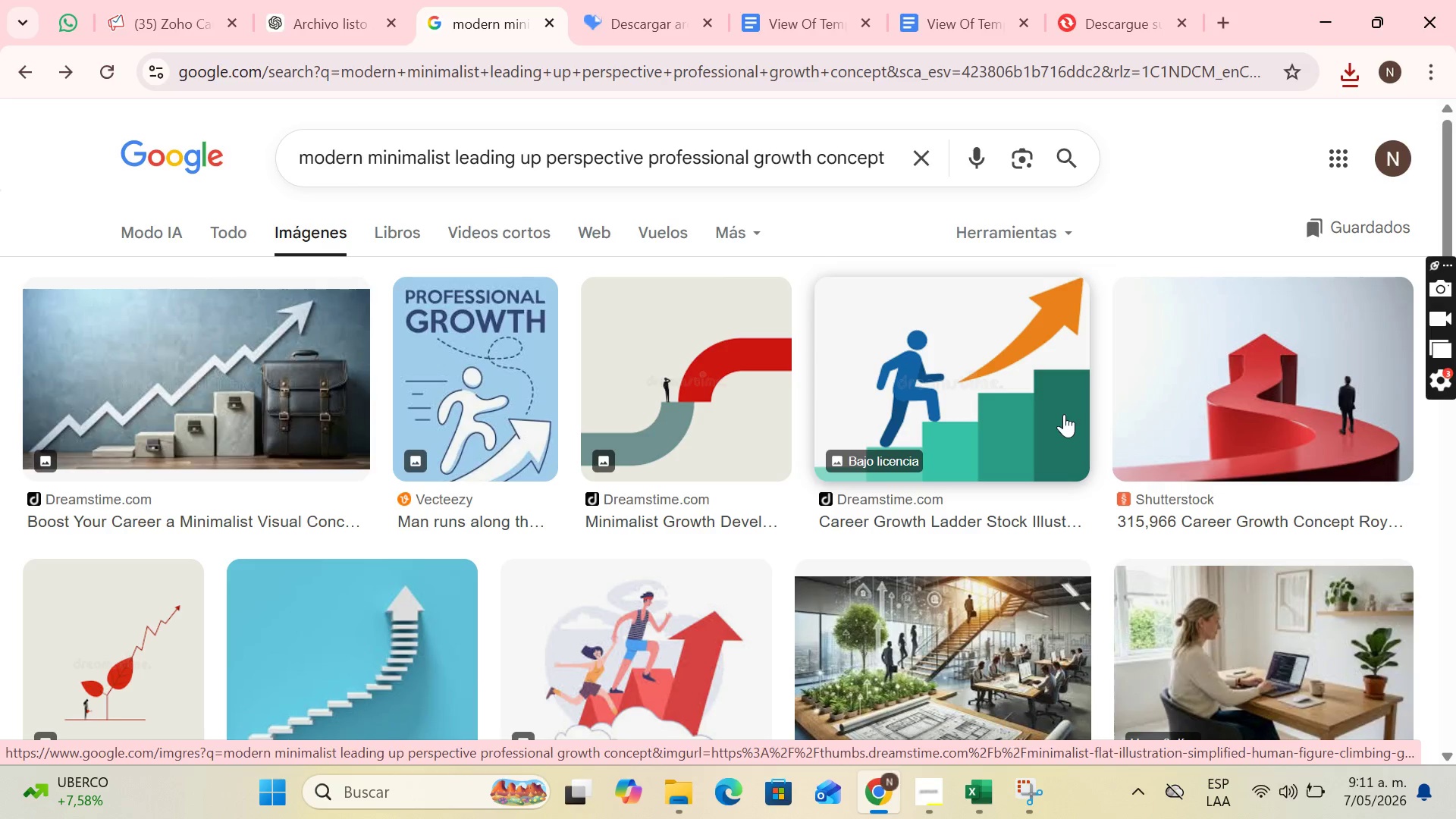 
left_click([945, 444])
 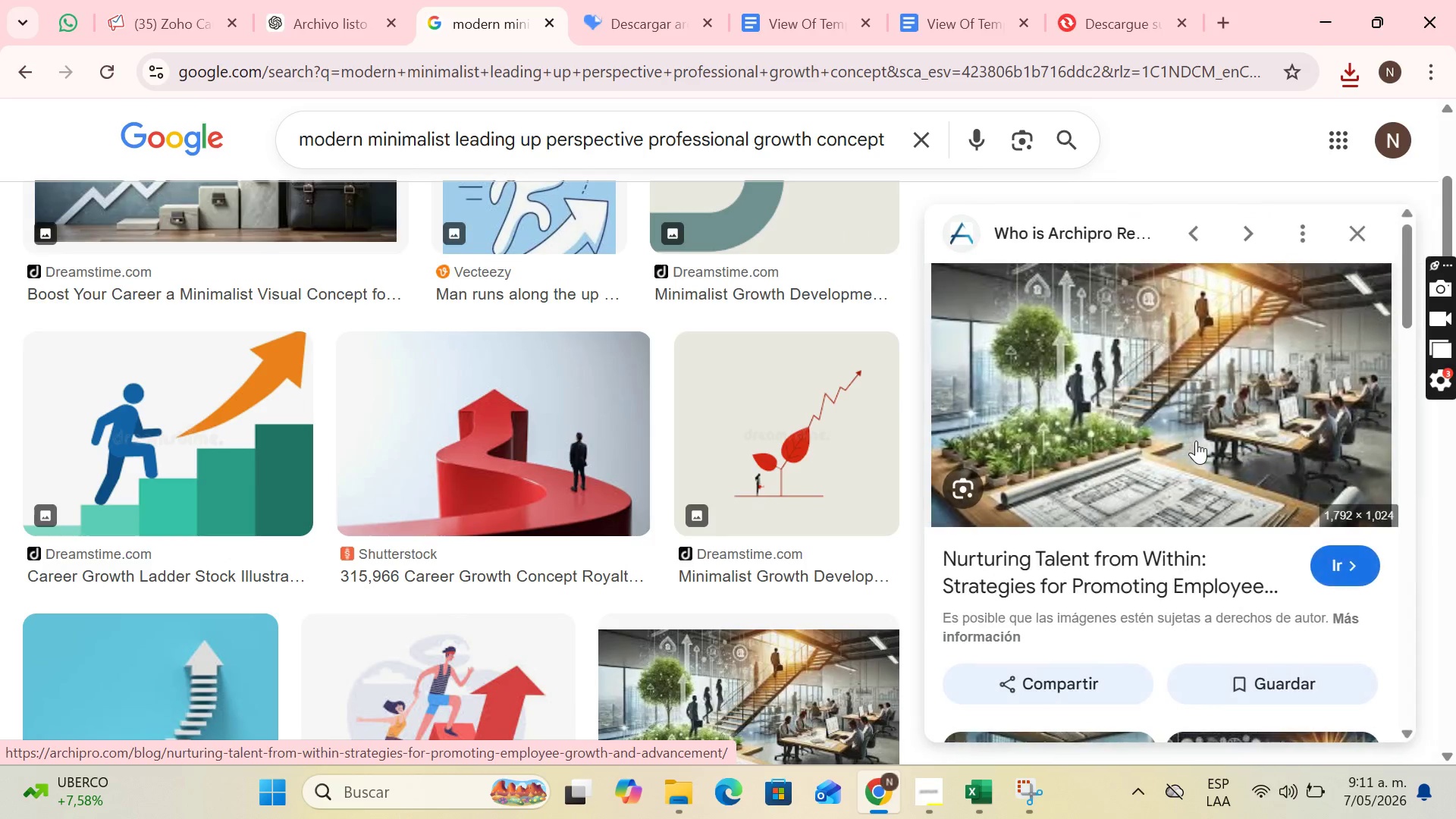 
scroll: coordinate [1199, 441], scroll_direction: down, amount: 19.0
 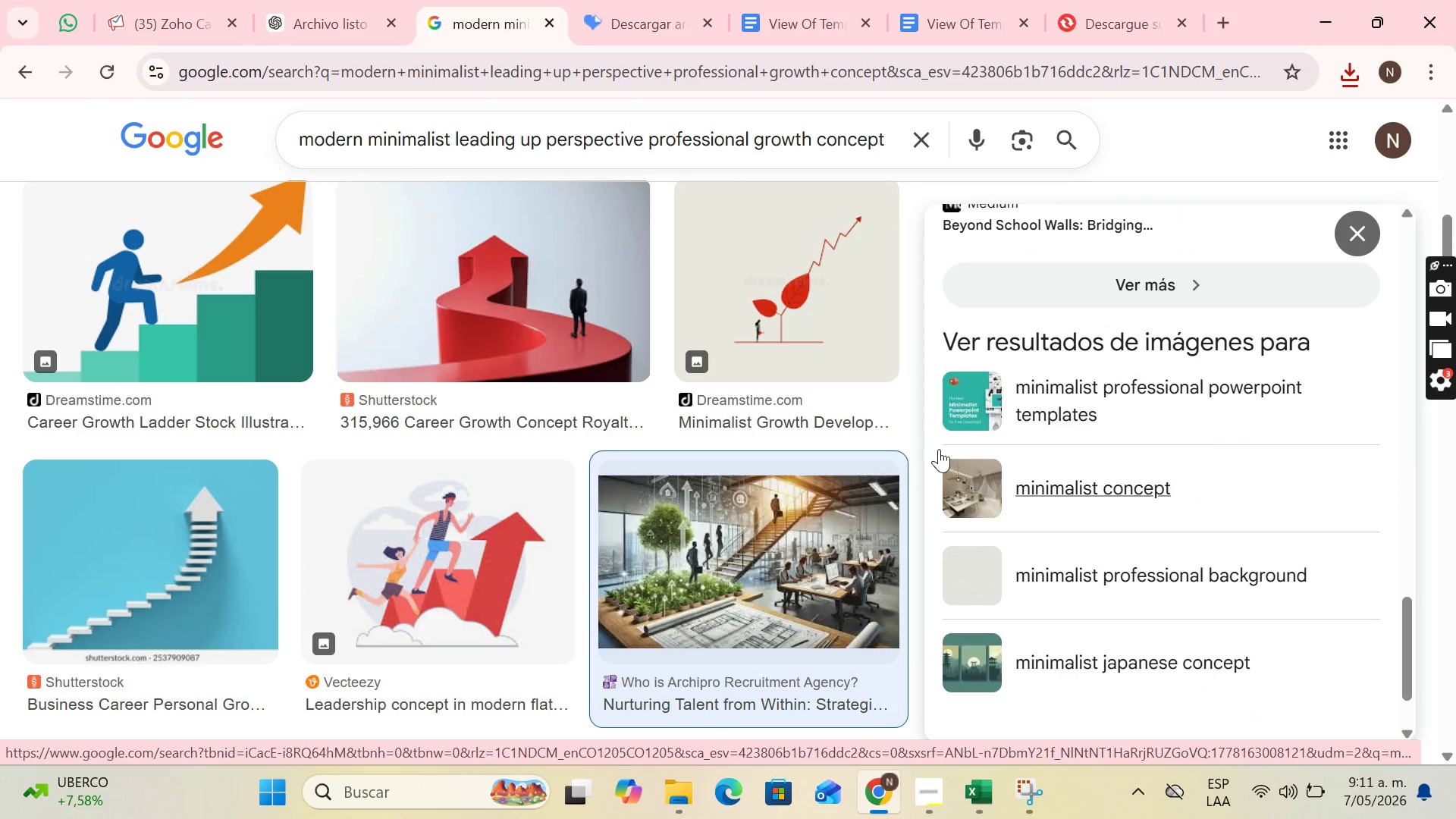 
scroll: coordinate [416, 431], scroll_direction: up, amount: 4.0
 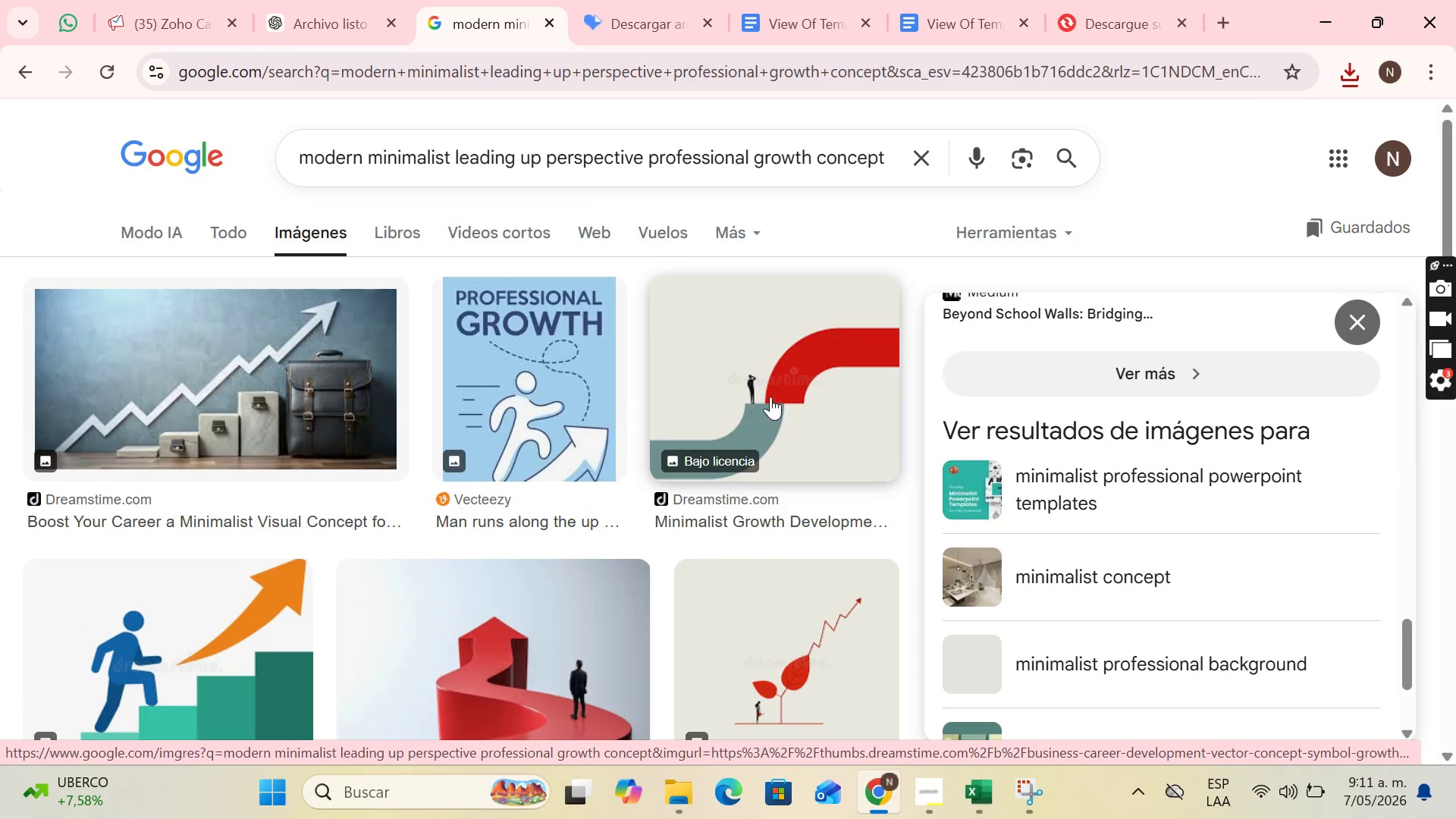 
left_click([771, 396])
 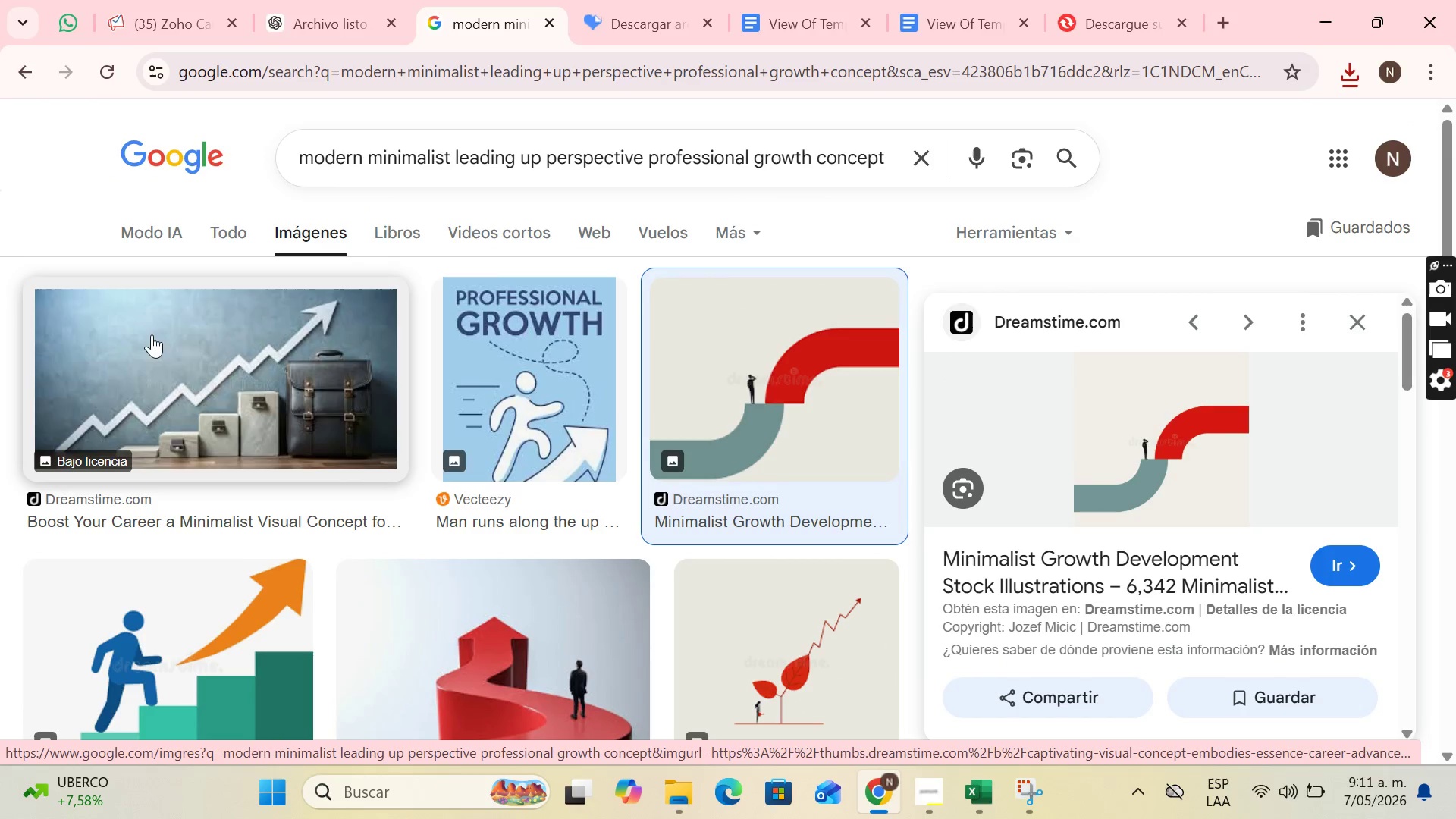 
left_click([150, 334])
 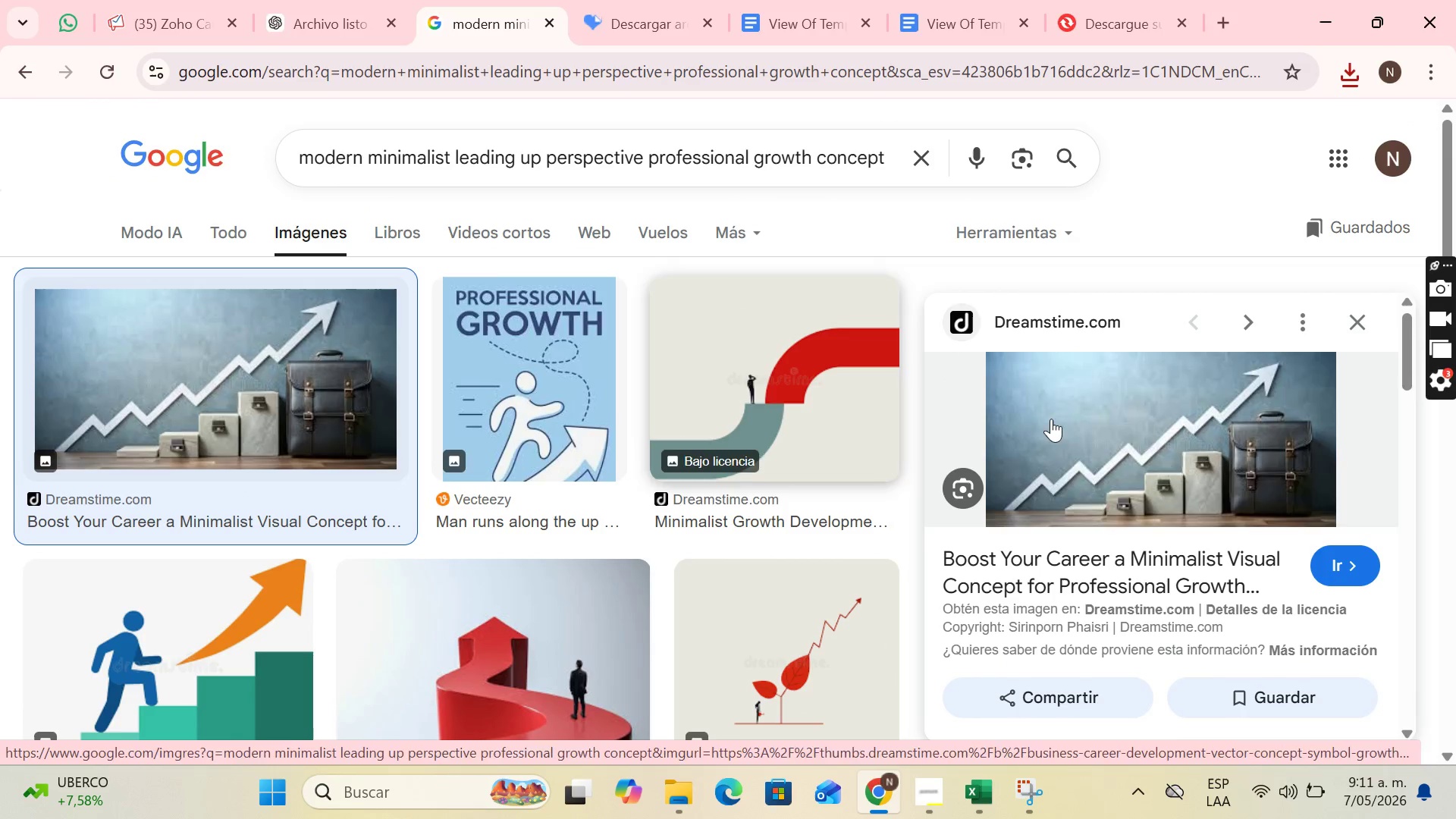 
scroll: coordinate [1218, 528], scroll_direction: down, amount: 16.0
 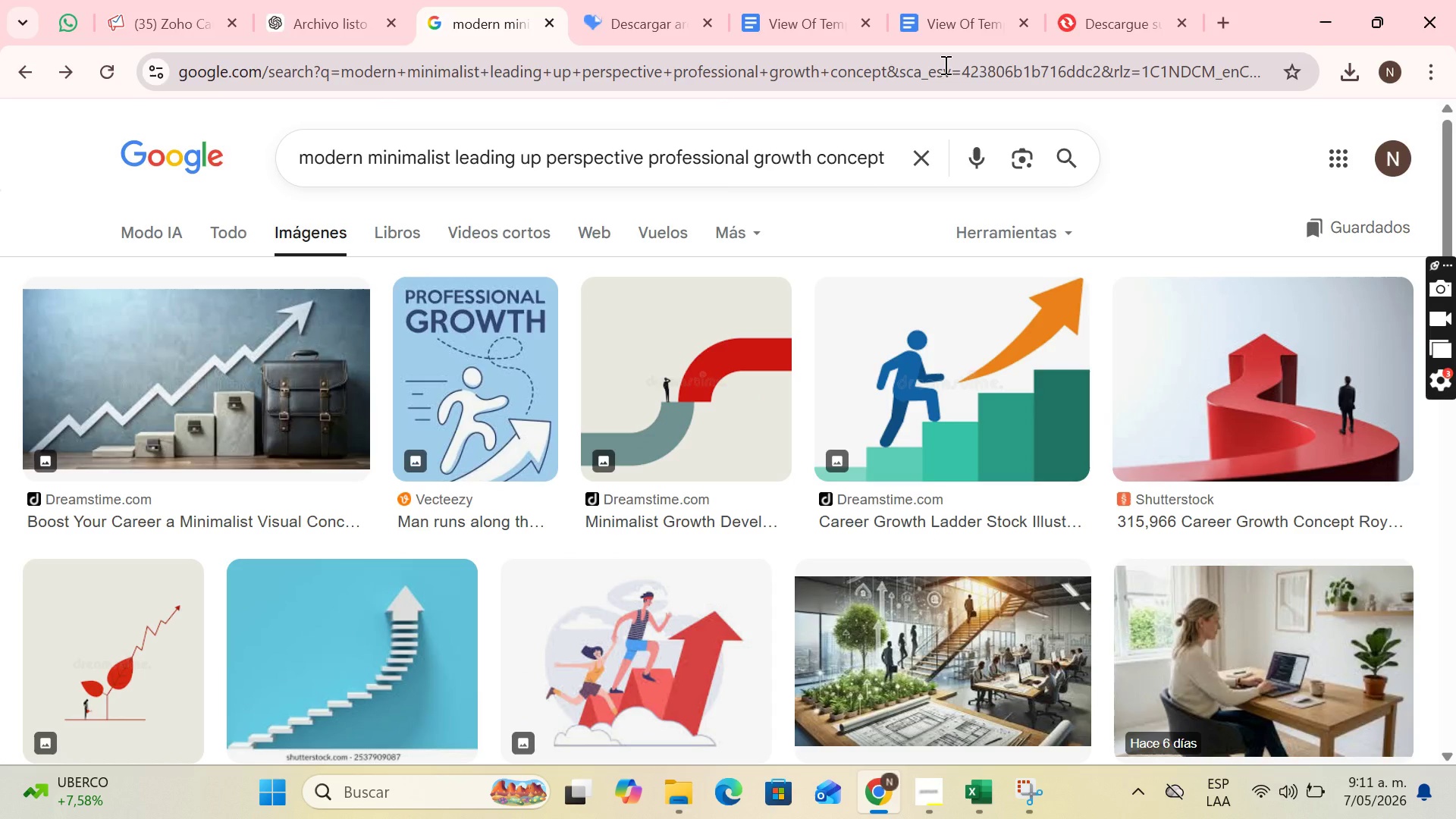 
wait(13.11)
 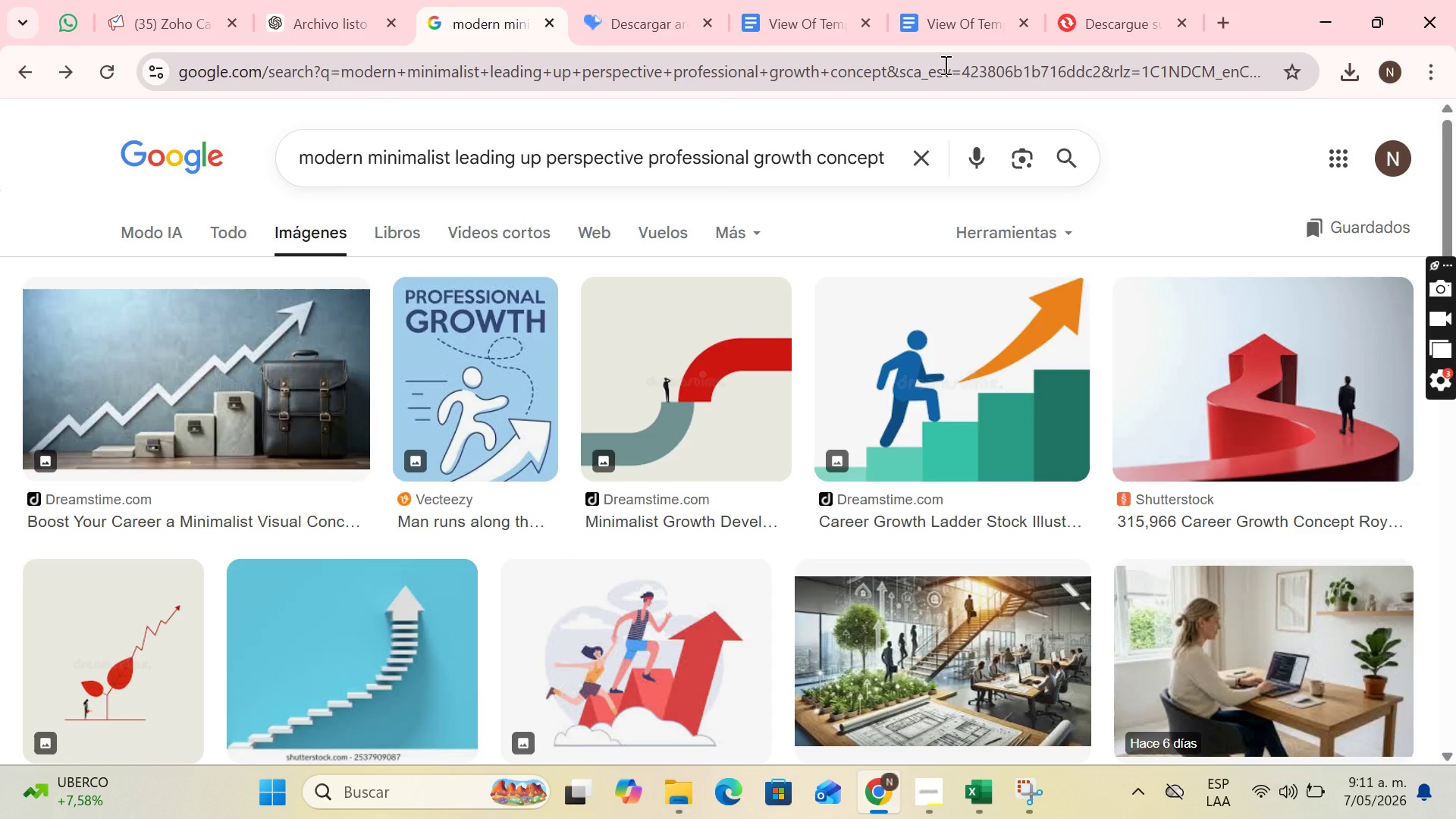 
left_click([1228, 1])
 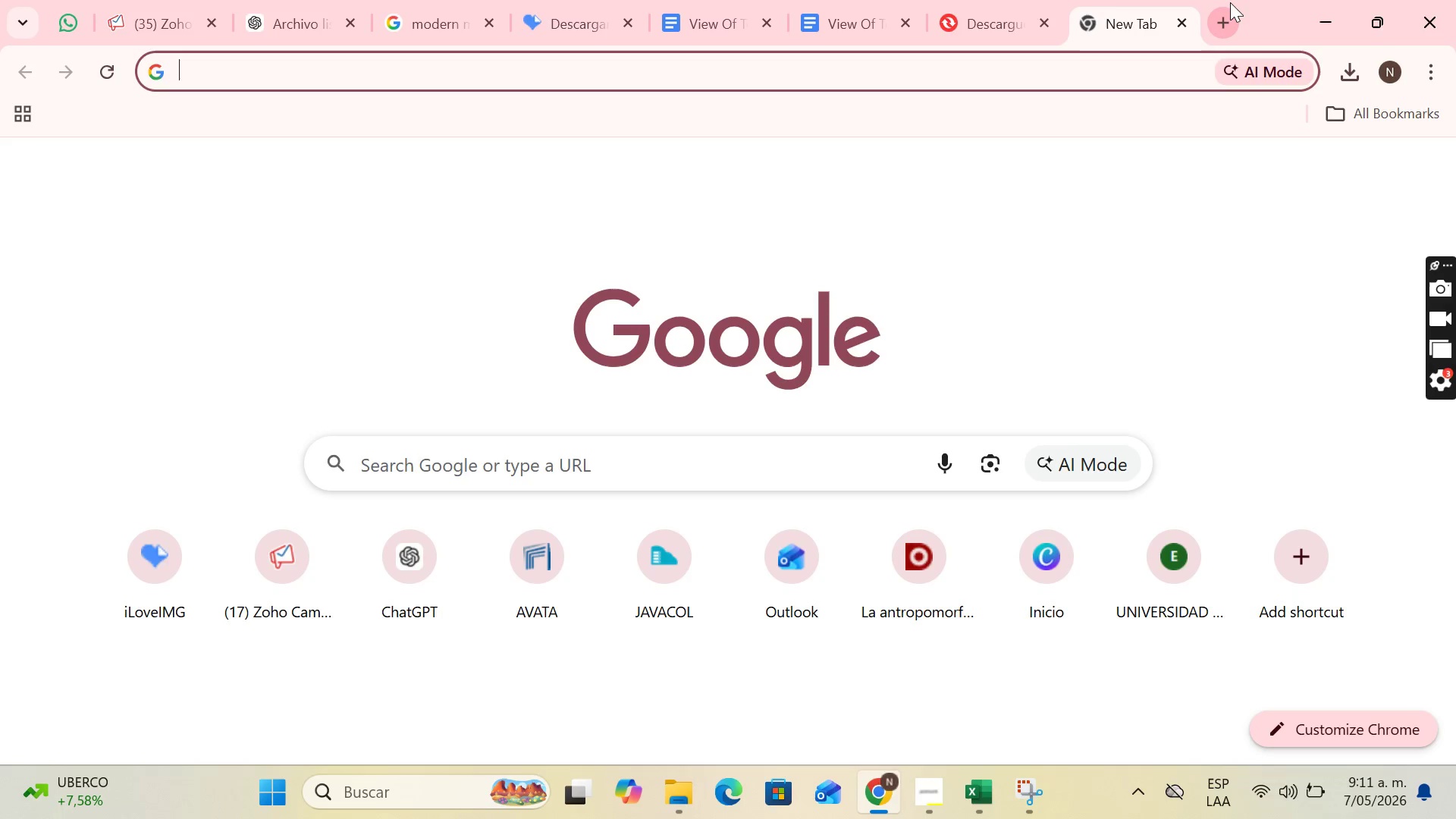 
type(reduce pht )
 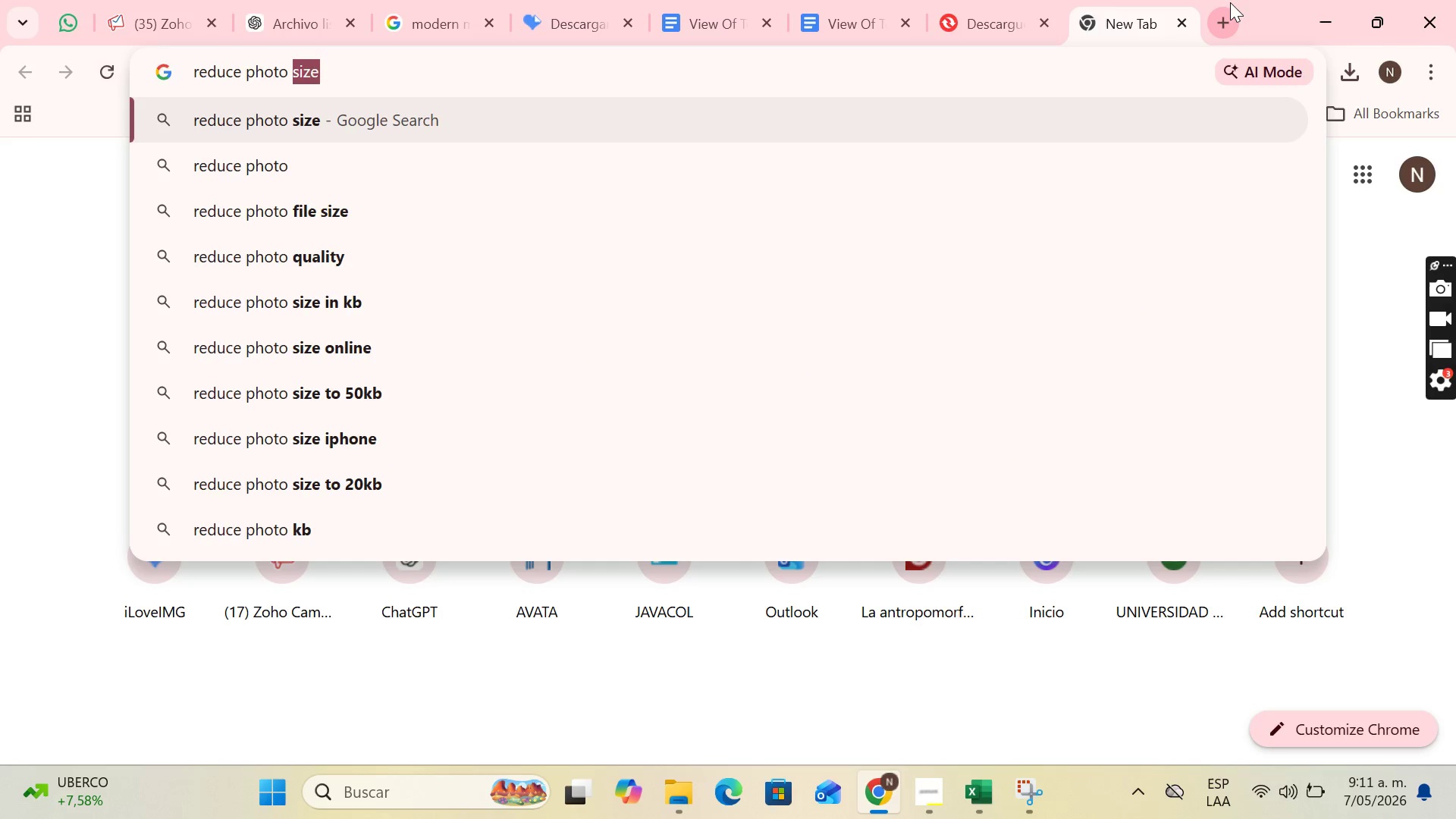 
hold_key(key=O, duration=0.34)
 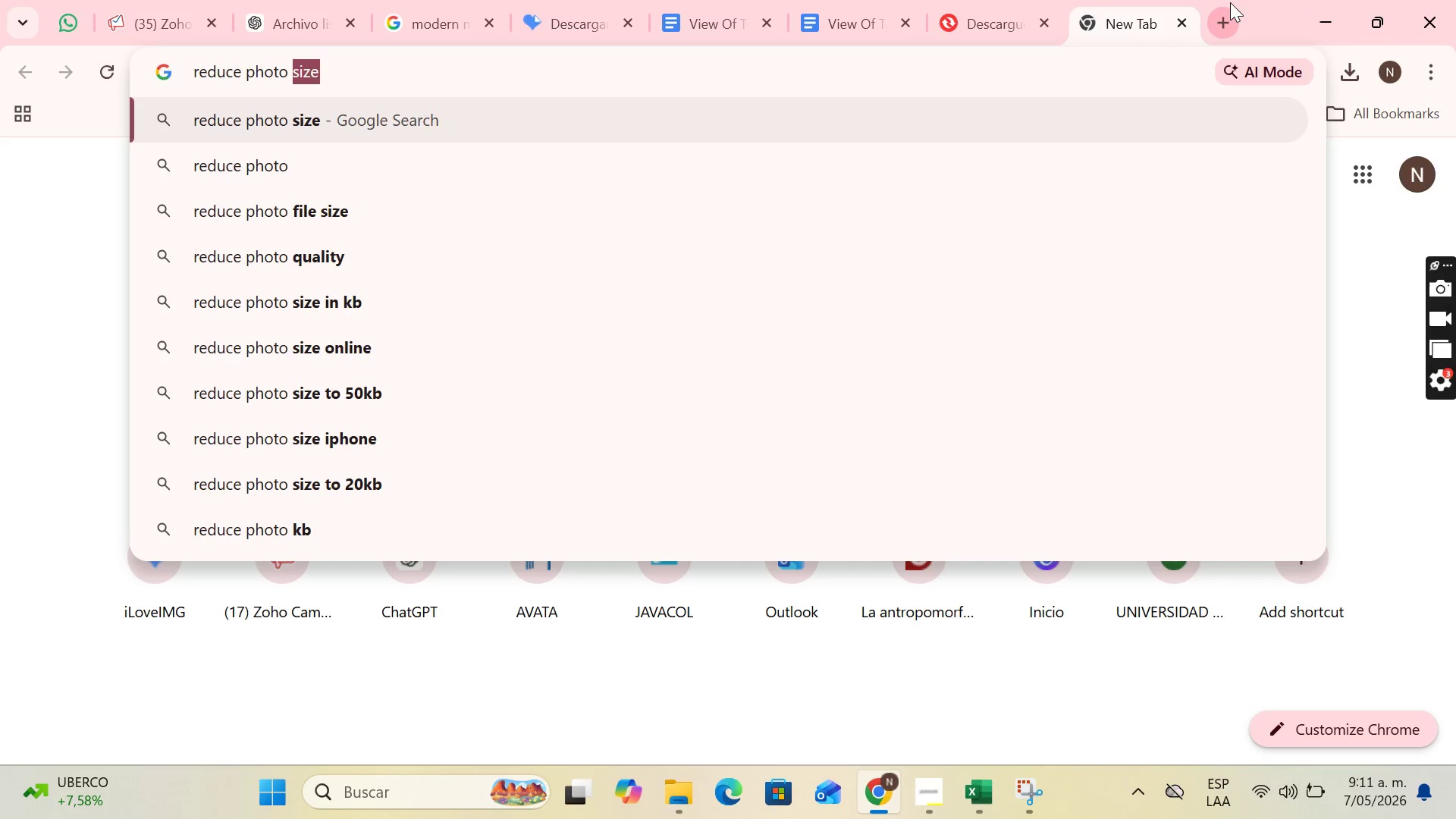 
key(Enter)
 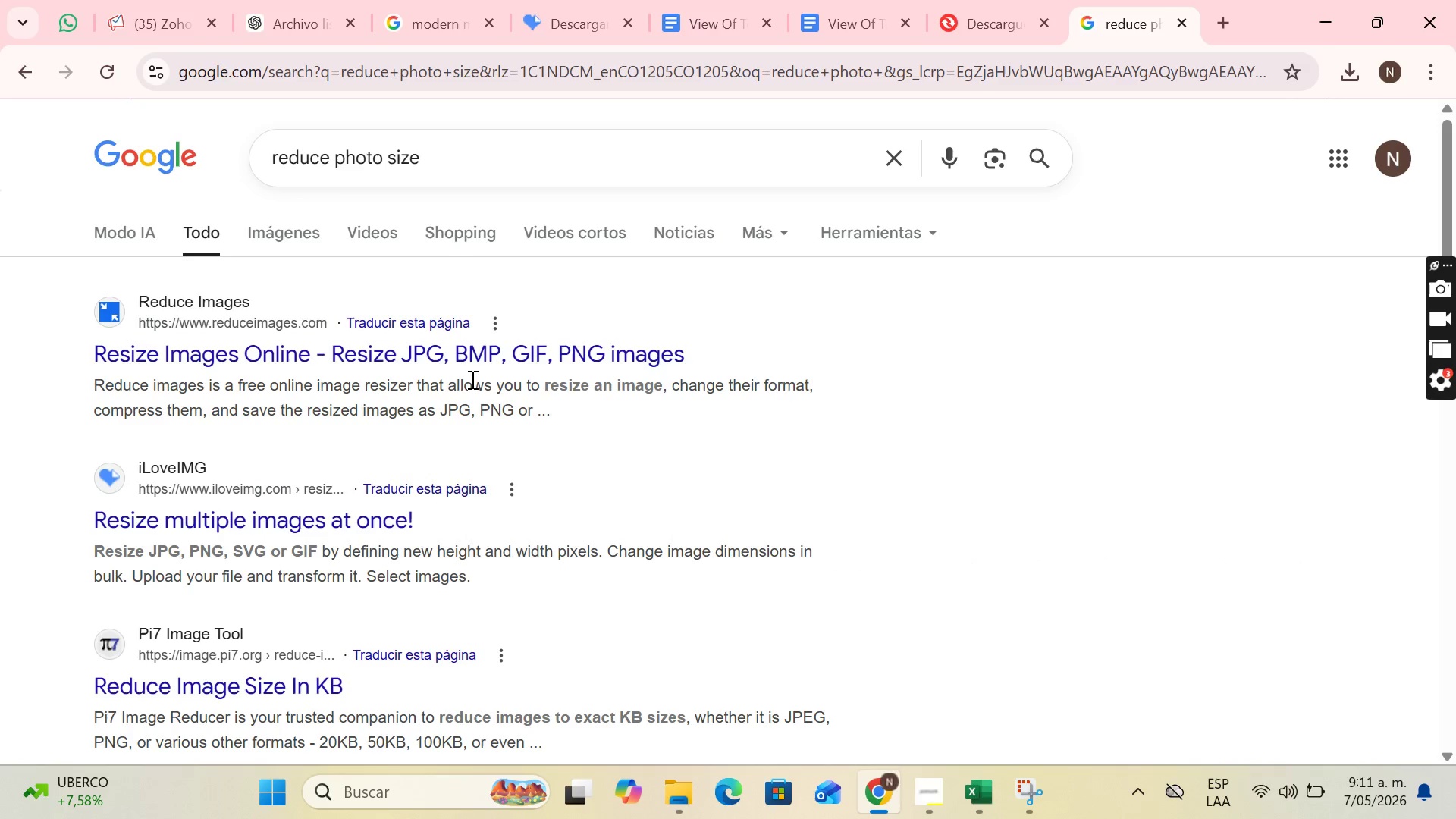 
left_click_drag(start_coordinate=[500, 361], to_coordinate=[1258, 5])
 